 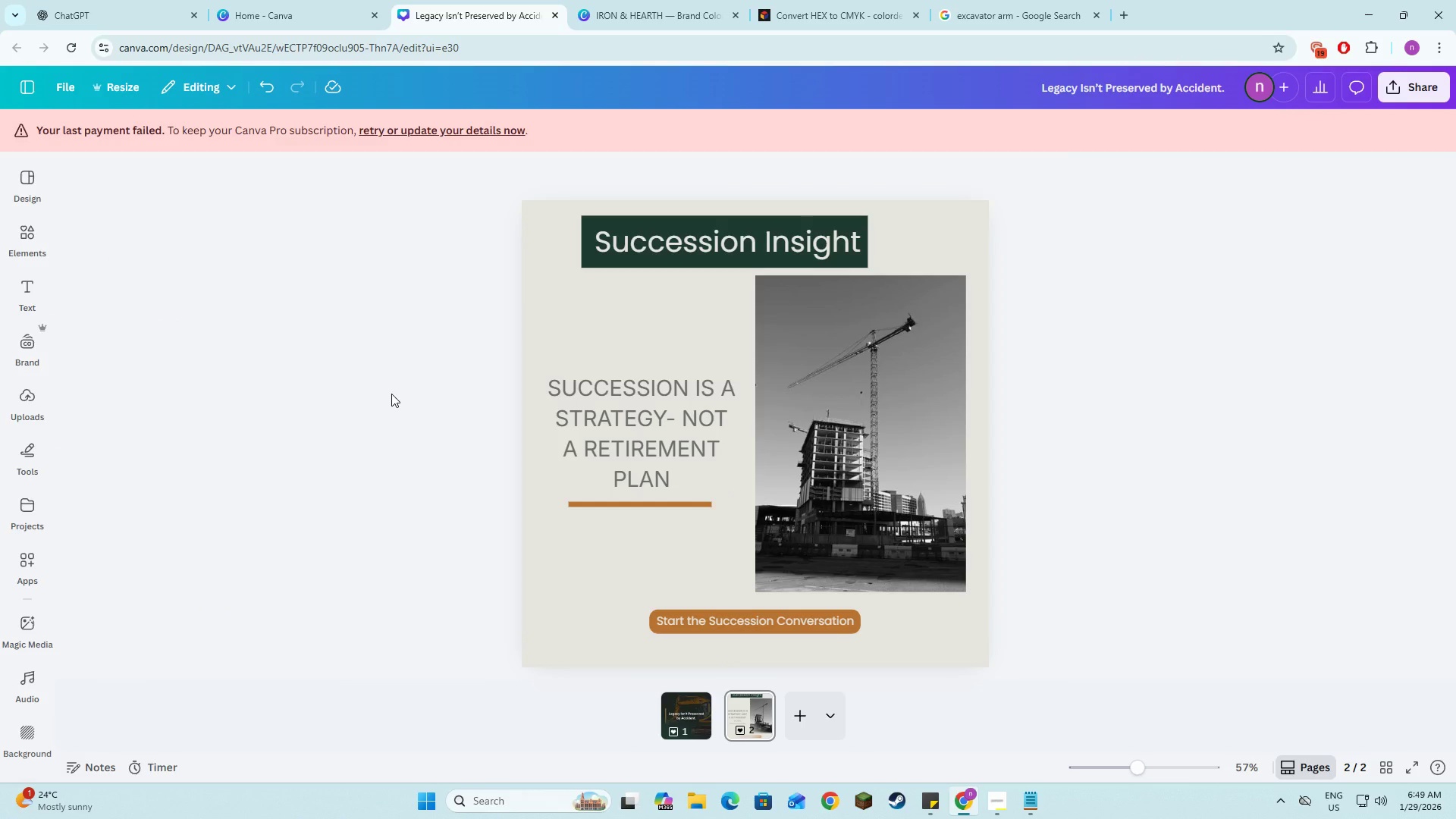 
key(Control+Z)
 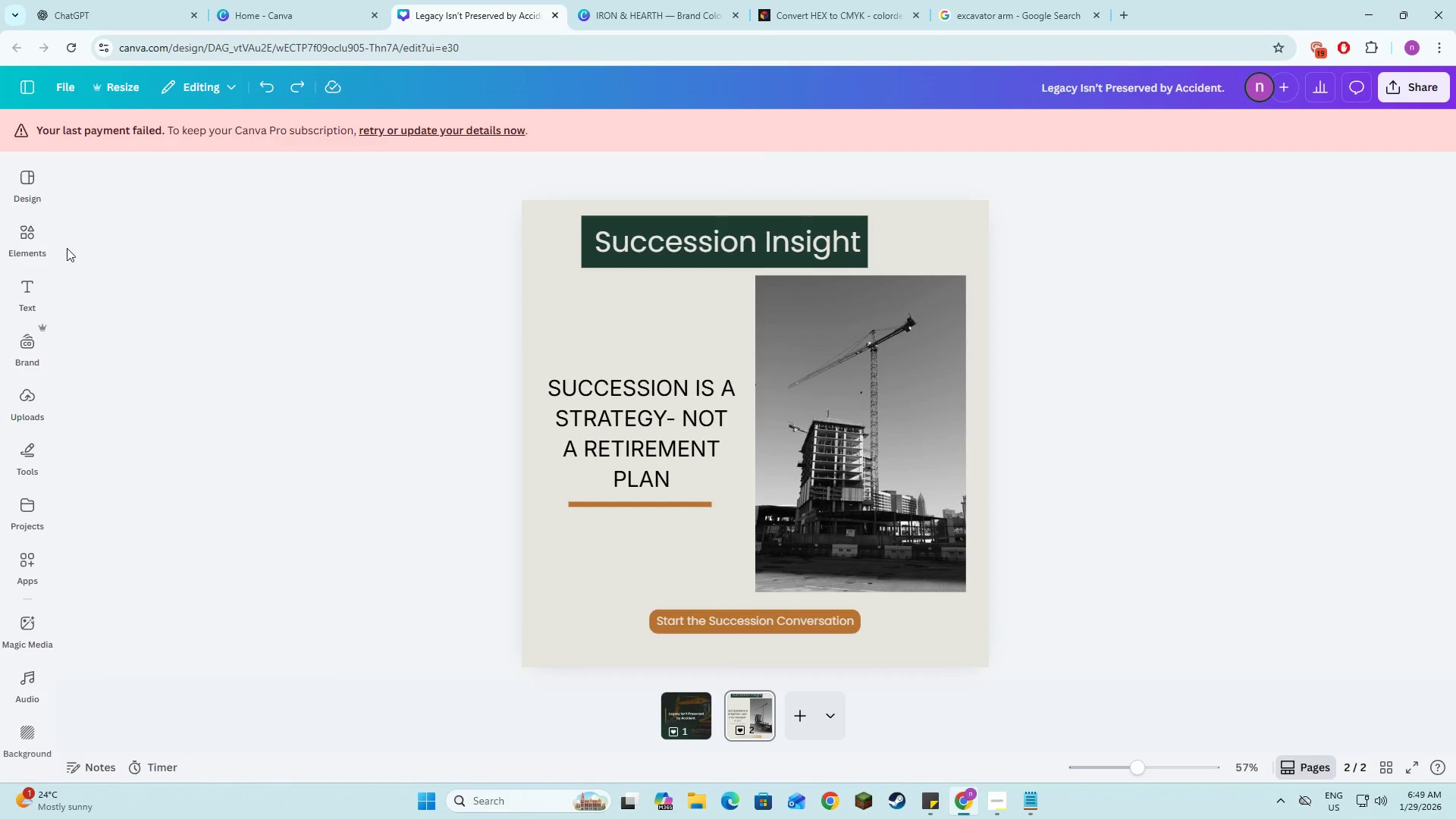 
left_click([41, 232])
 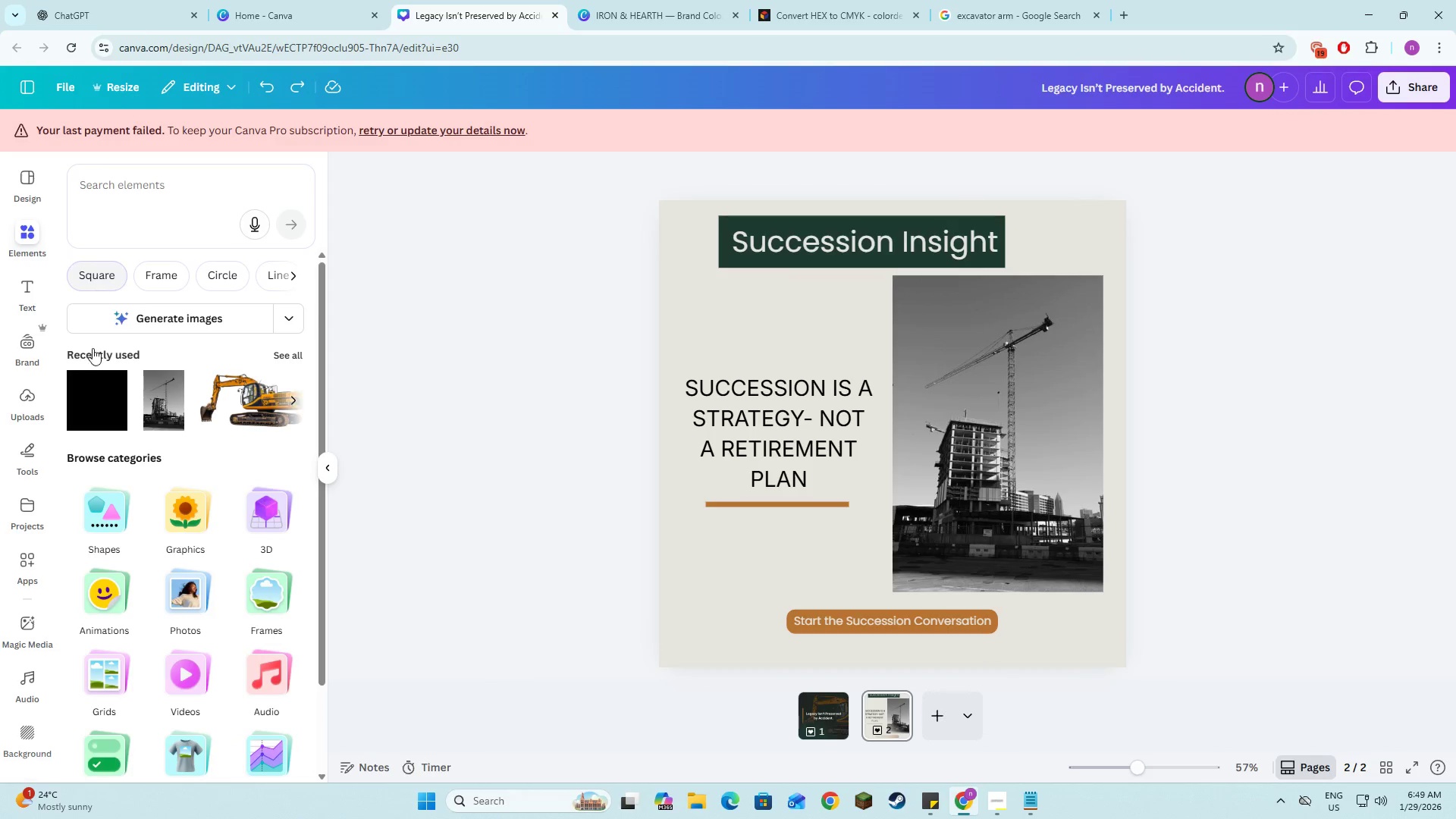 
left_click([106, 399])
 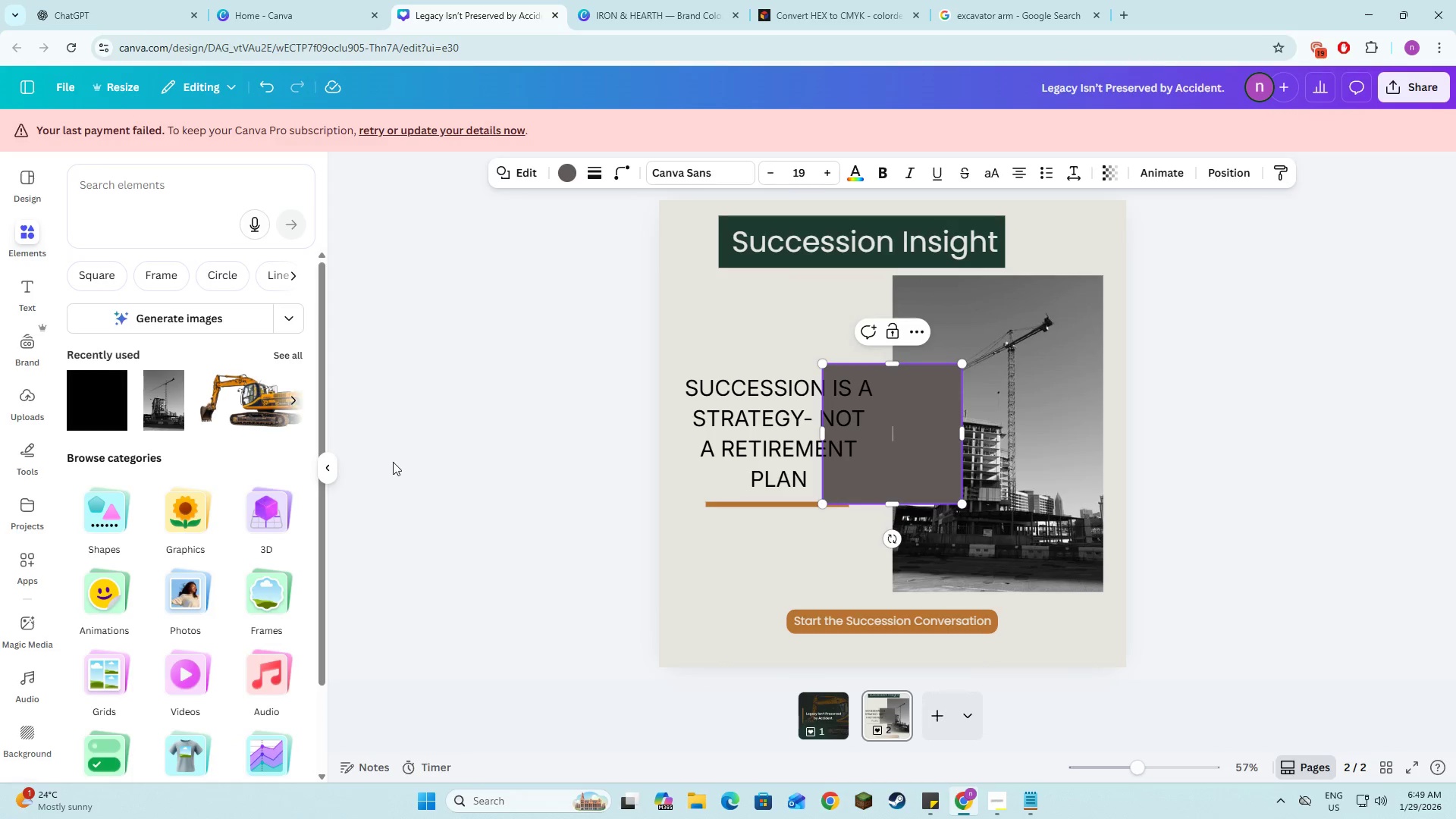 
left_click_drag(start_coordinate=[394, 462], to_coordinate=[401, 462])
 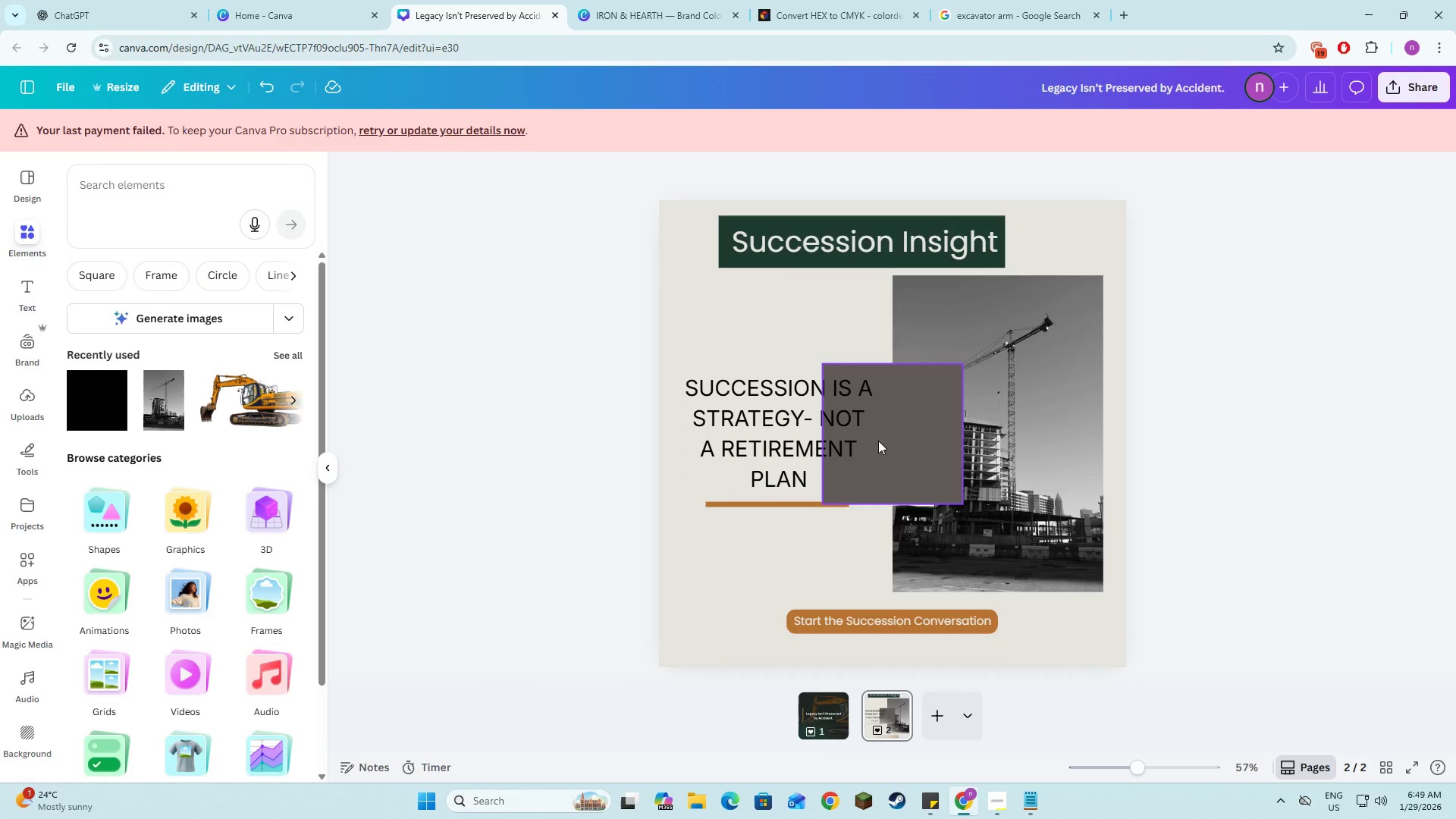 
left_click_drag(start_coordinate=[879, 441], to_coordinate=[738, 433])
 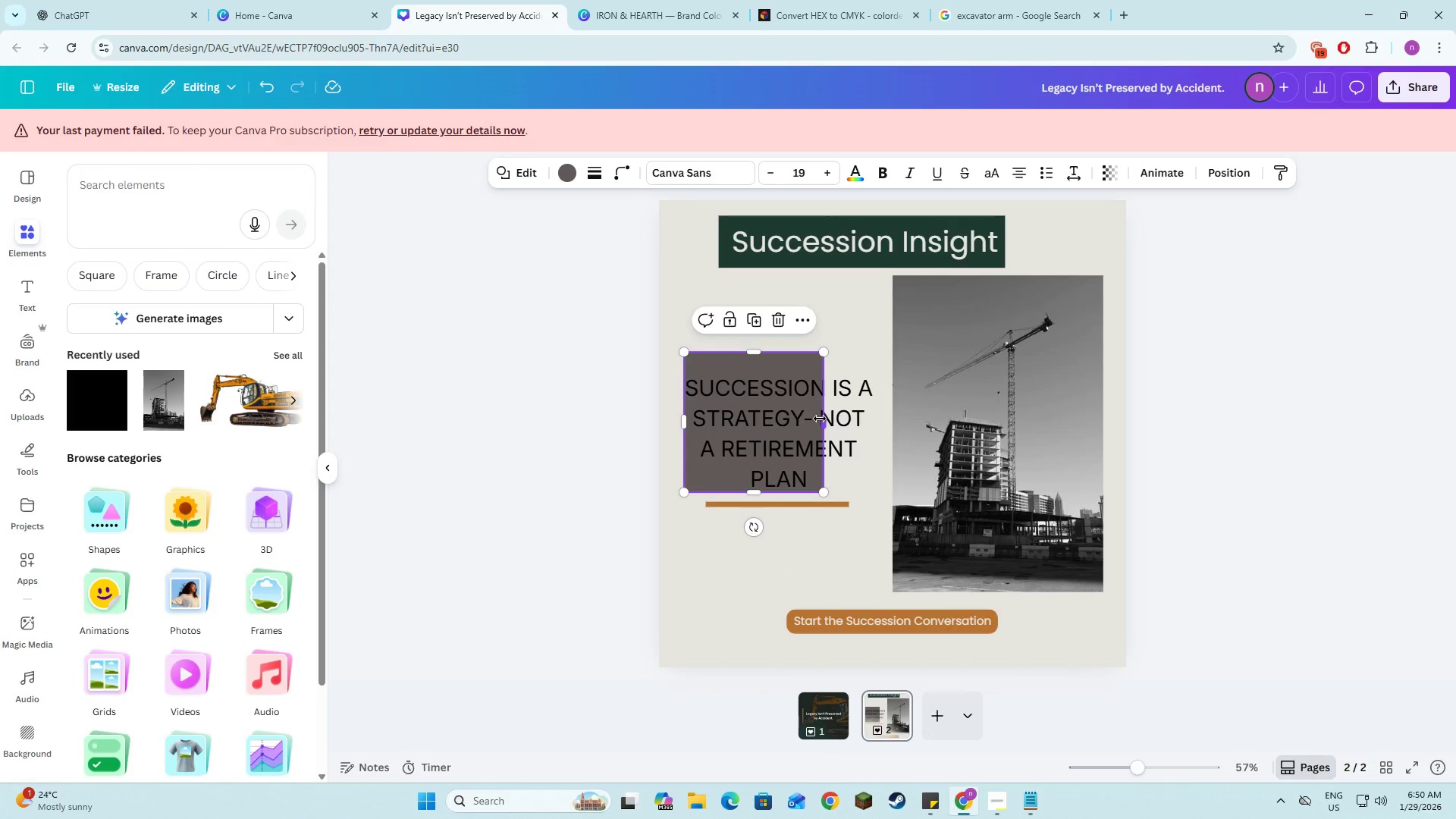 
left_click_drag(start_coordinate=[820, 419], to_coordinate=[874, 428])
 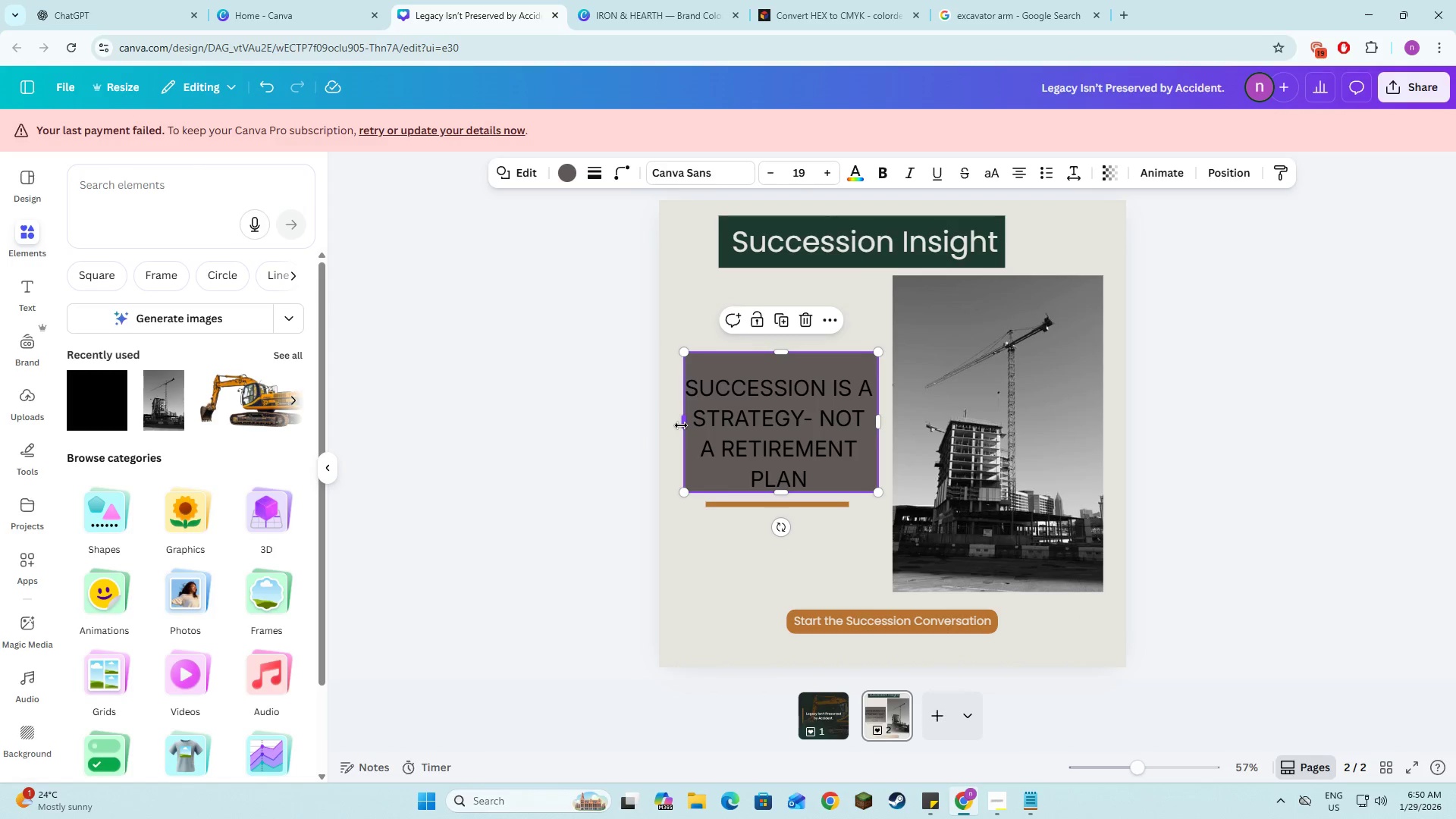 
left_click_drag(start_coordinate=[682, 425], to_coordinate=[676, 425])
 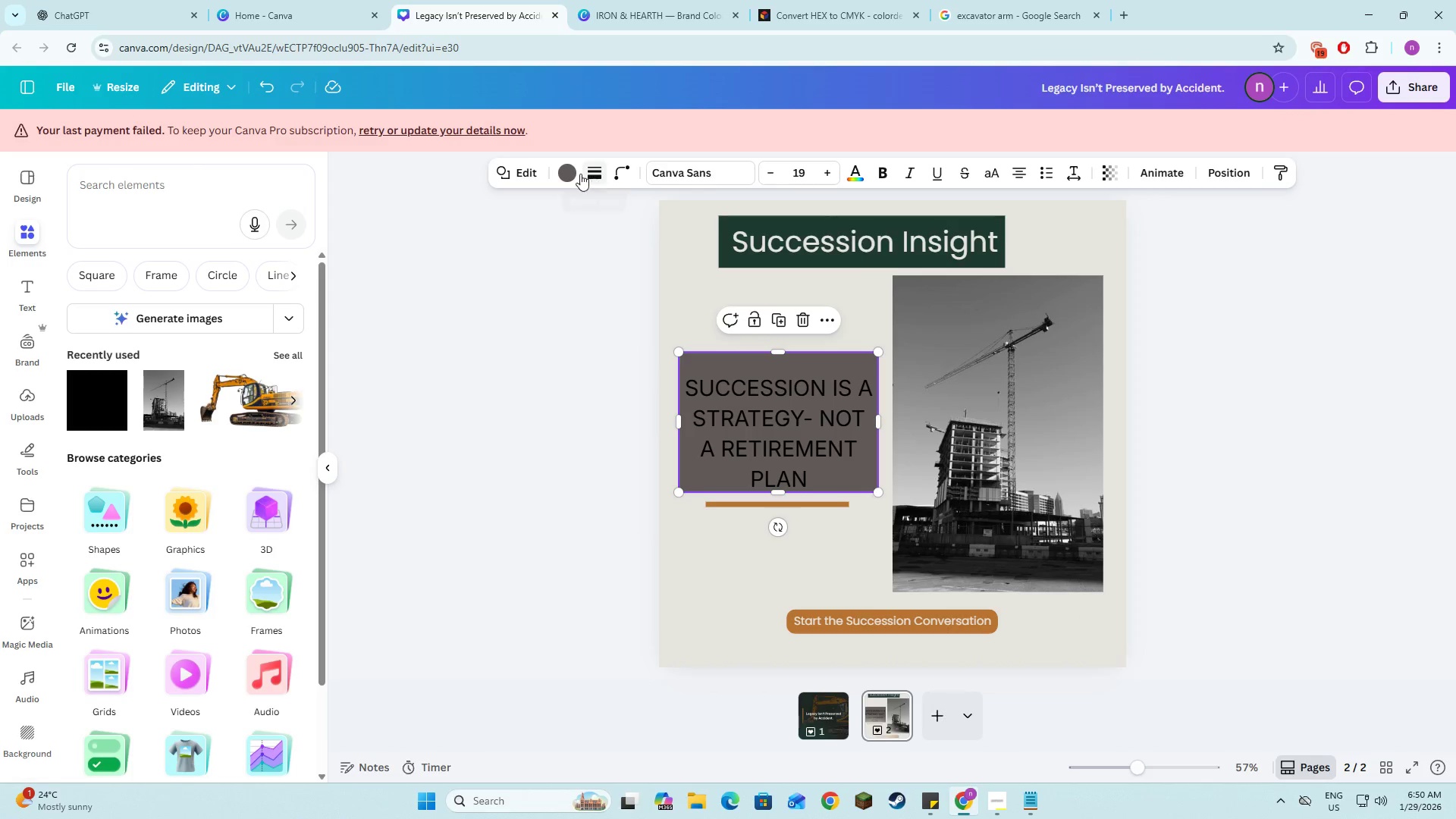 
left_click([574, 174])
 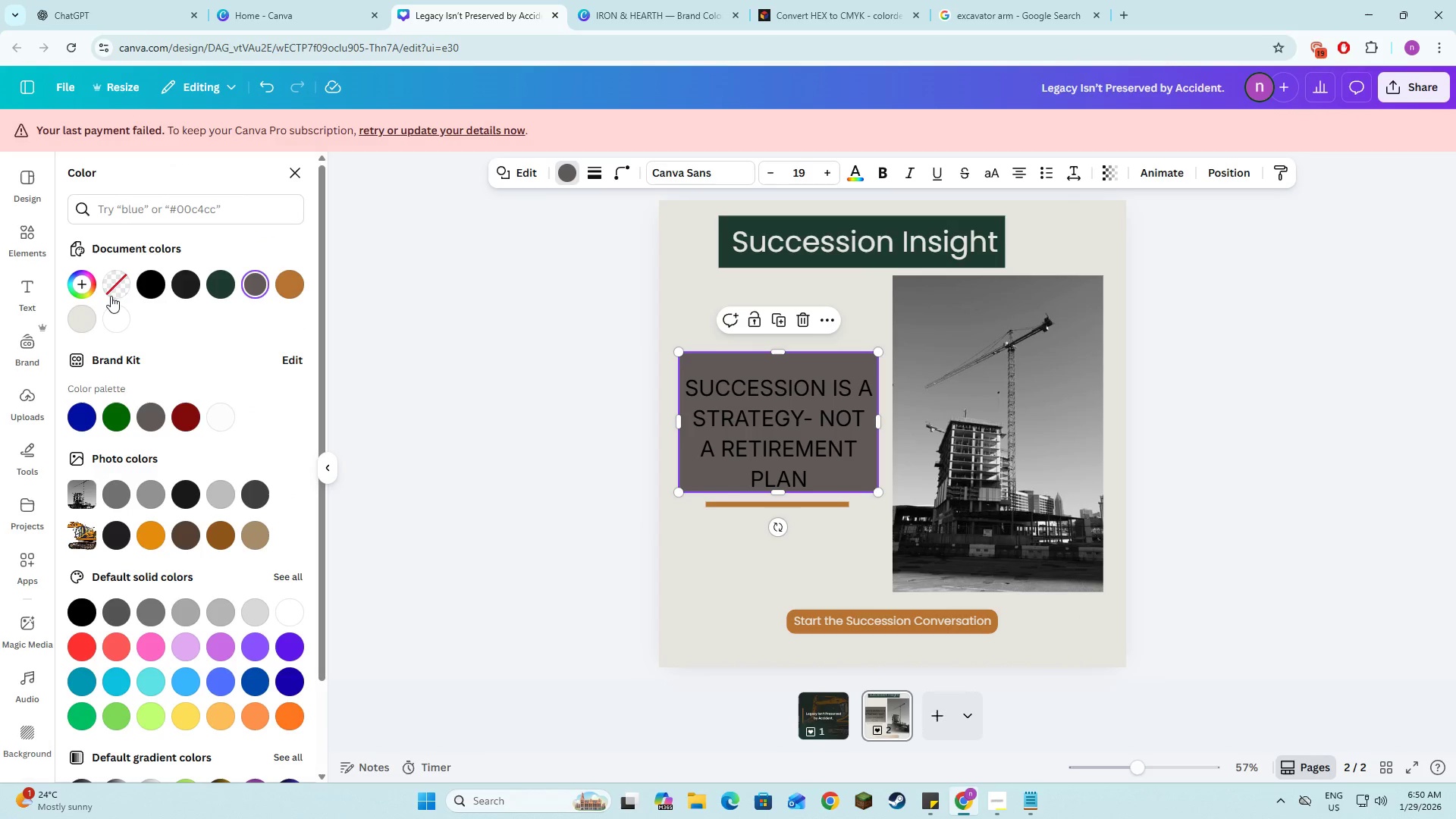 
mouse_move([96, 295])
 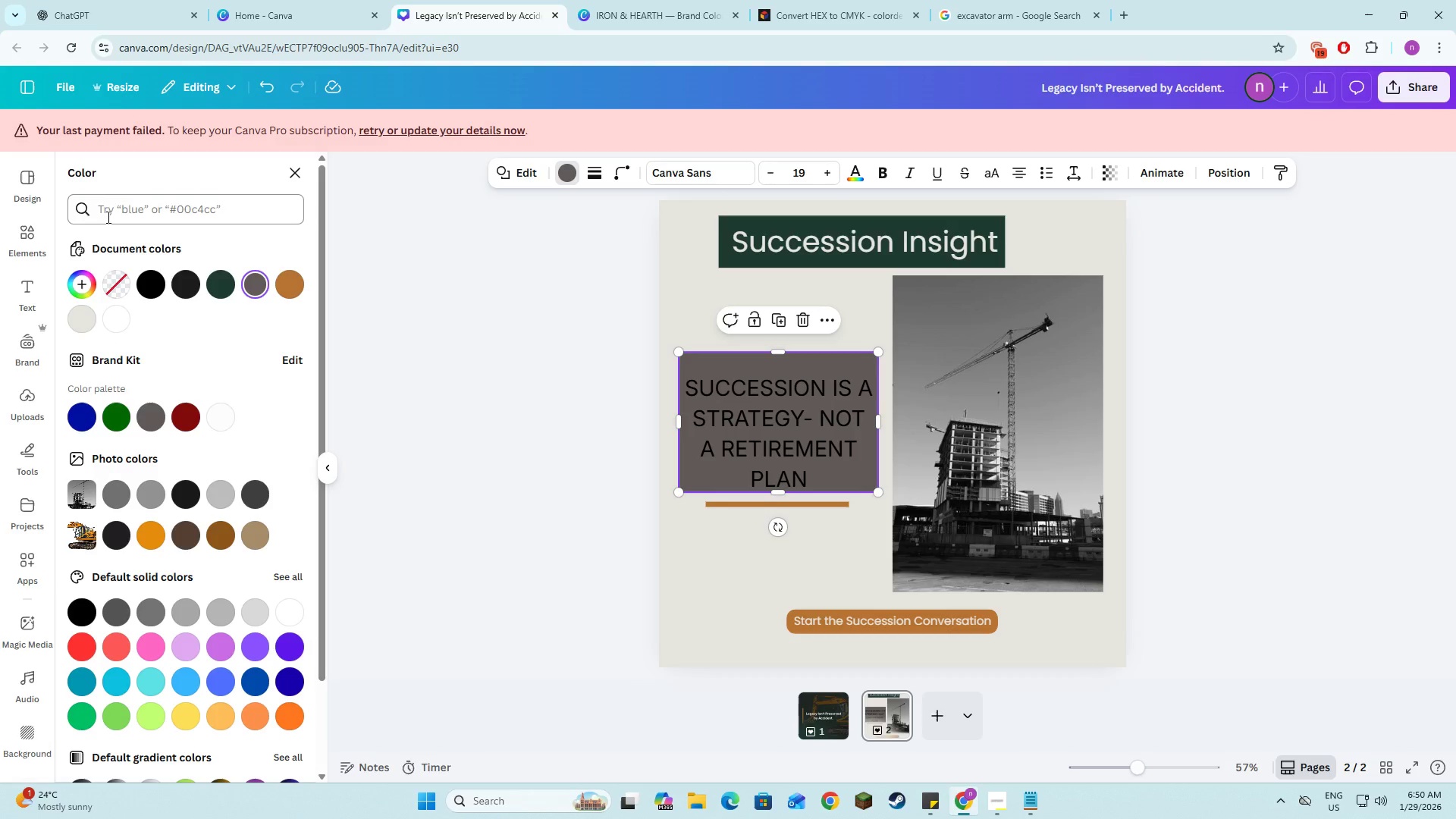 
left_click([107, 217])
 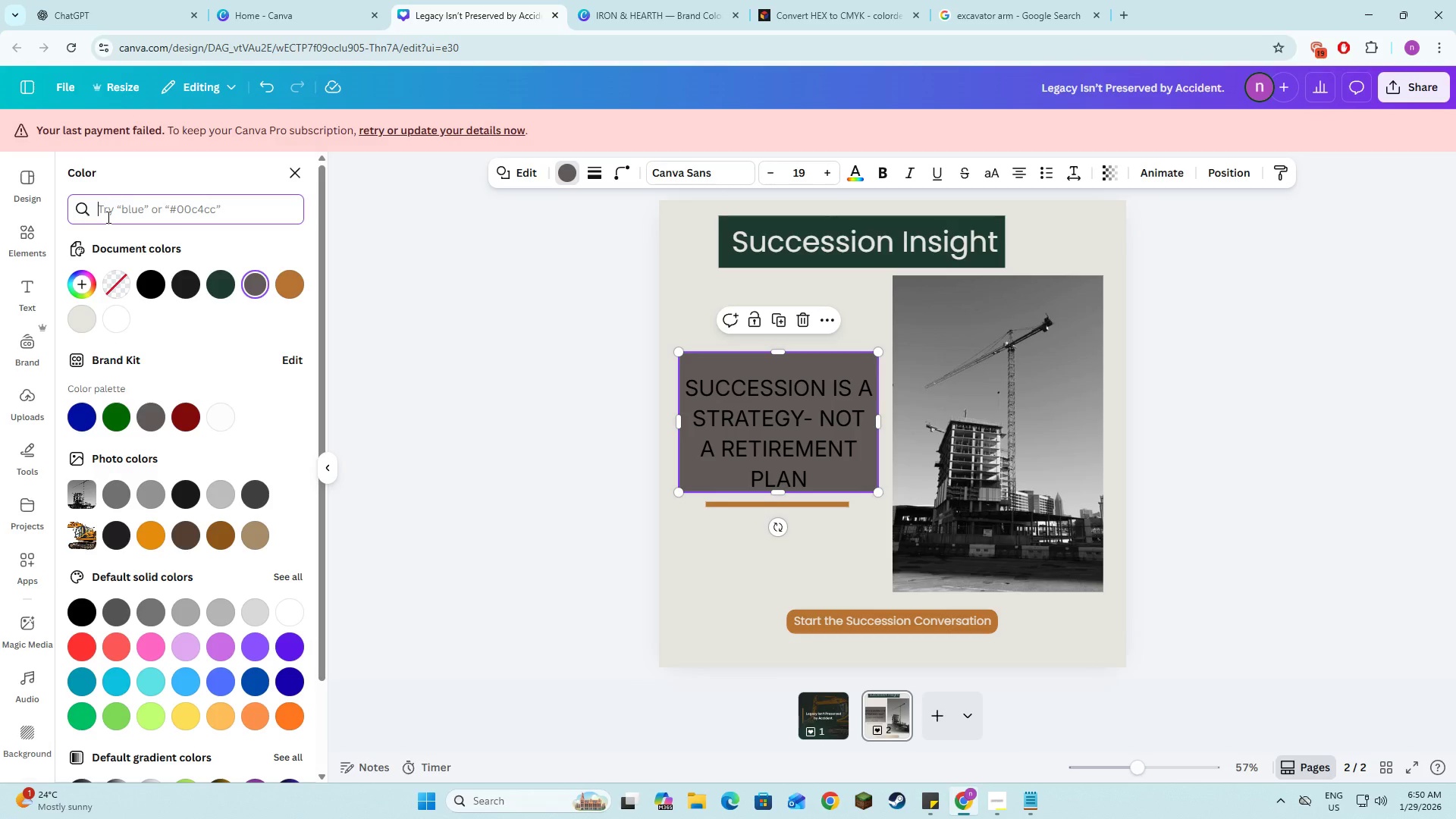 
key(Control+V)
 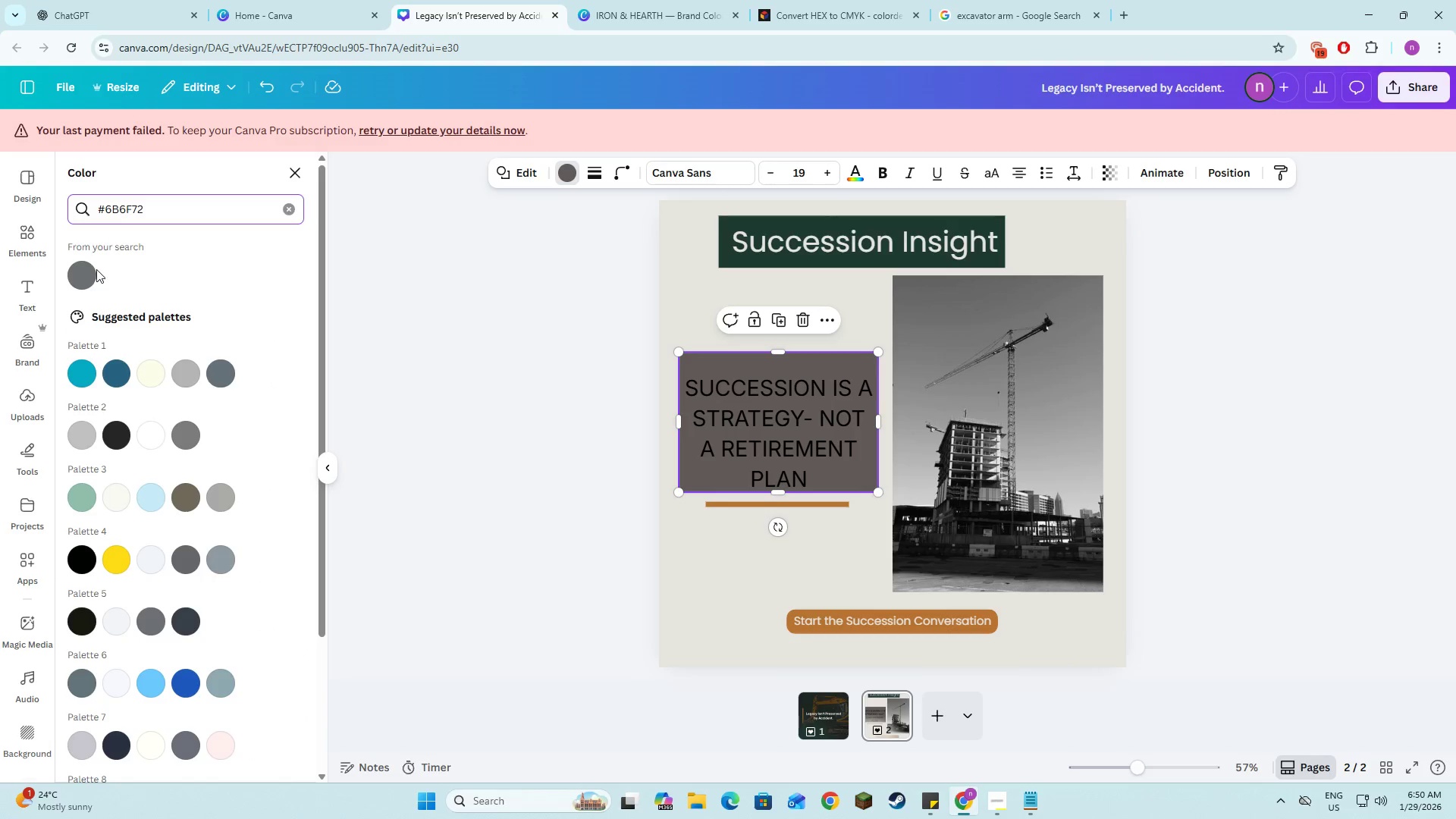 
left_click([87, 276])
 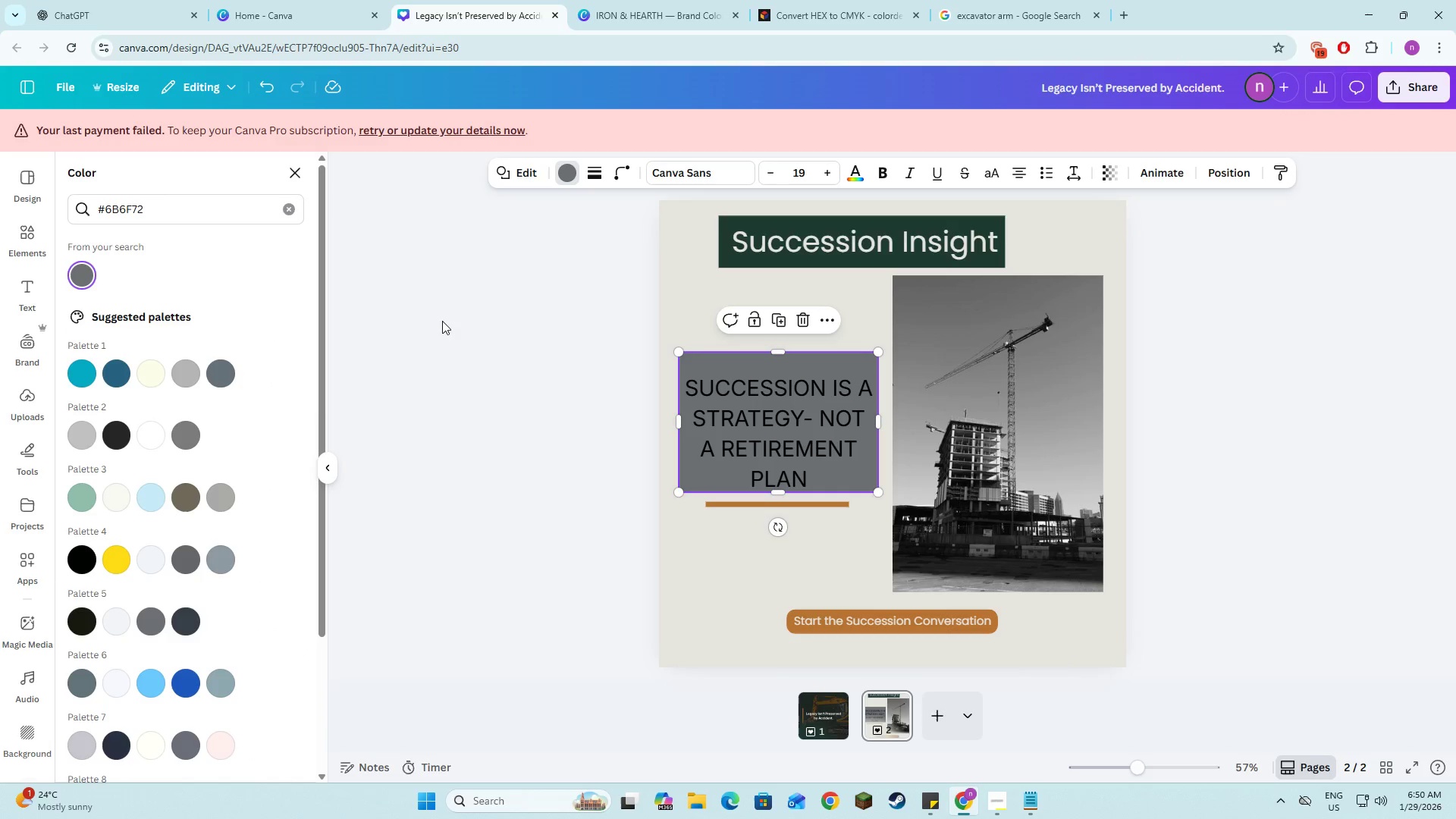 
left_click([489, 388])
 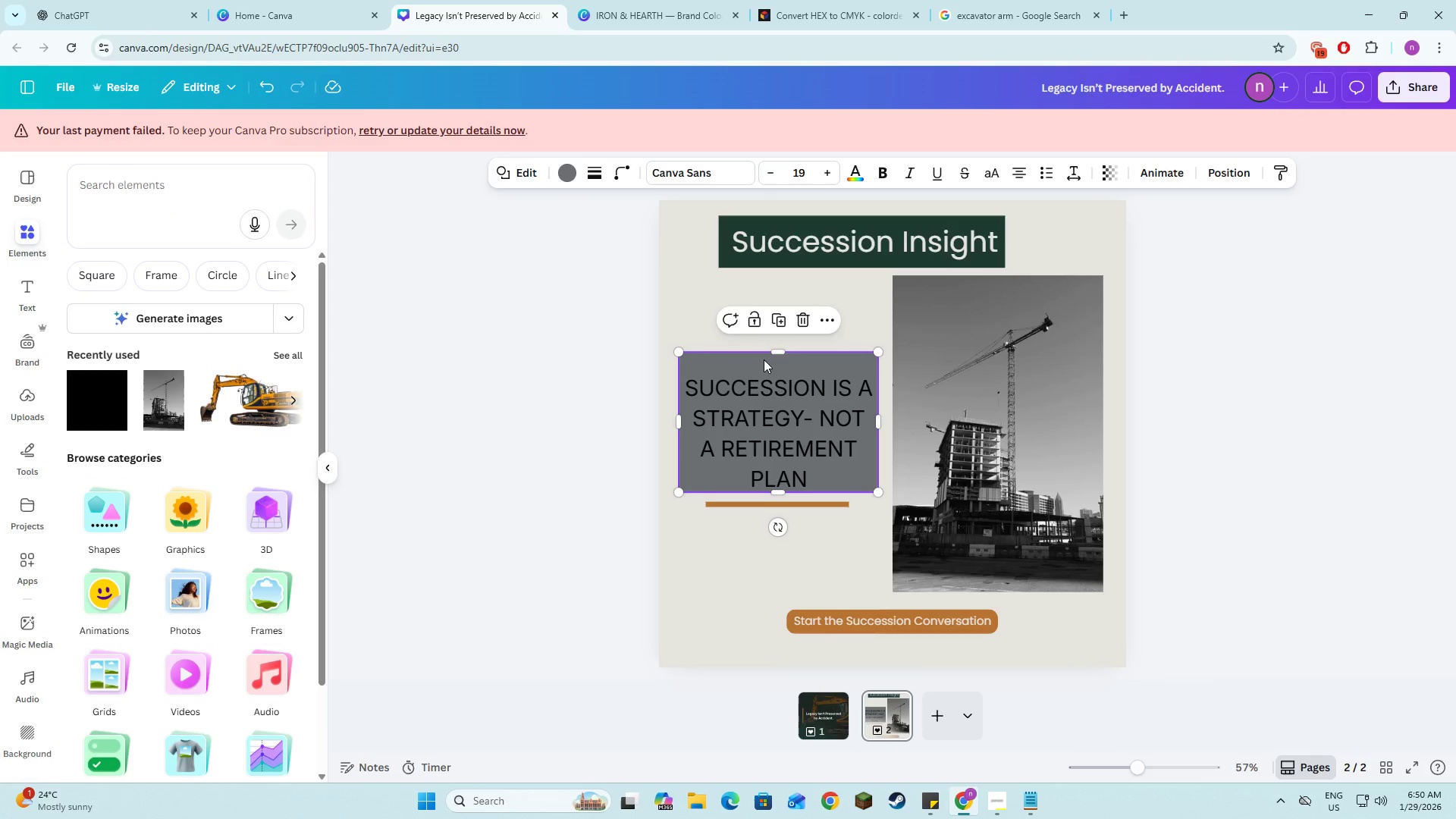 
left_click_drag(start_coordinate=[773, 352], to_coordinate=[774, 362])
 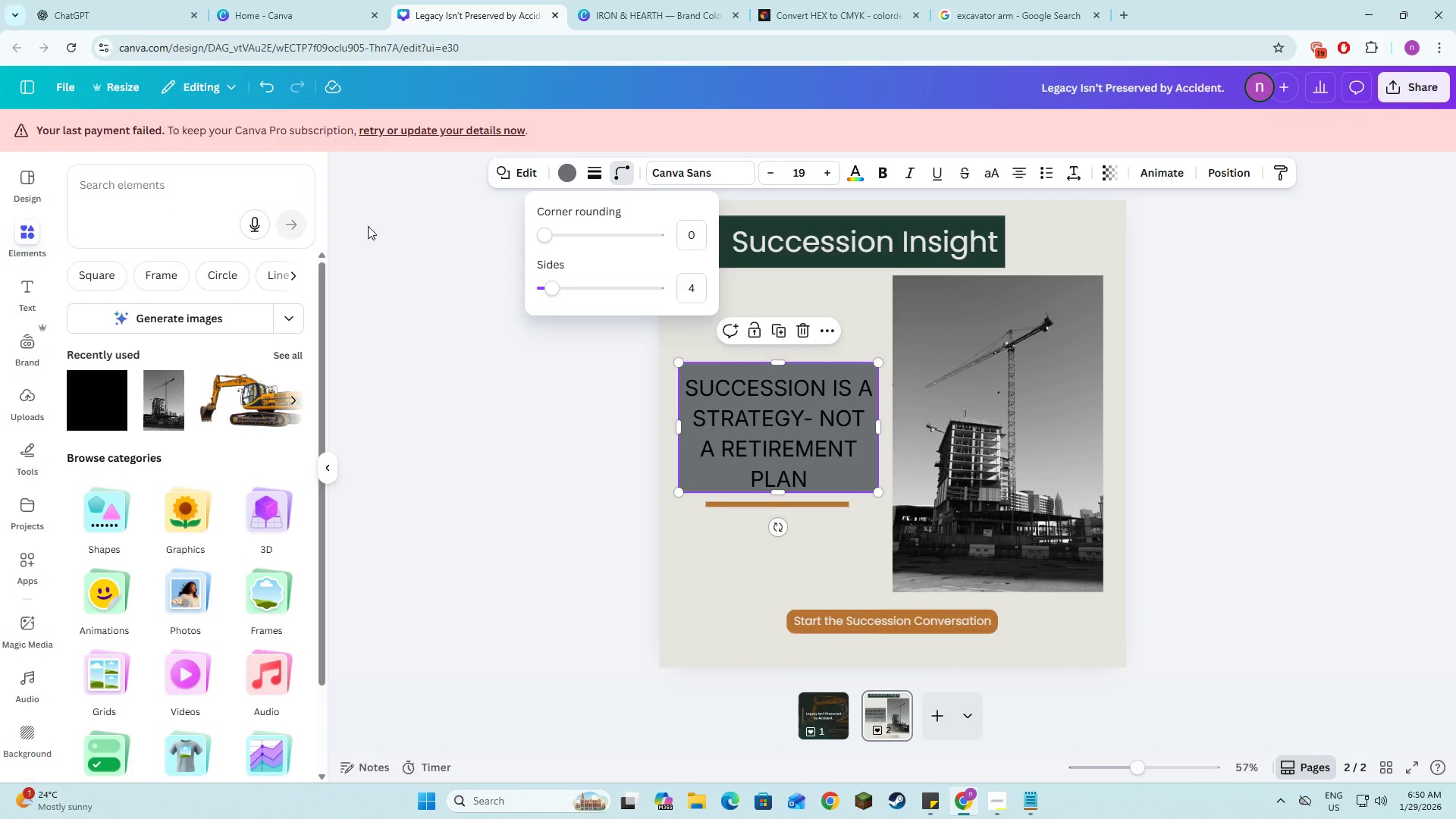 
left_click_drag(start_coordinate=[549, 238], to_coordinate=[572, 243])
 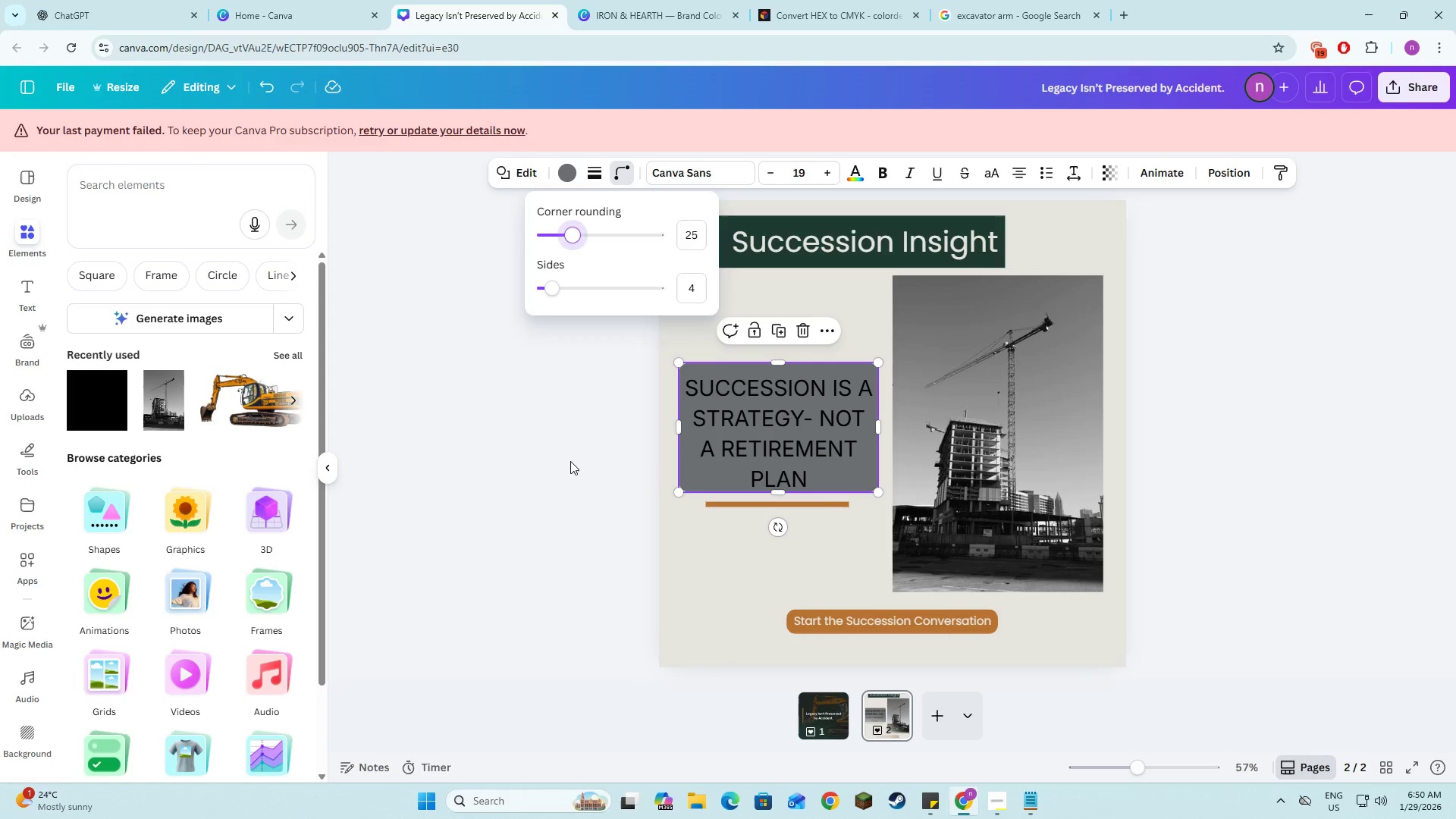 
left_click([570, 461])
 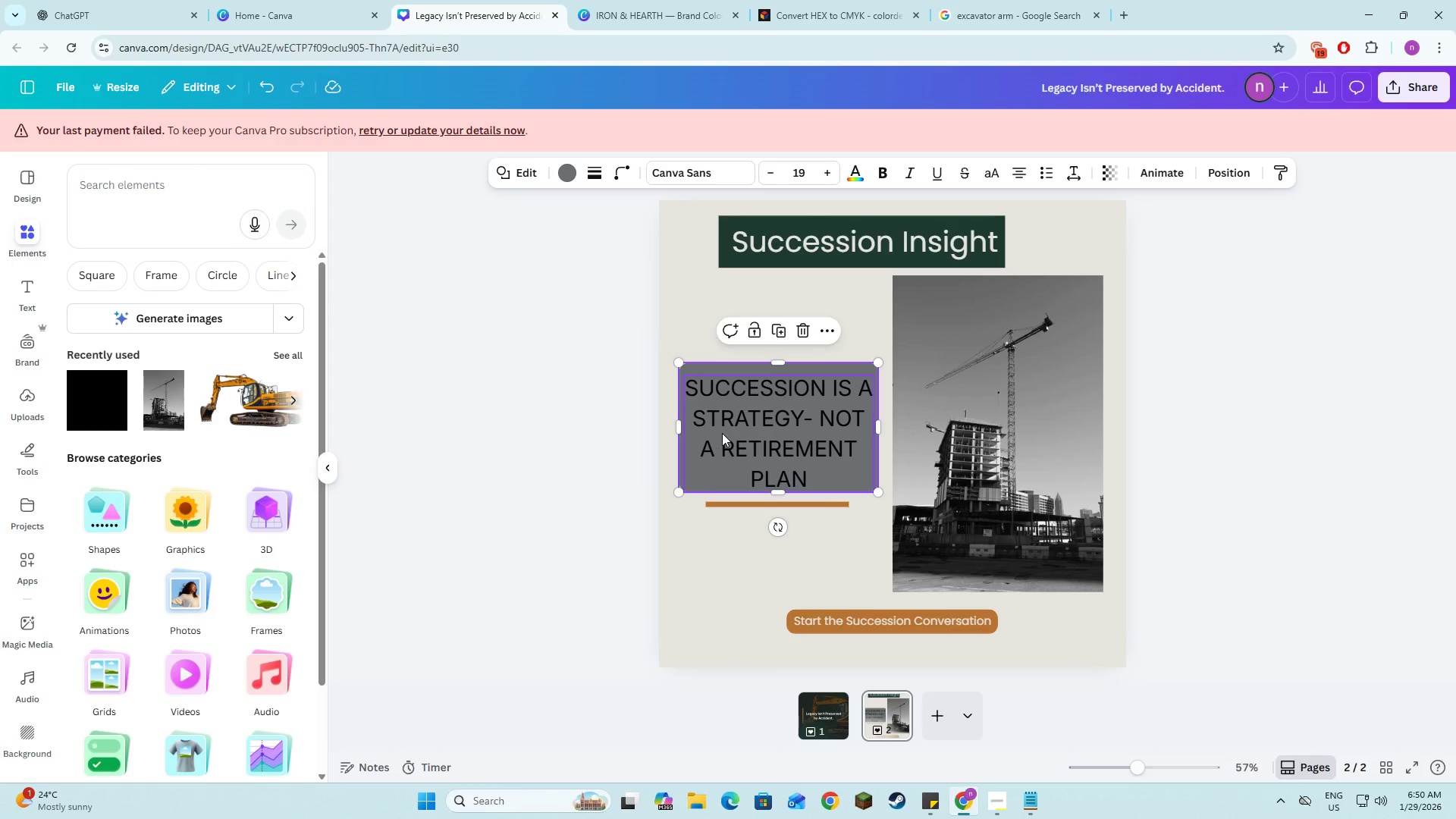 
left_click([725, 432])
 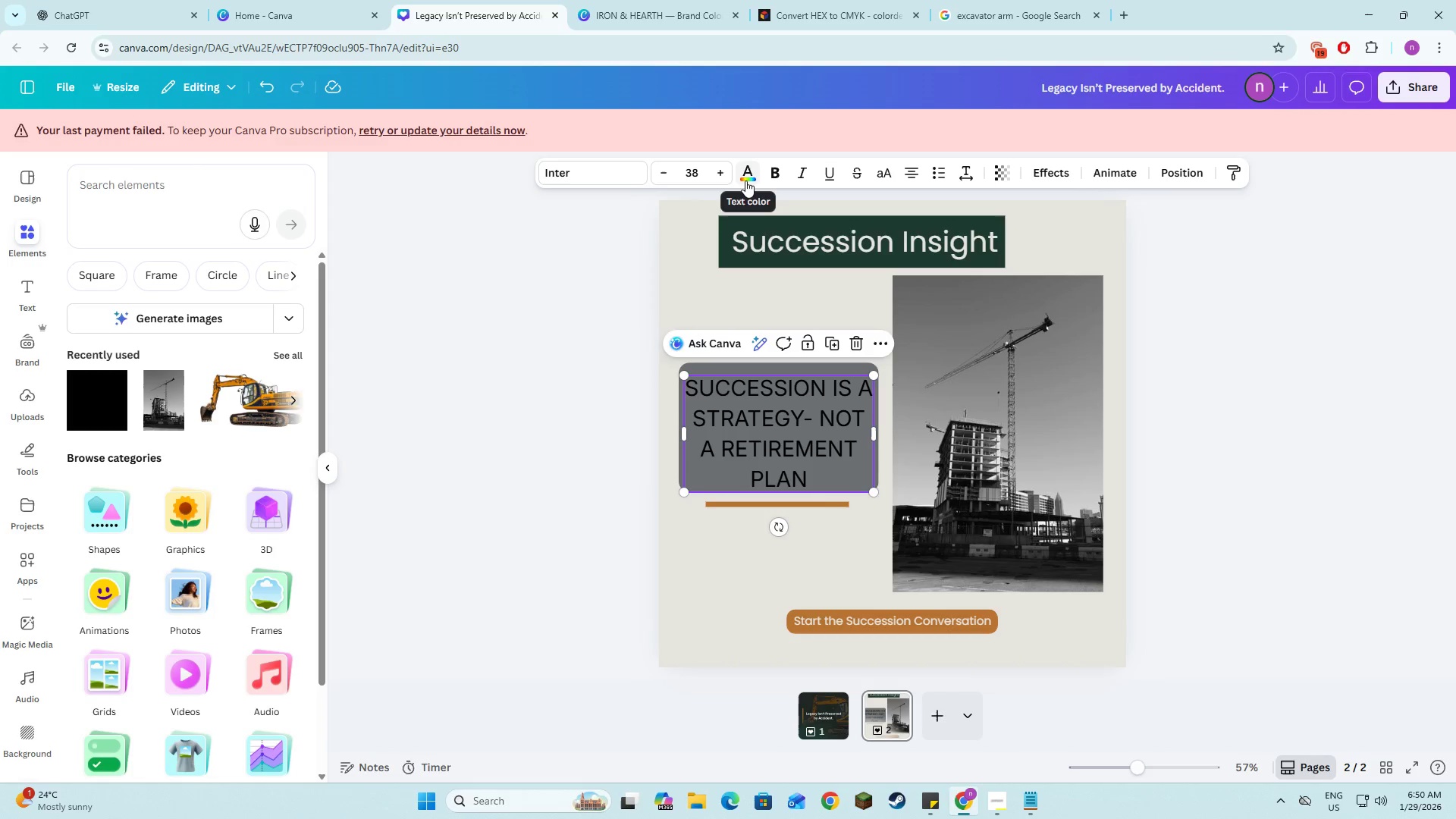 
left_click([745, 180])
 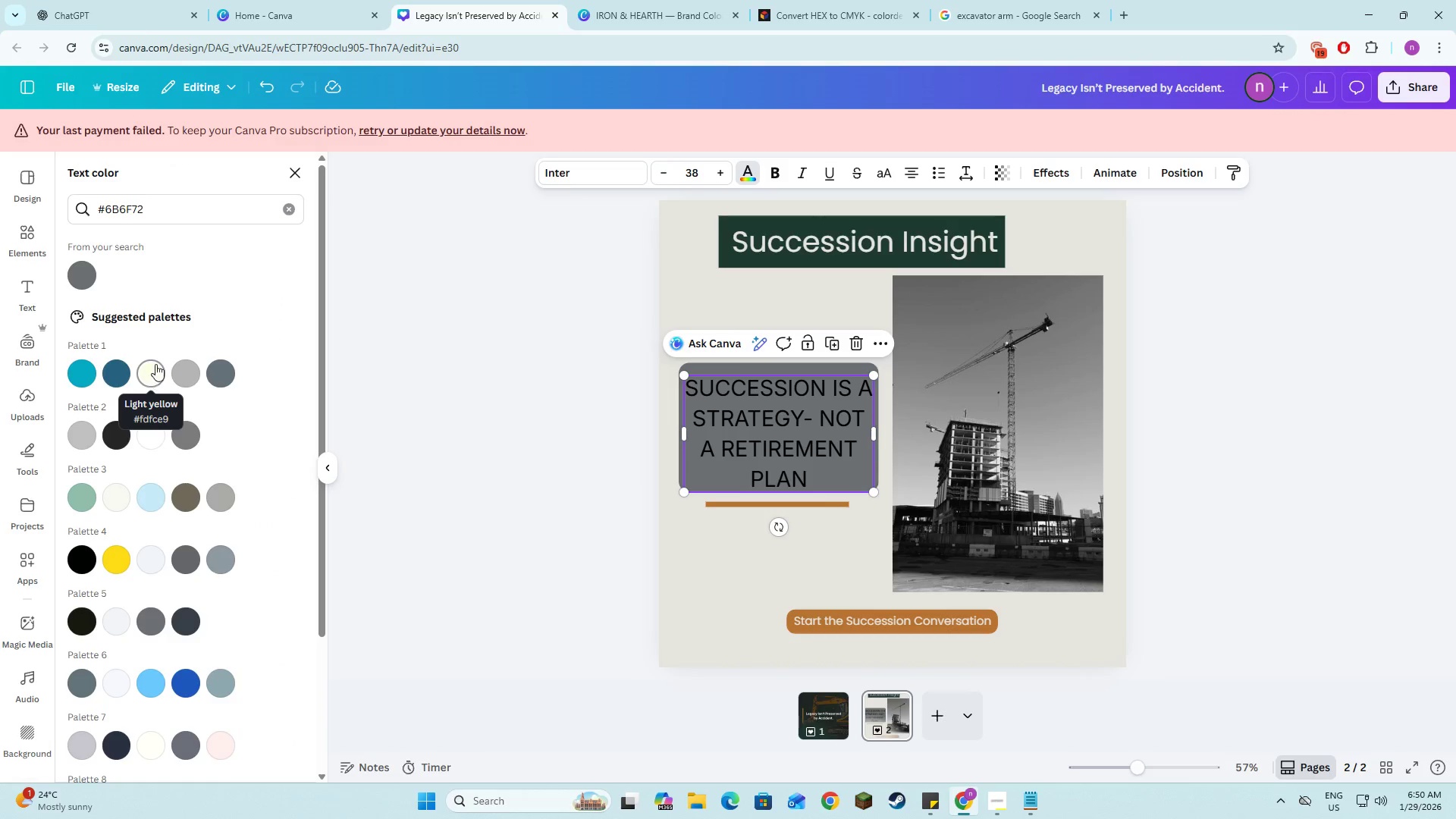 
left_click([297, 211])
 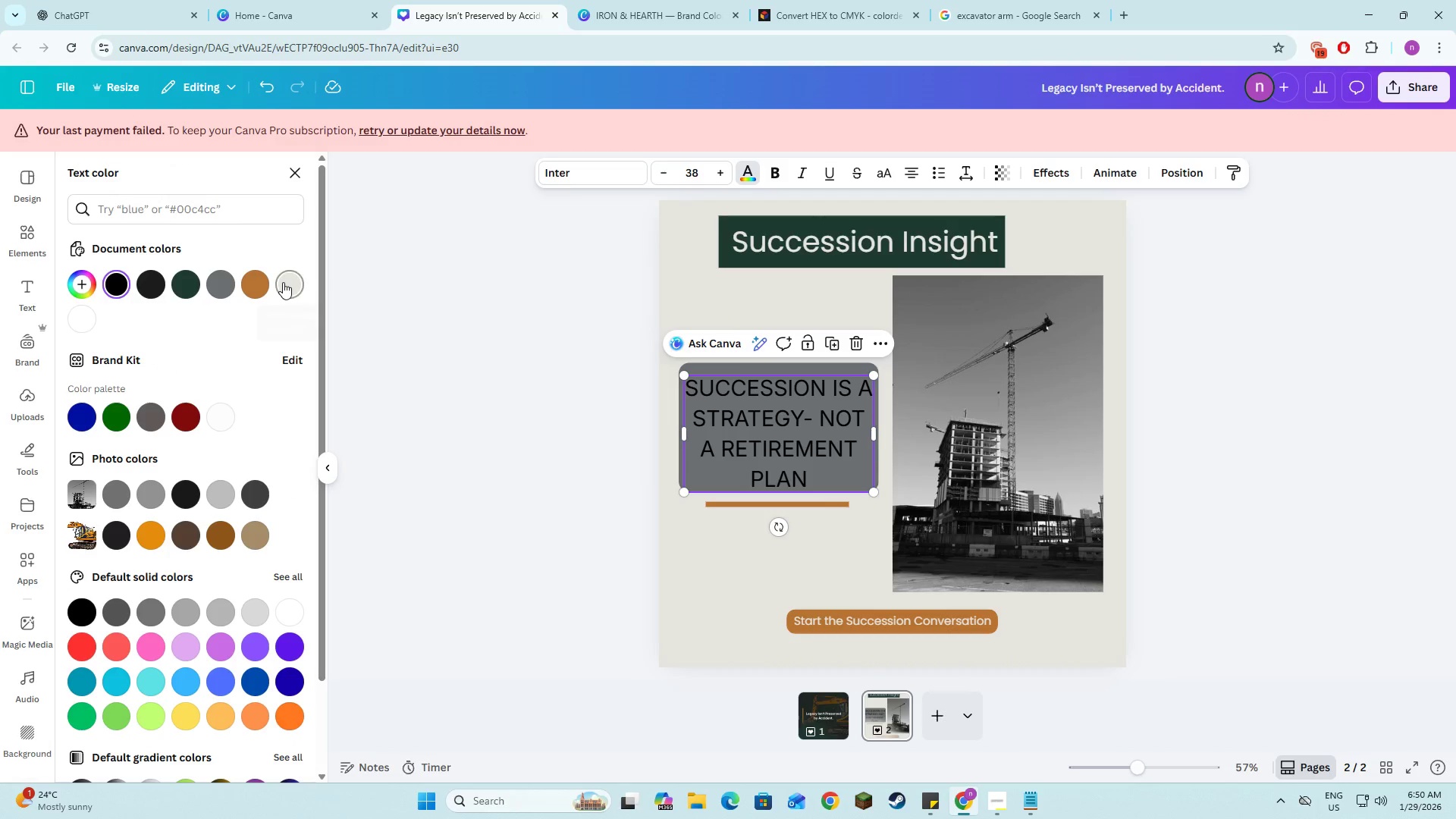 
left_click([283, 282])
 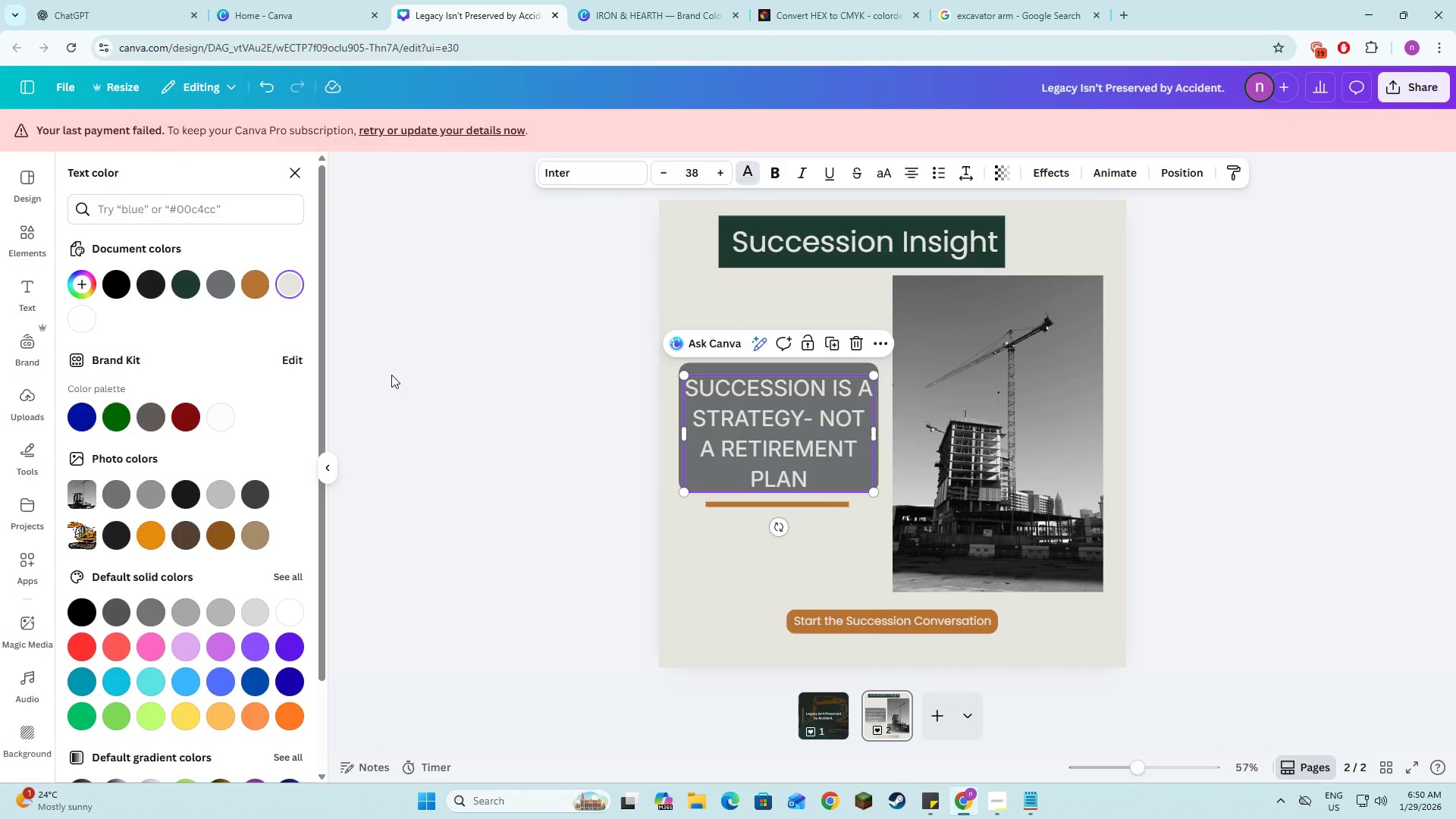 
double_click([393, 375])
 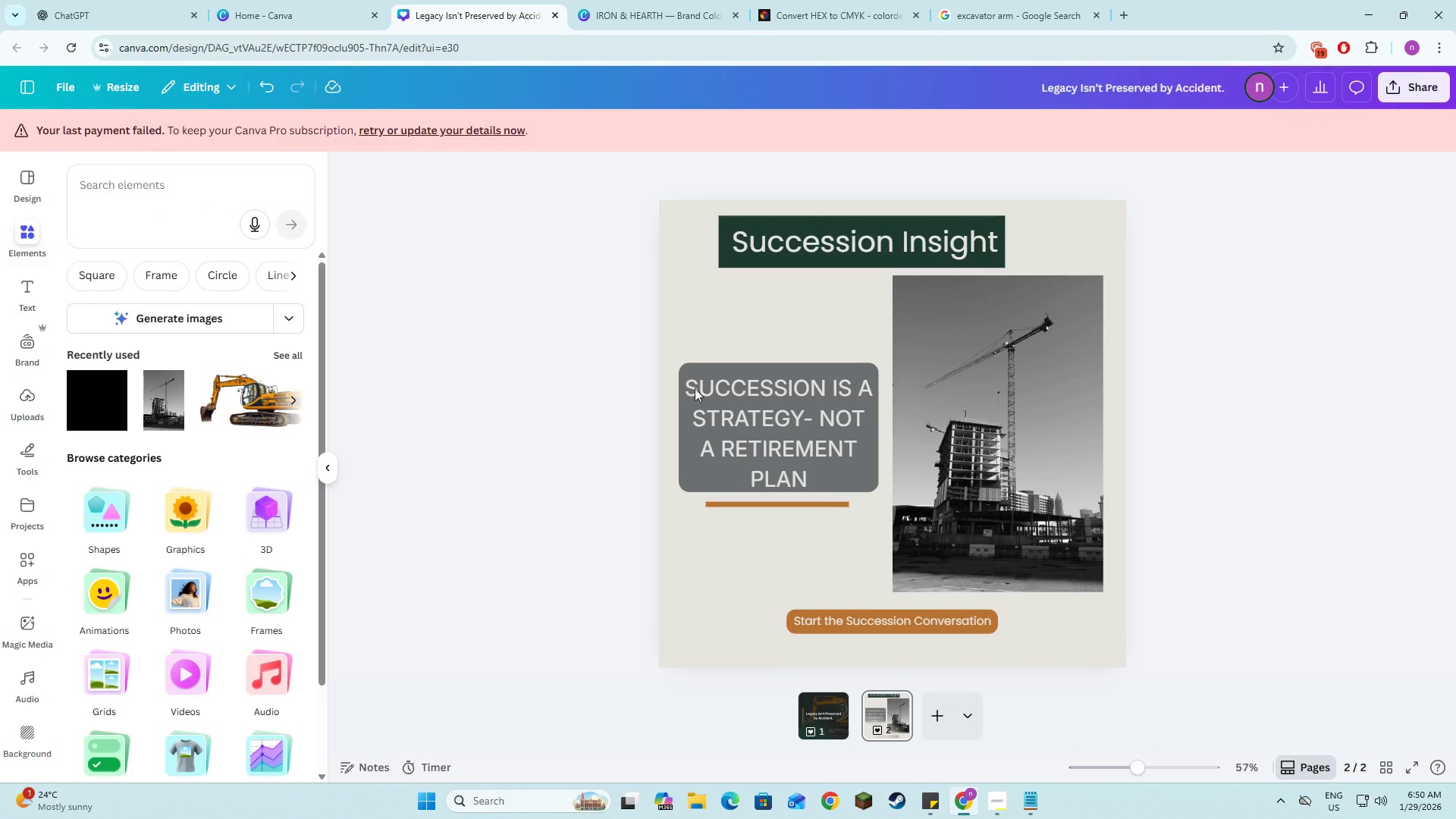 
left_click([792, 401])
 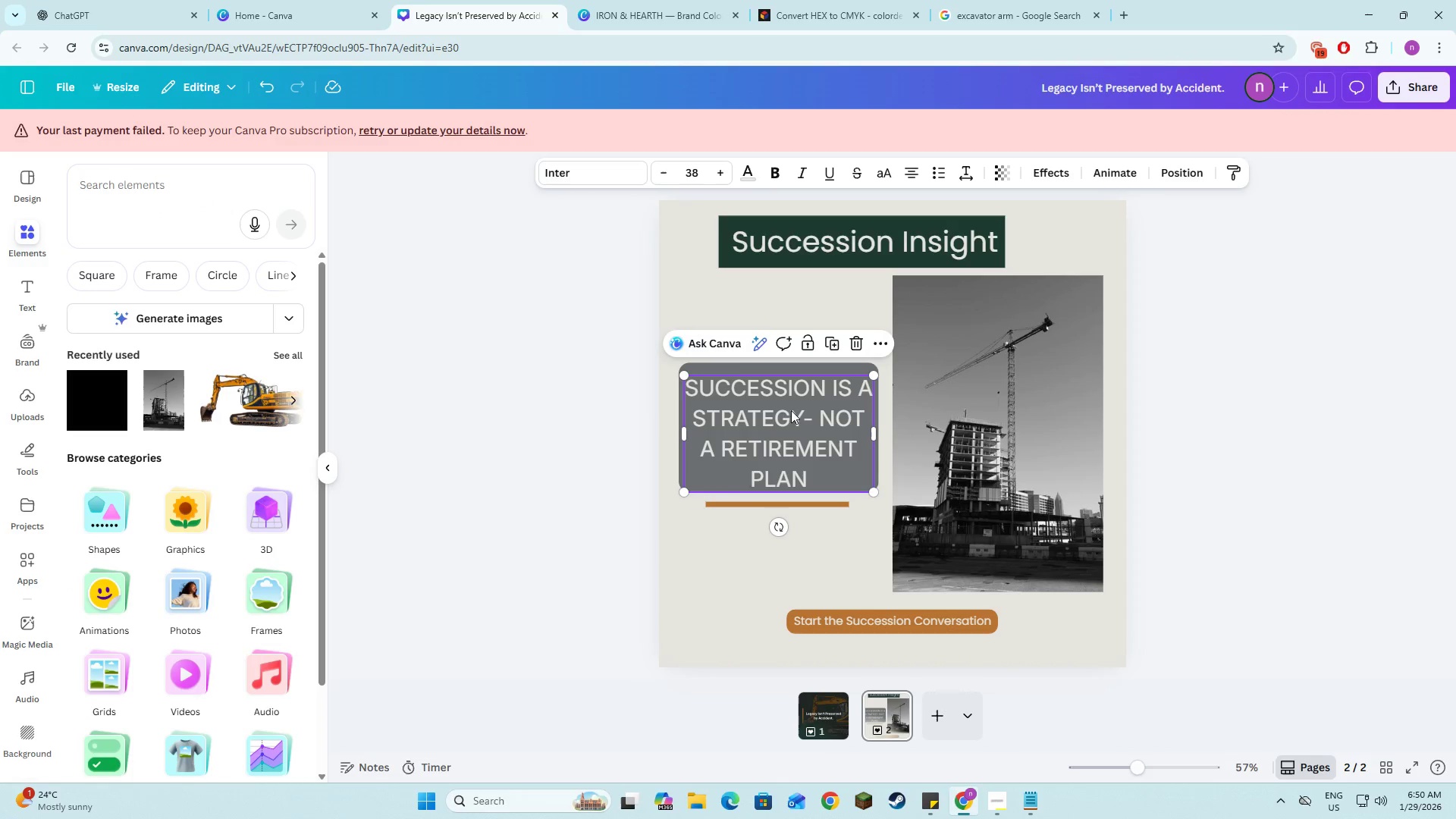 
left_click_drag(start_coordinate=[791, 410], to_coordinate=[789, 405])
 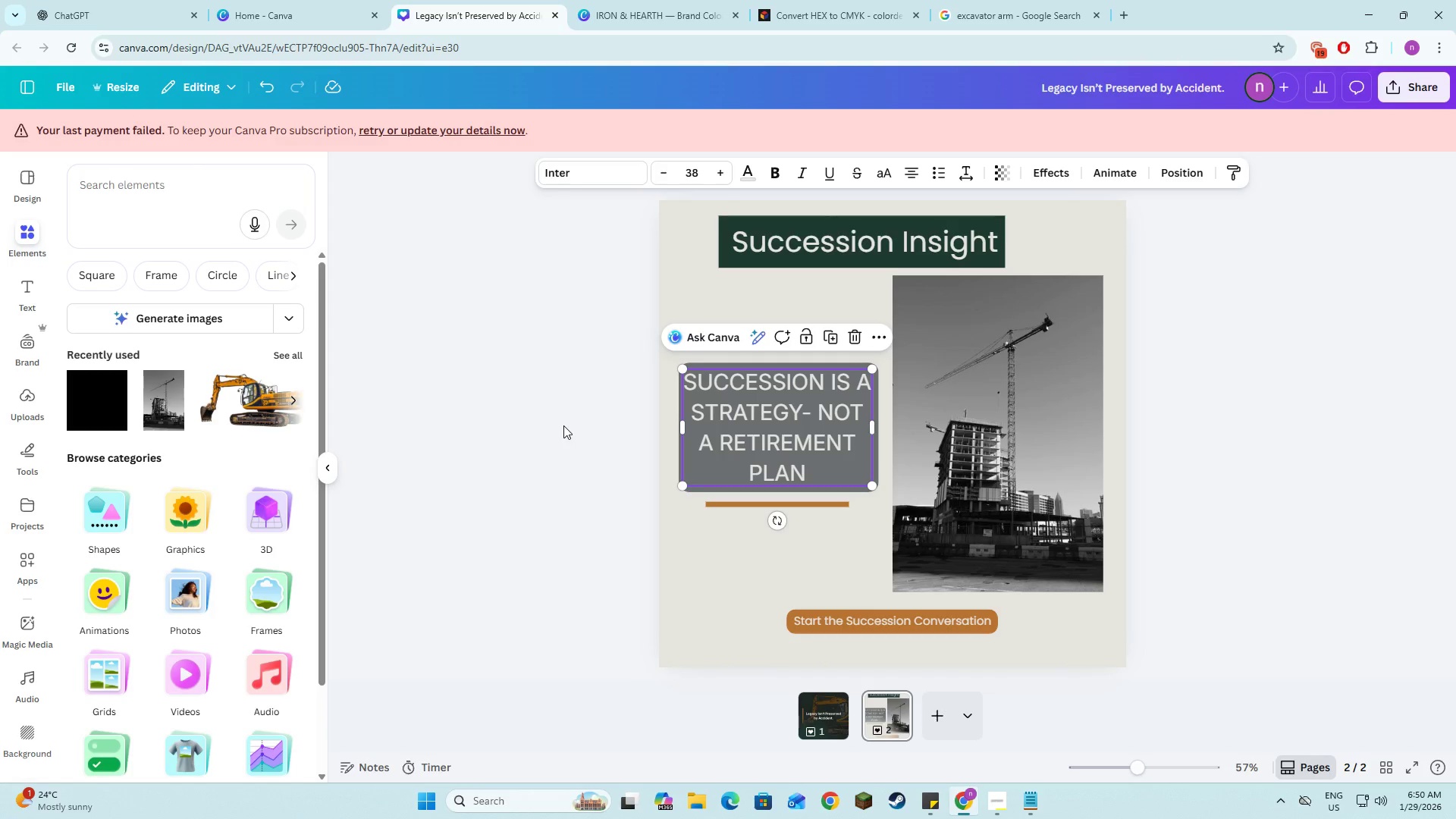 
left_click([563, 425])
 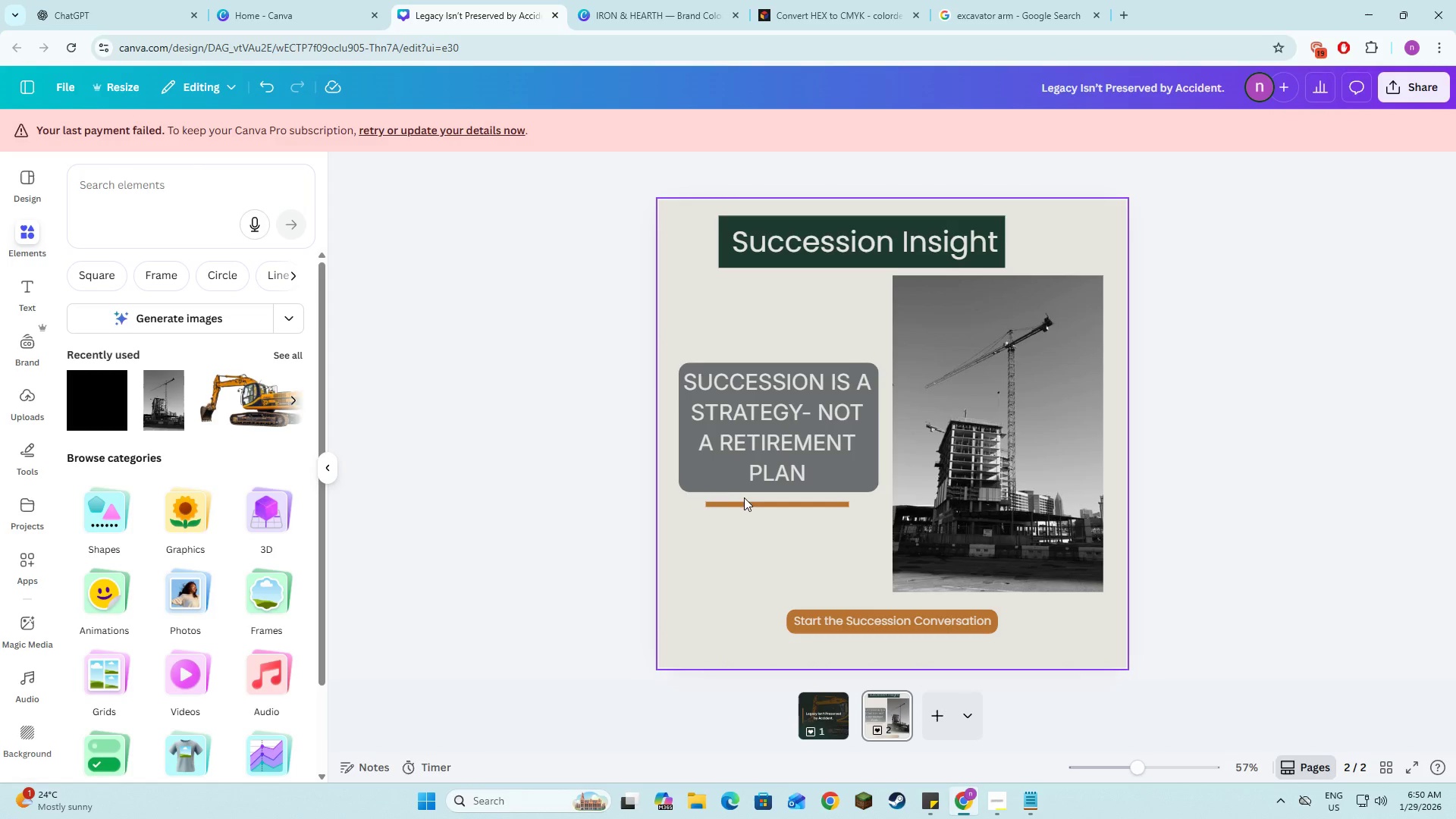 
wait(6.19)
 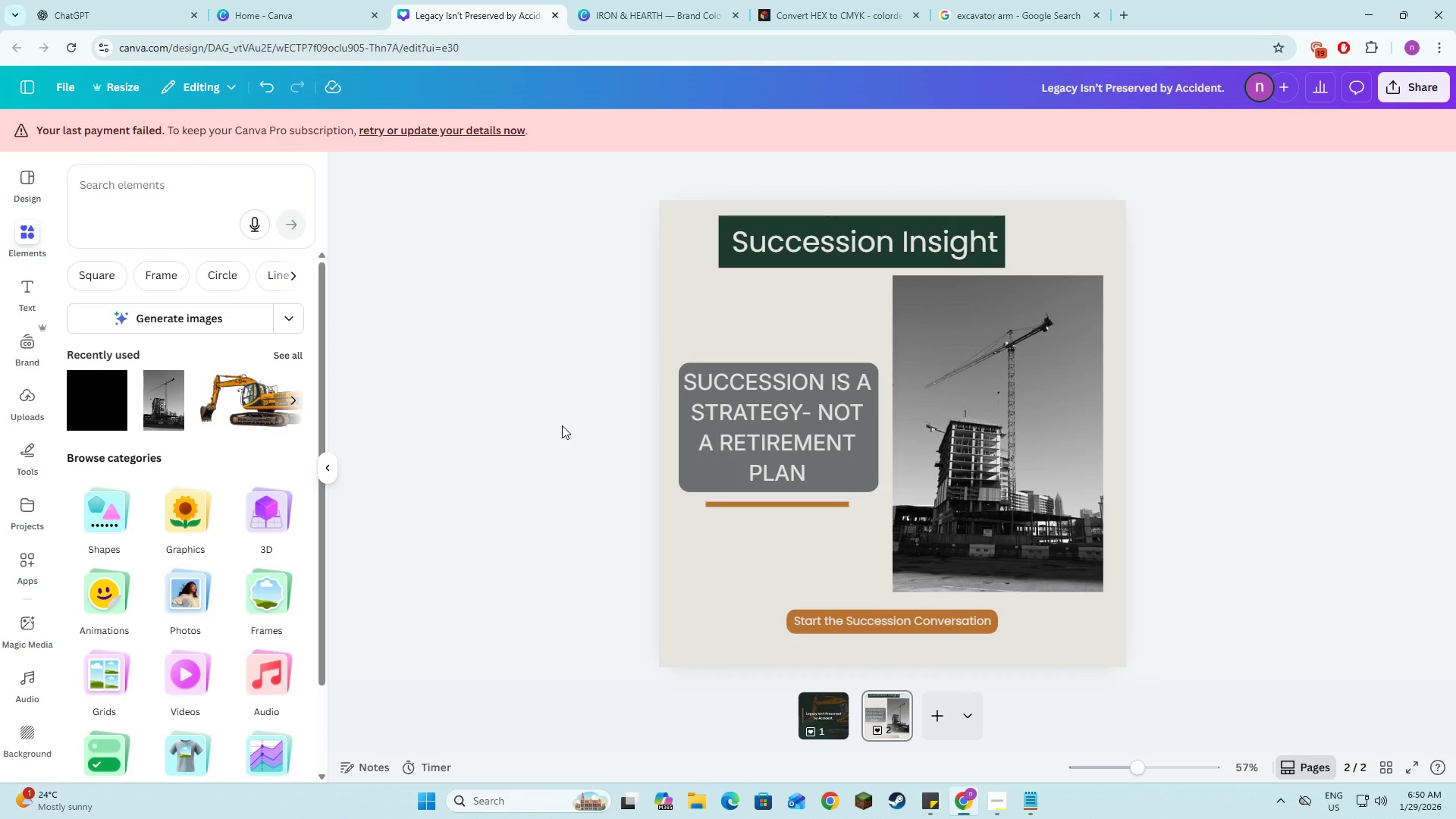 
left_click([749, 505])
 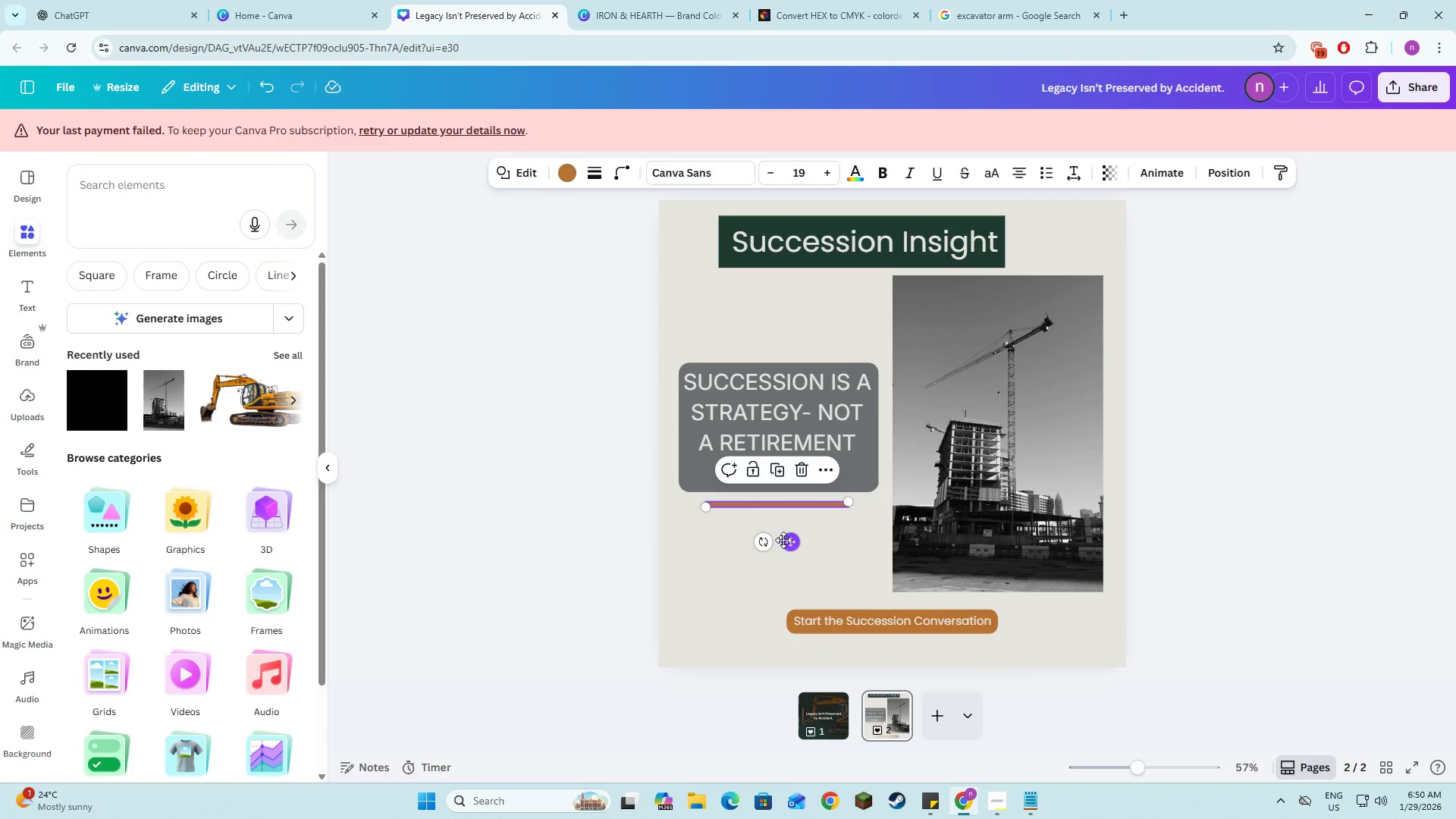 
left_click_drag(start_coordinate=[786, 541], to_coordinate=[792, 585])
 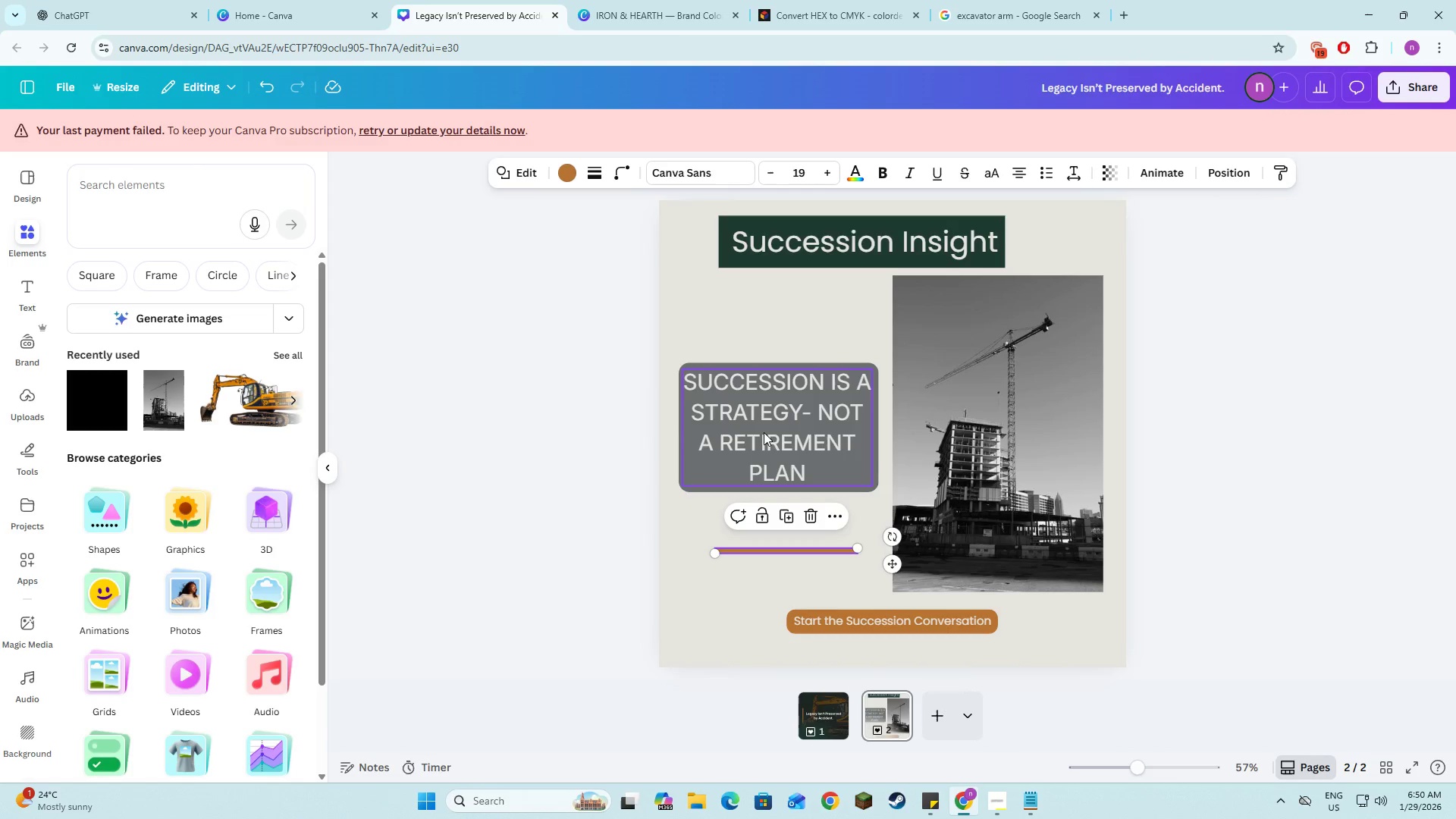 
left_click([764, 399])
 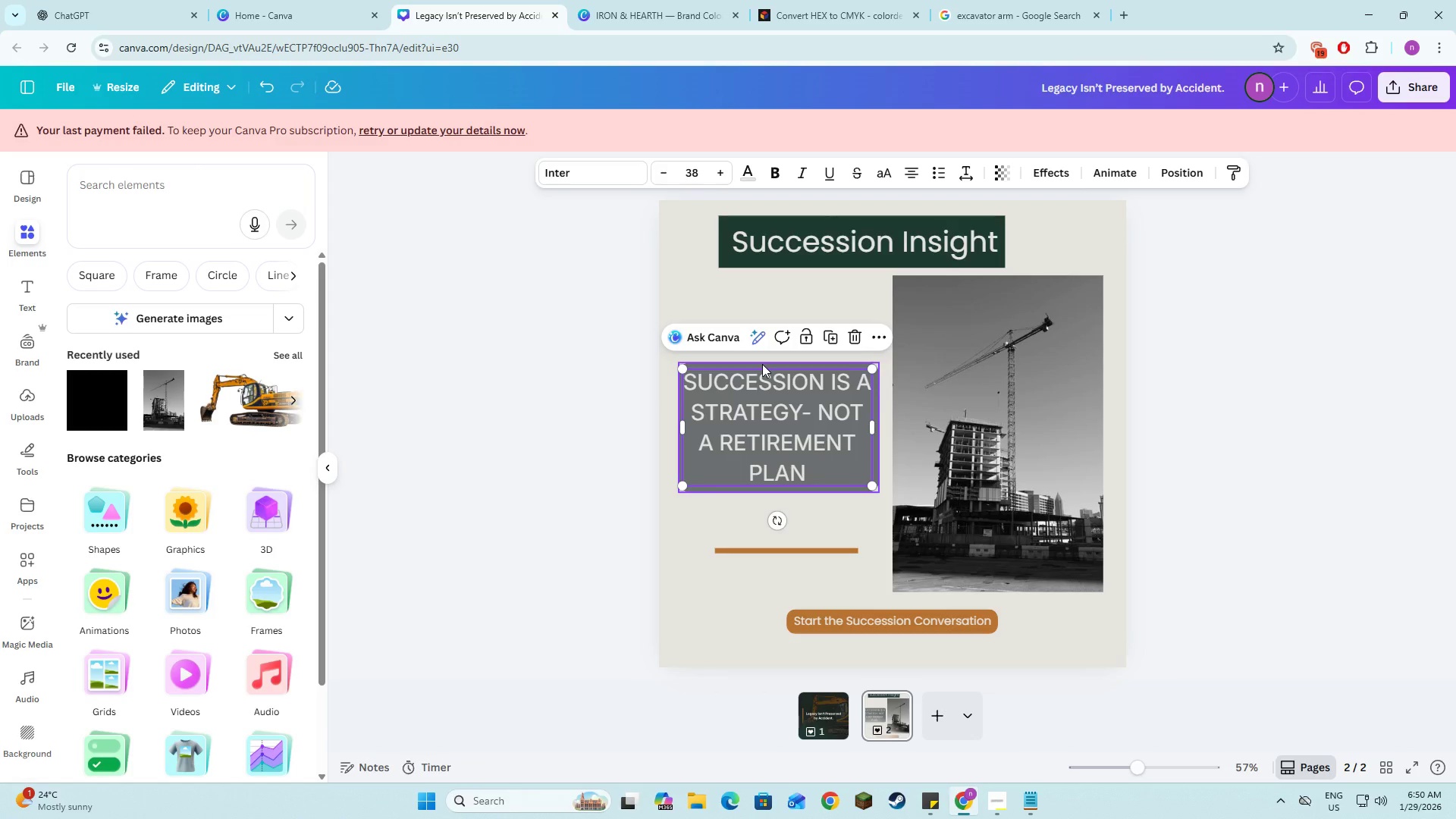 
left_click([762, 364])
 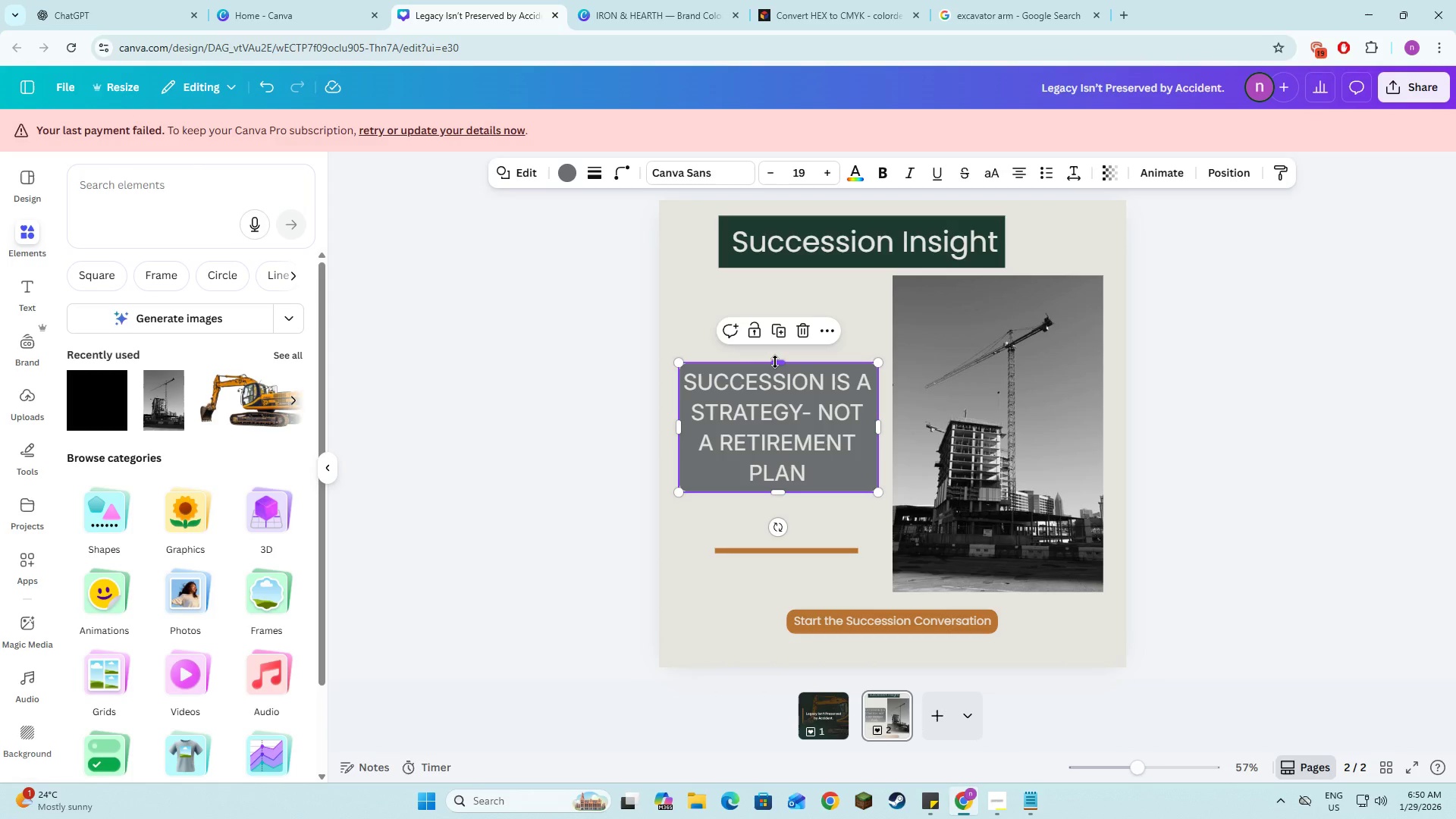 
left_click_drag(start_coordinate=[775, 362], to_coordinate=[777, 311])
 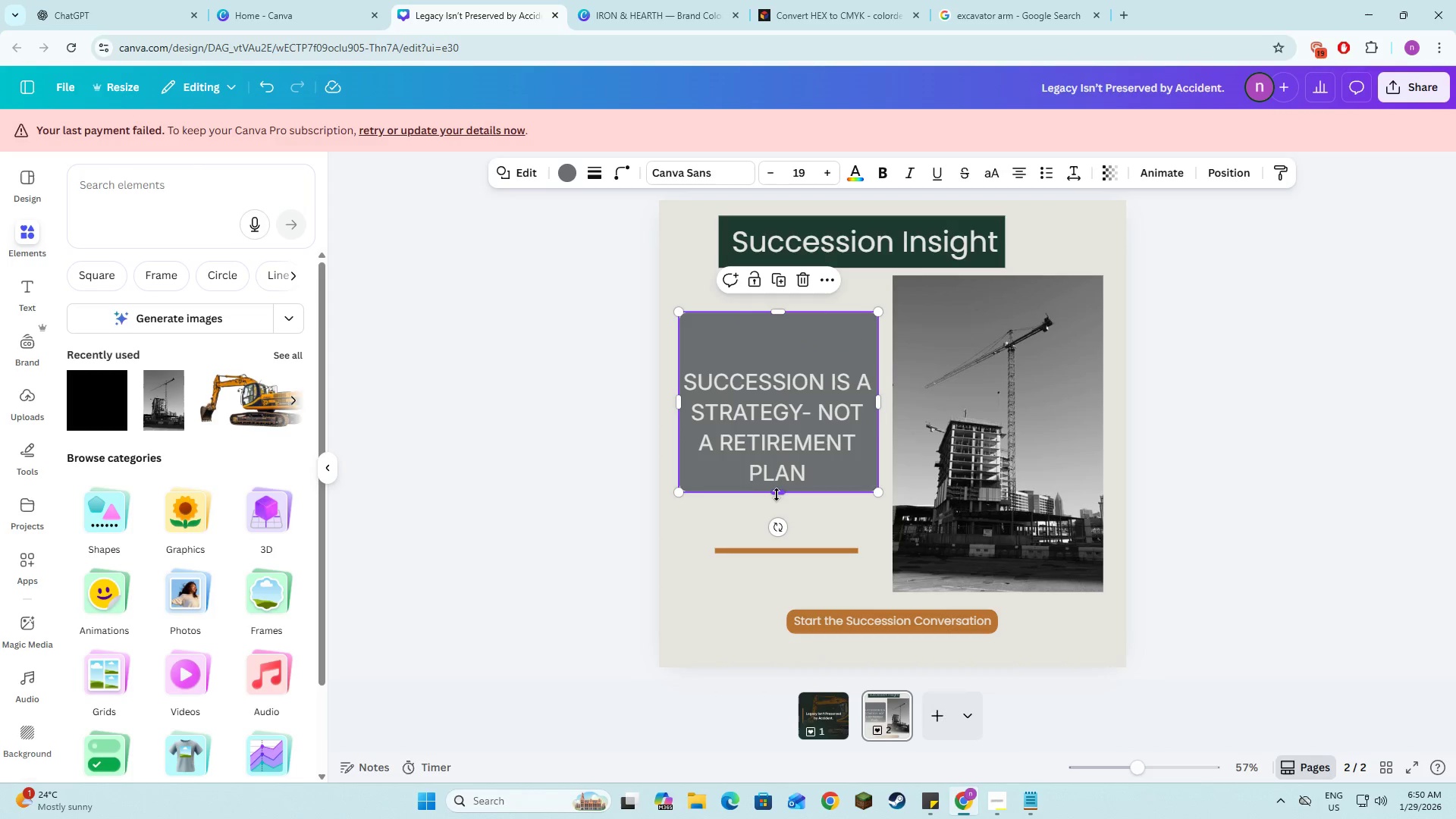 
left_click_drag(start_coordinate=[777, 491], to_coordinate=[786, 535])
 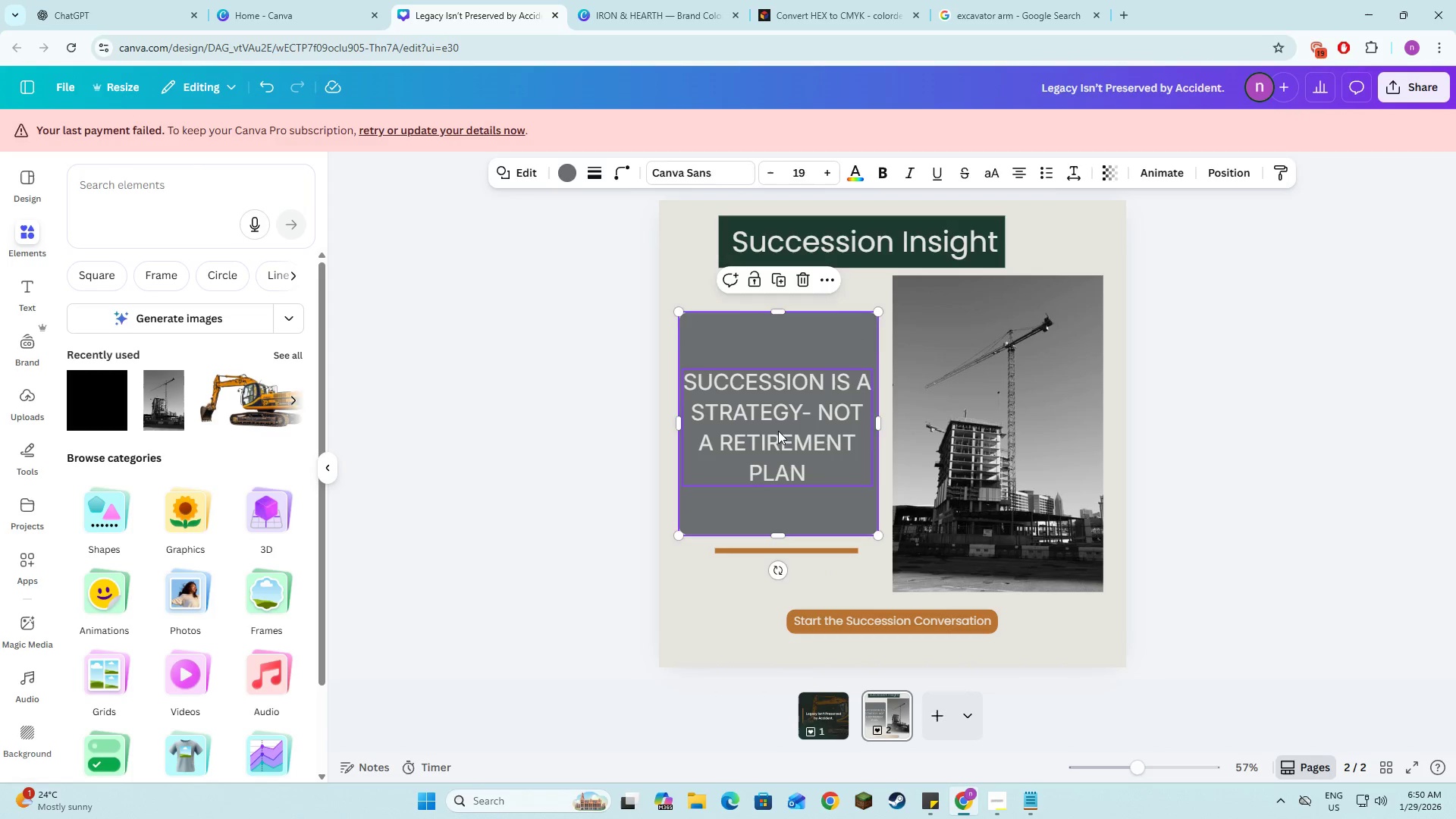 
left_click([778, 431])
 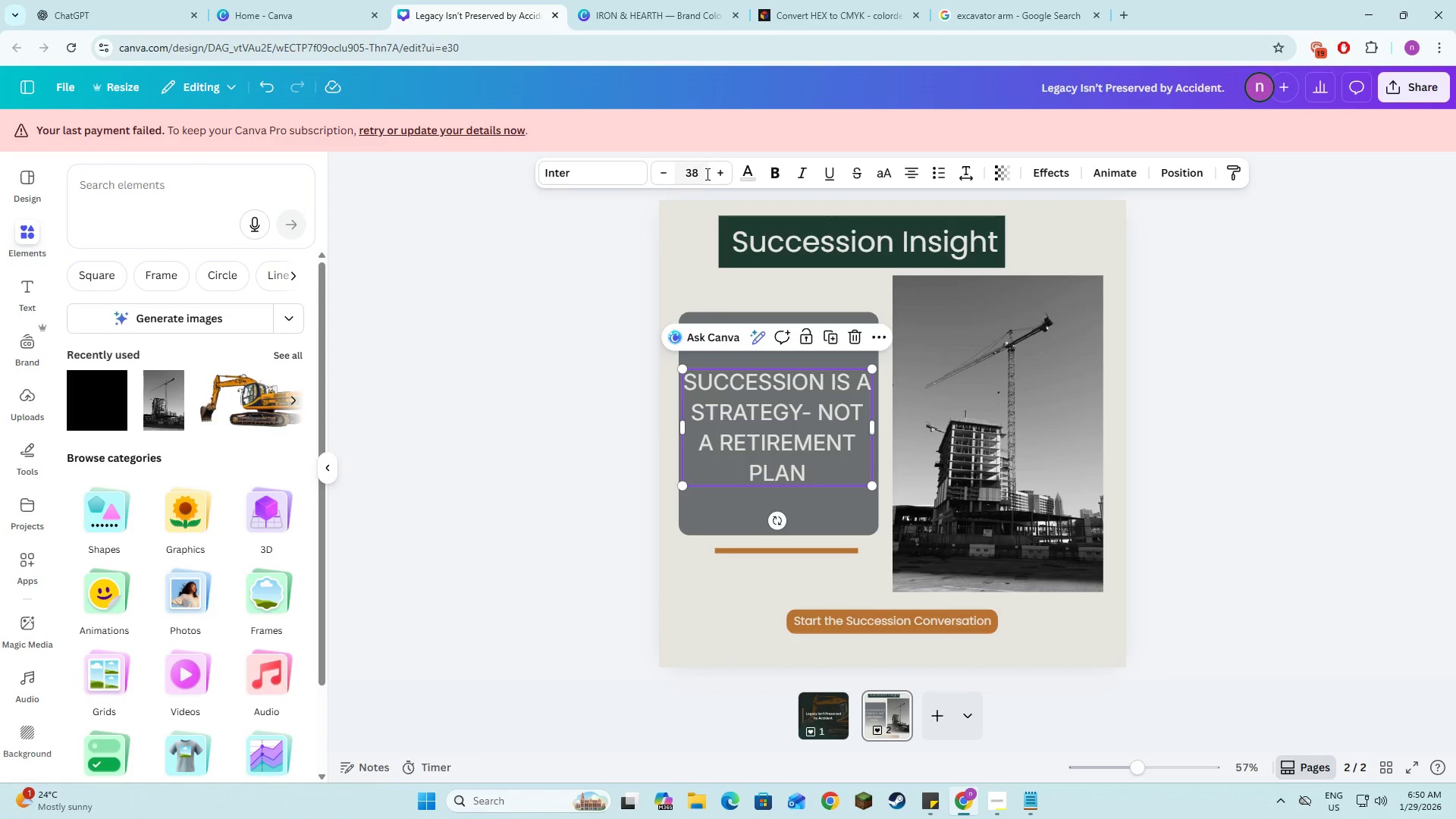 
left_click([714, 173])
 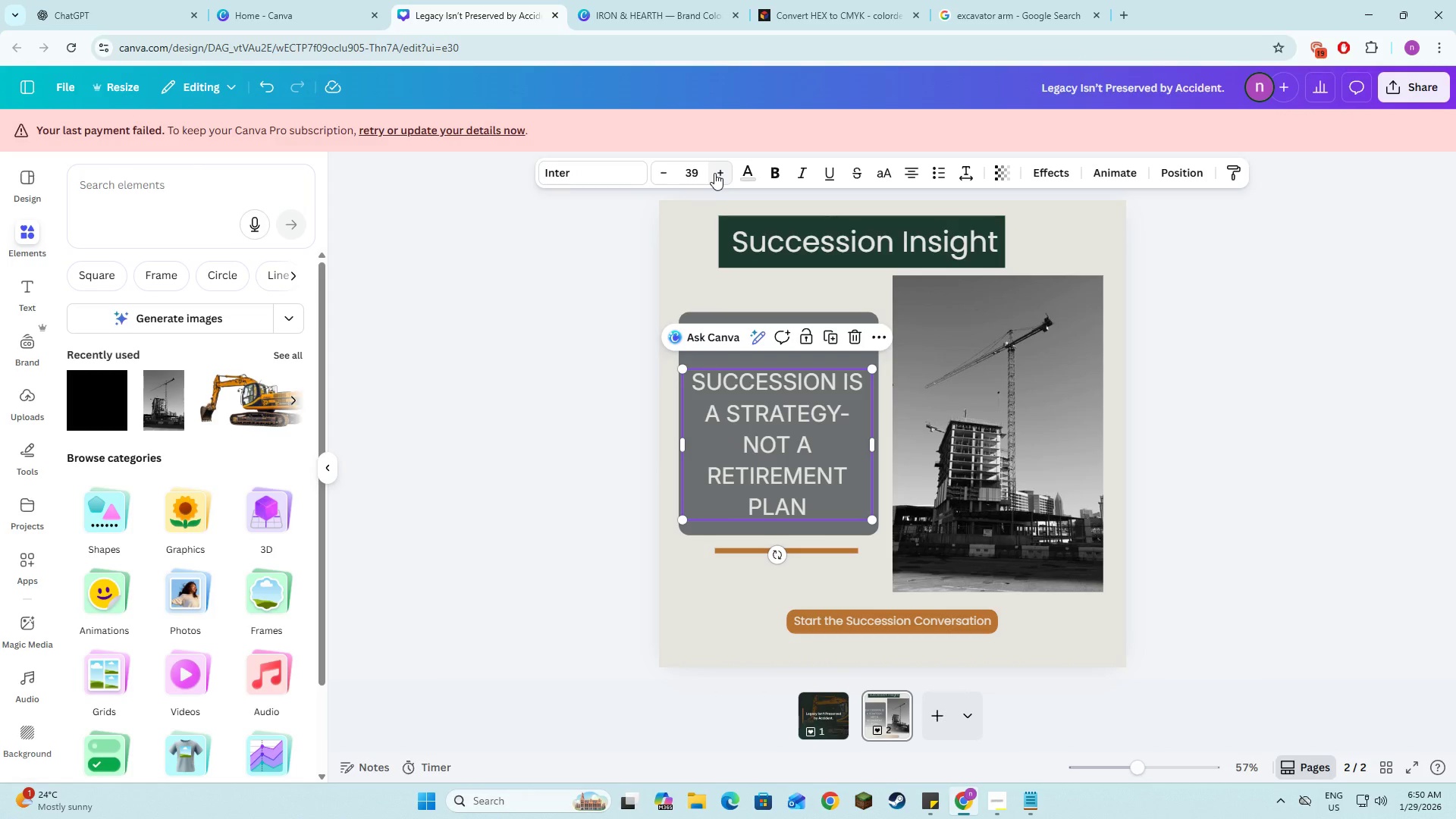 
left_click([714, 173])
 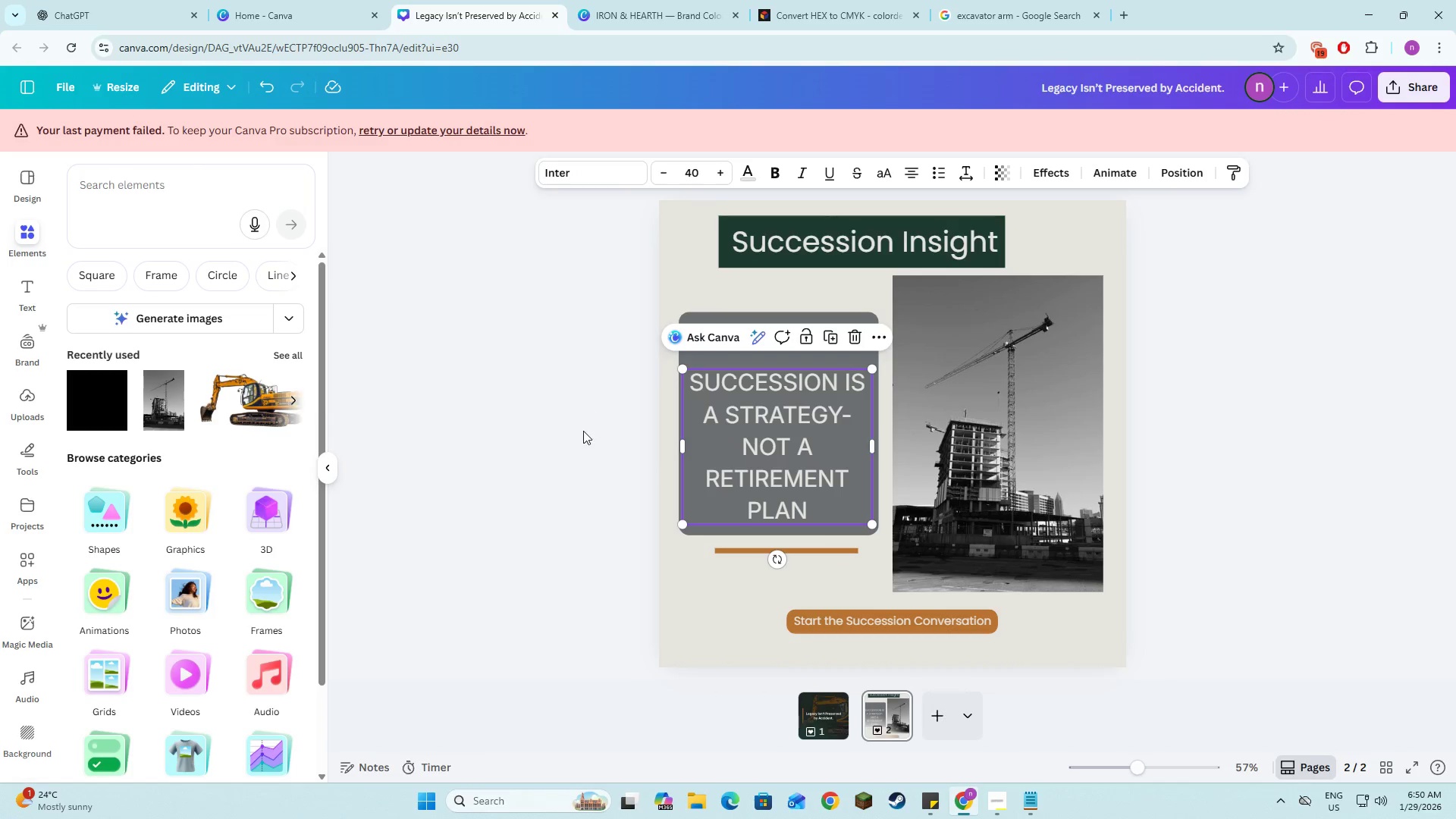 
double_click([730, 421])
 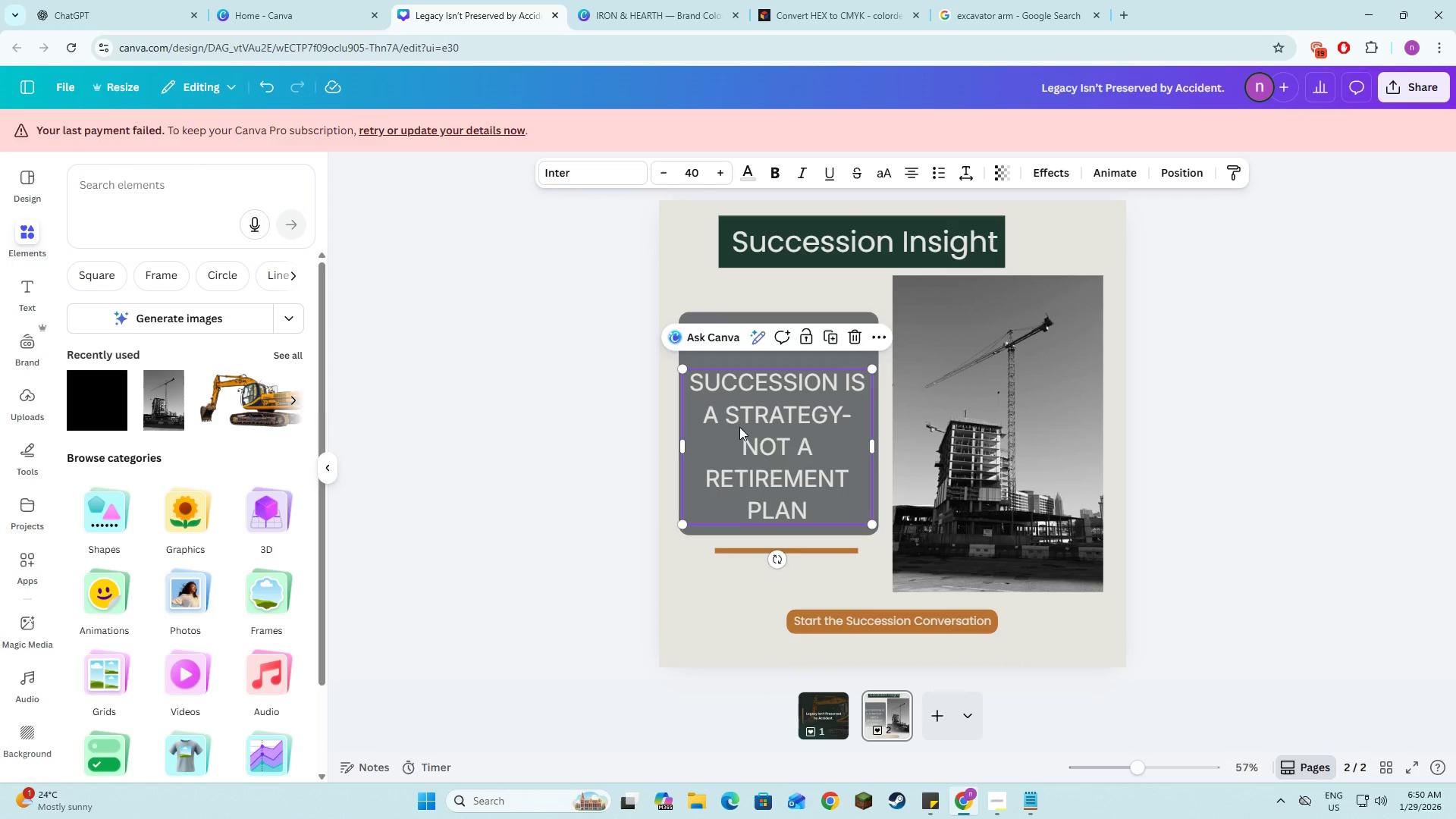 
left_click_drag(start_coordinate=[739, 434], to_coordinate=[739, 417])
 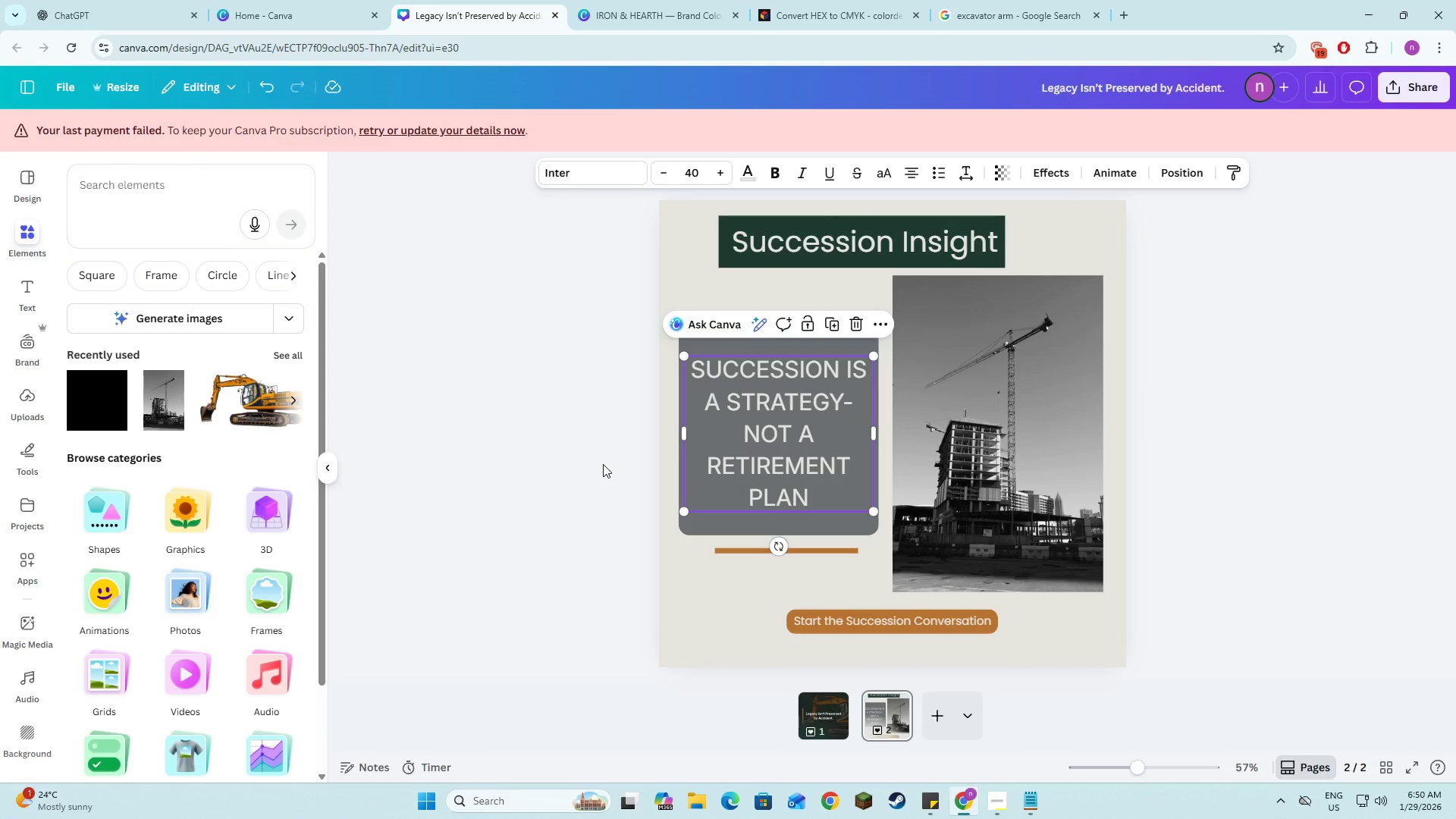 
left_click([603, 464])
 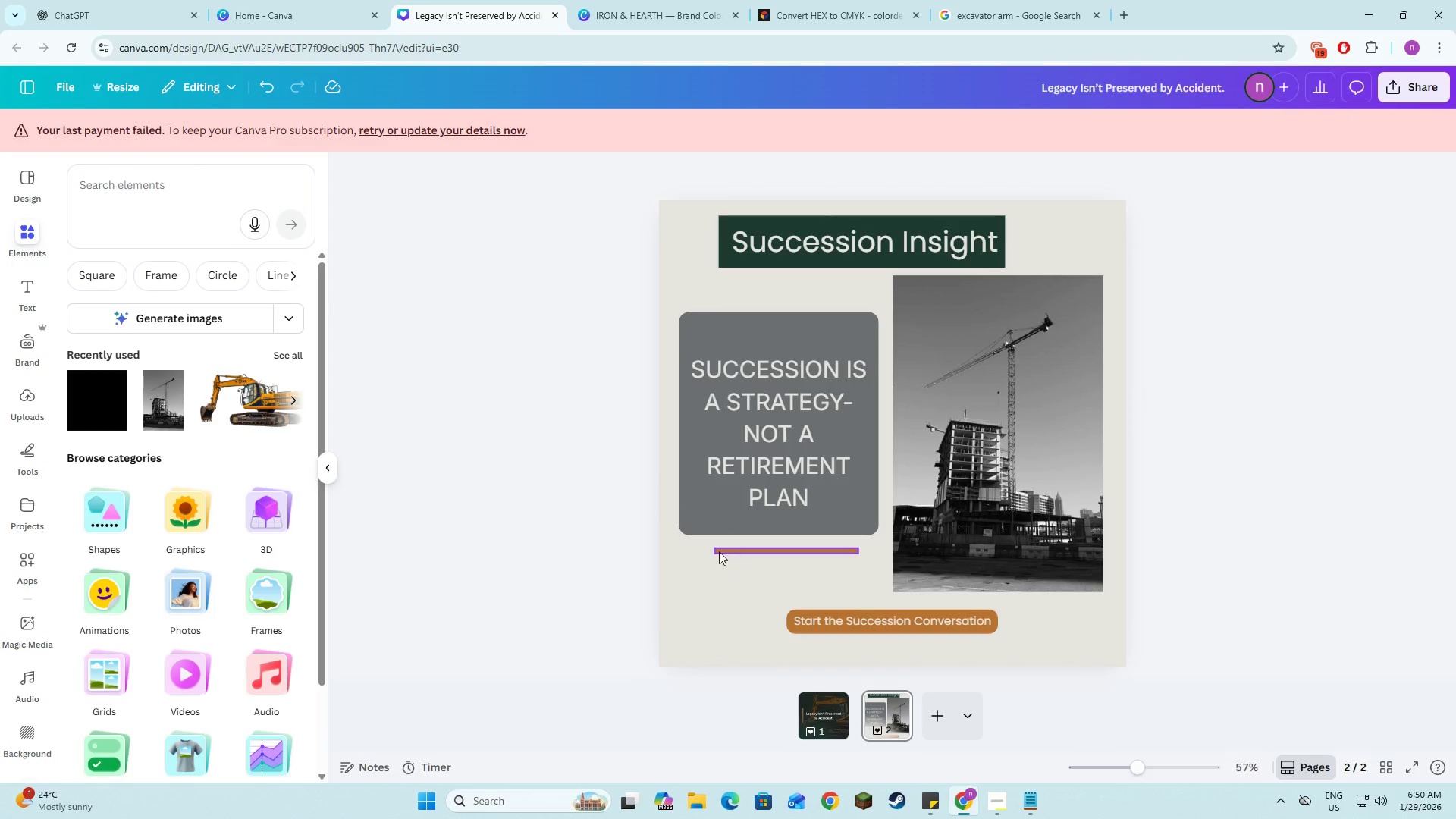 
left_click([601, 536])
 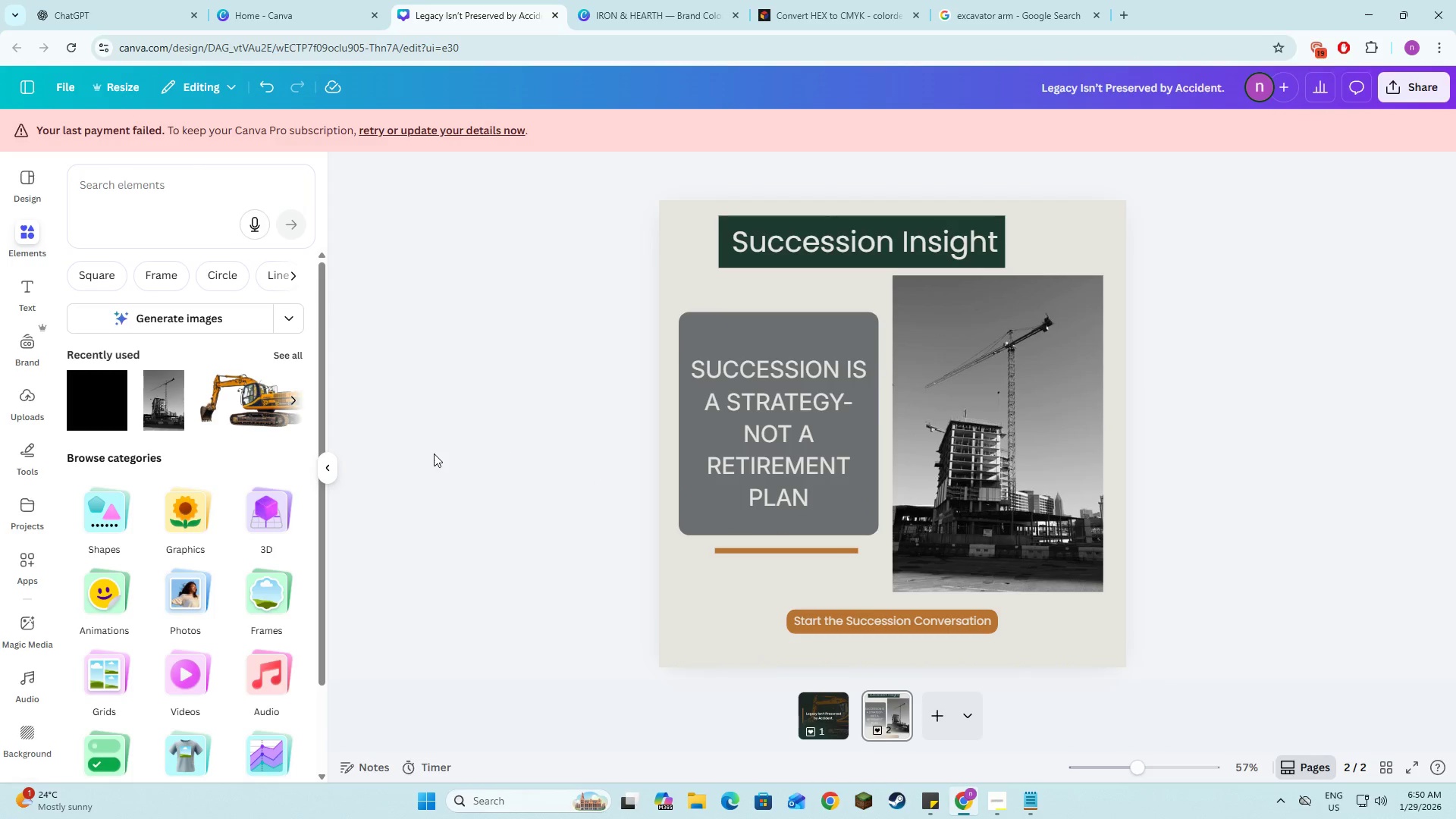 
left_click([435, 455])
 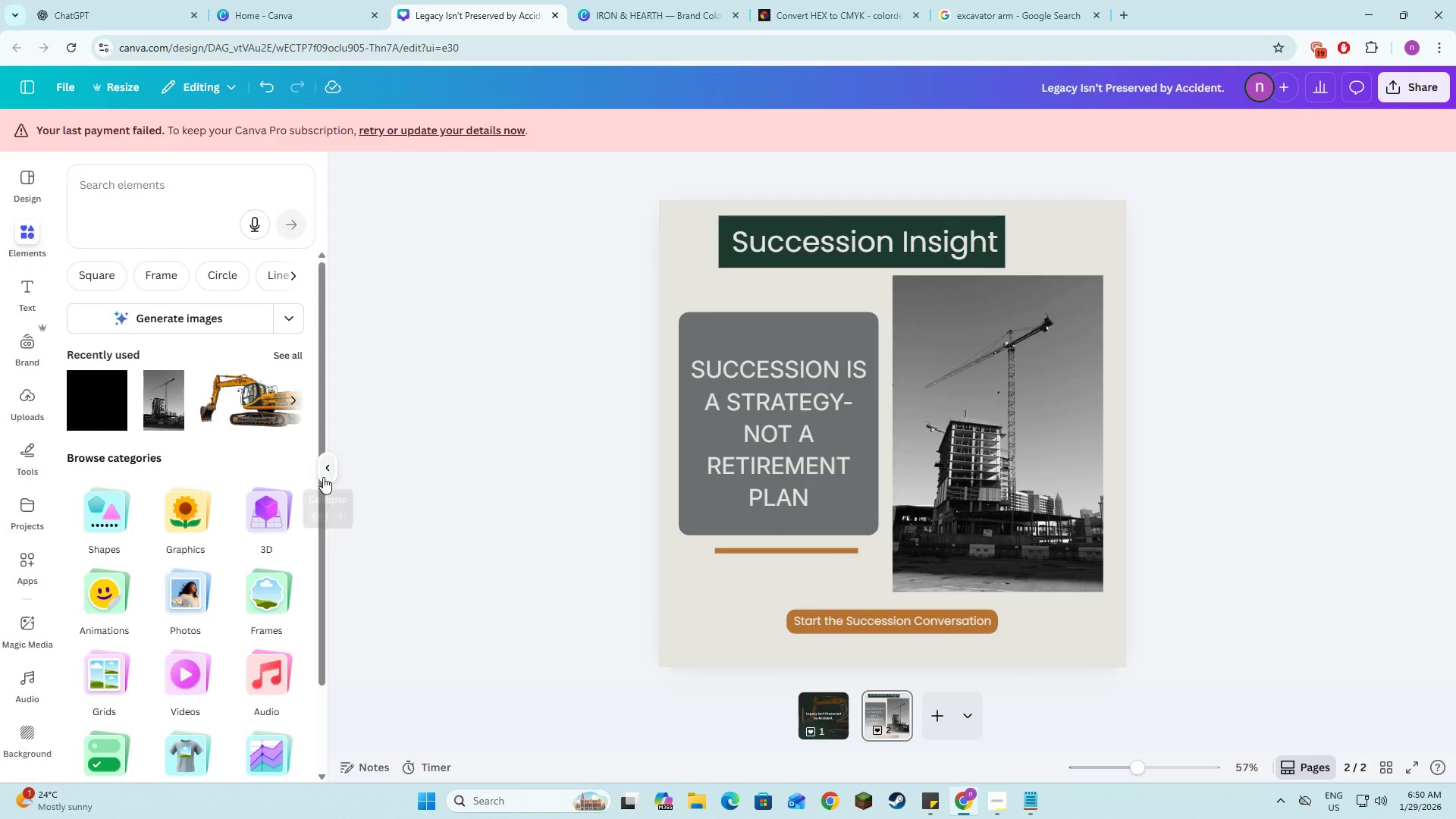 
left_click([323, 472])
 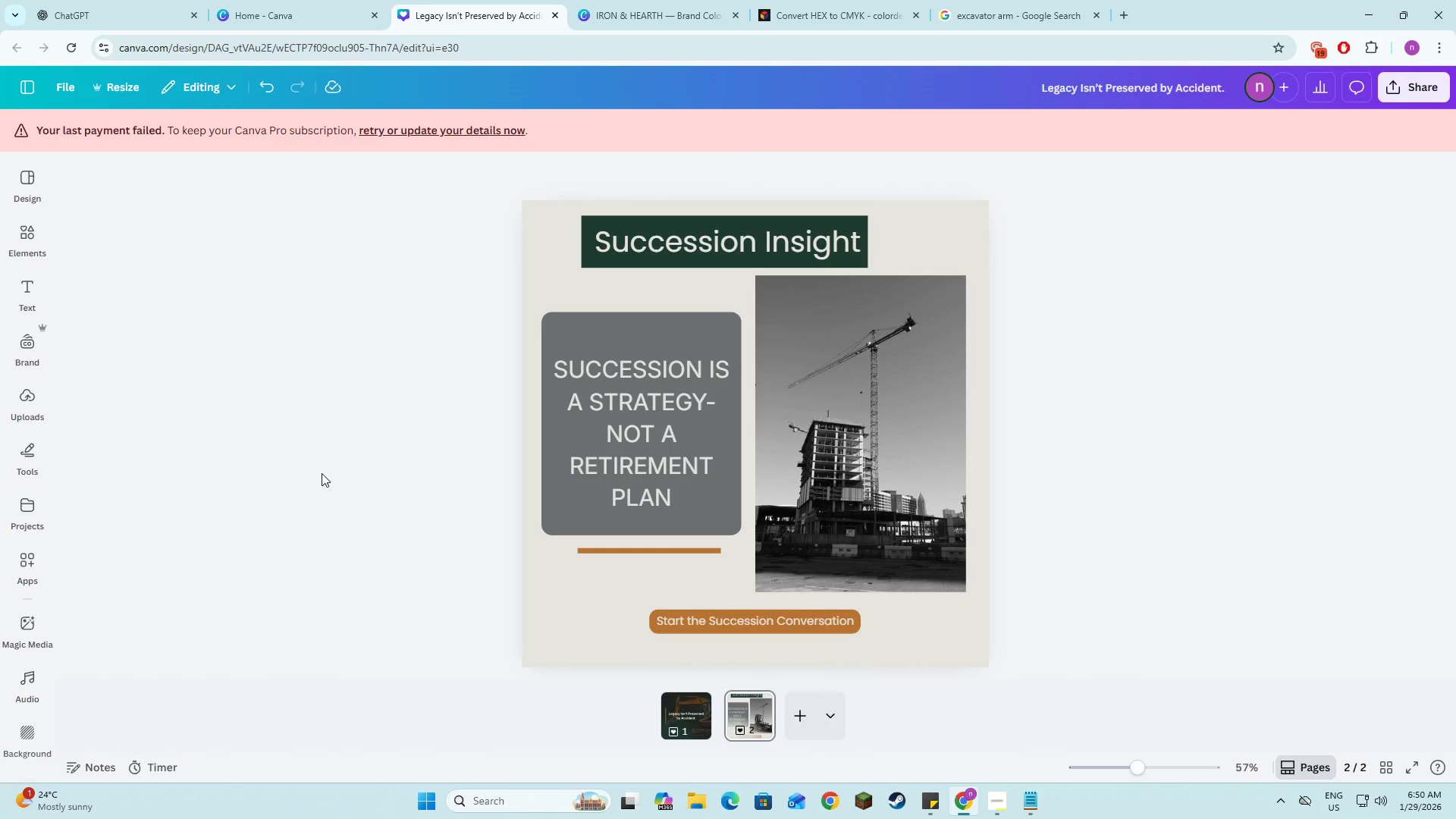 
left_click([322, 473])
 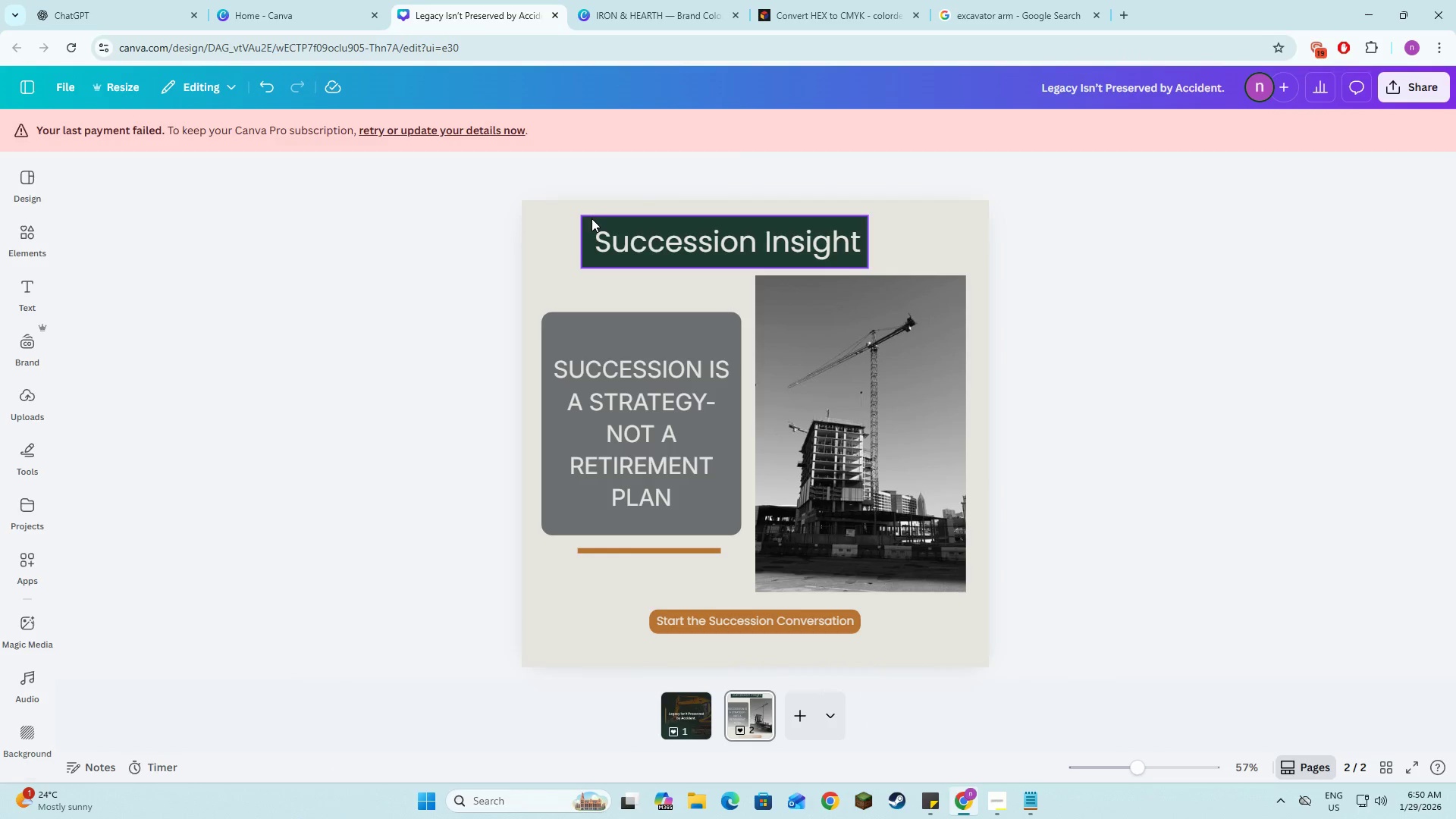 
left_click([592, 218])
 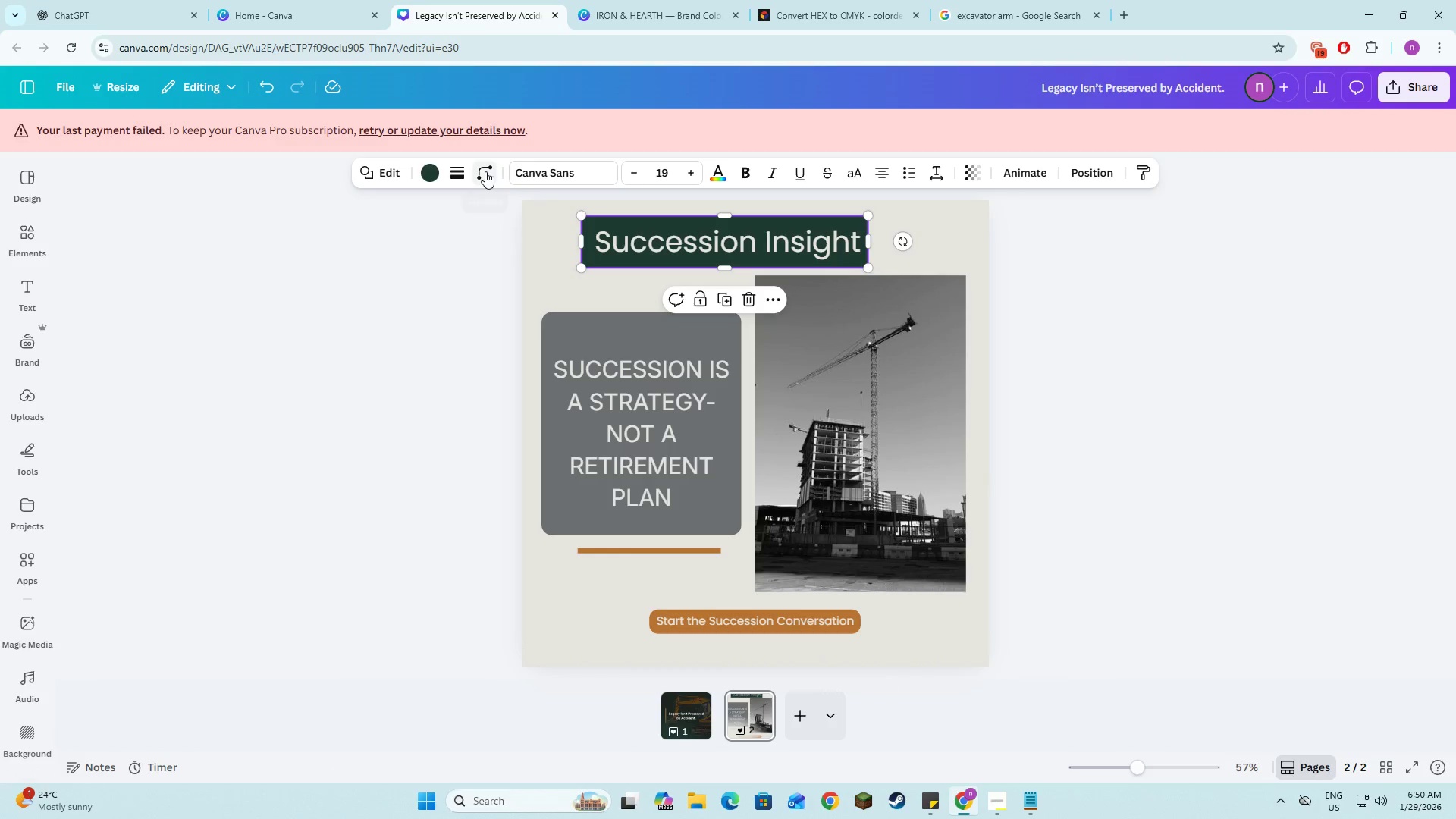 
left_click([485, 171])
 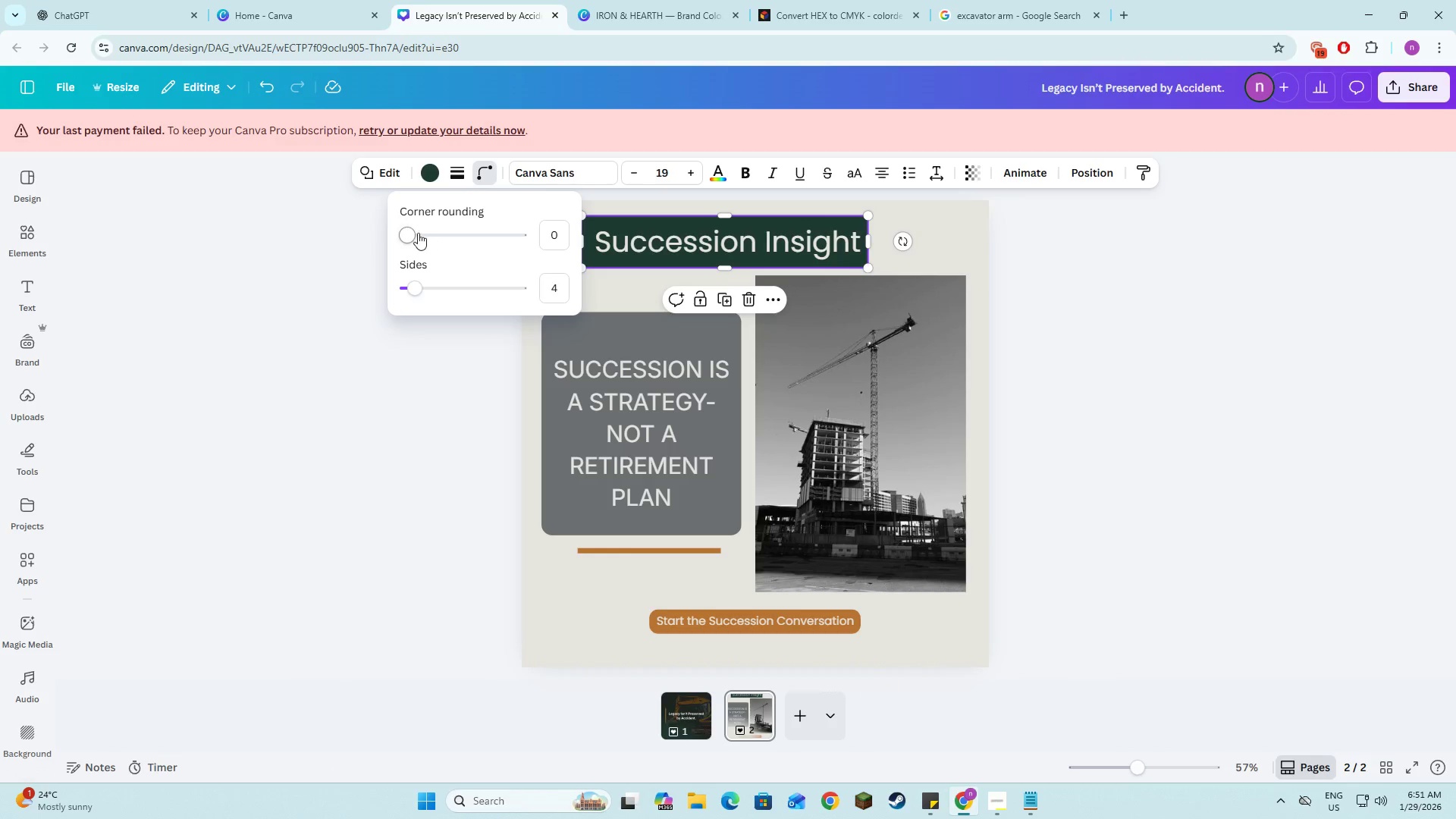 
left_click_drag(start_coordinate=[414, 233], to_coordinate=[435, 237])
 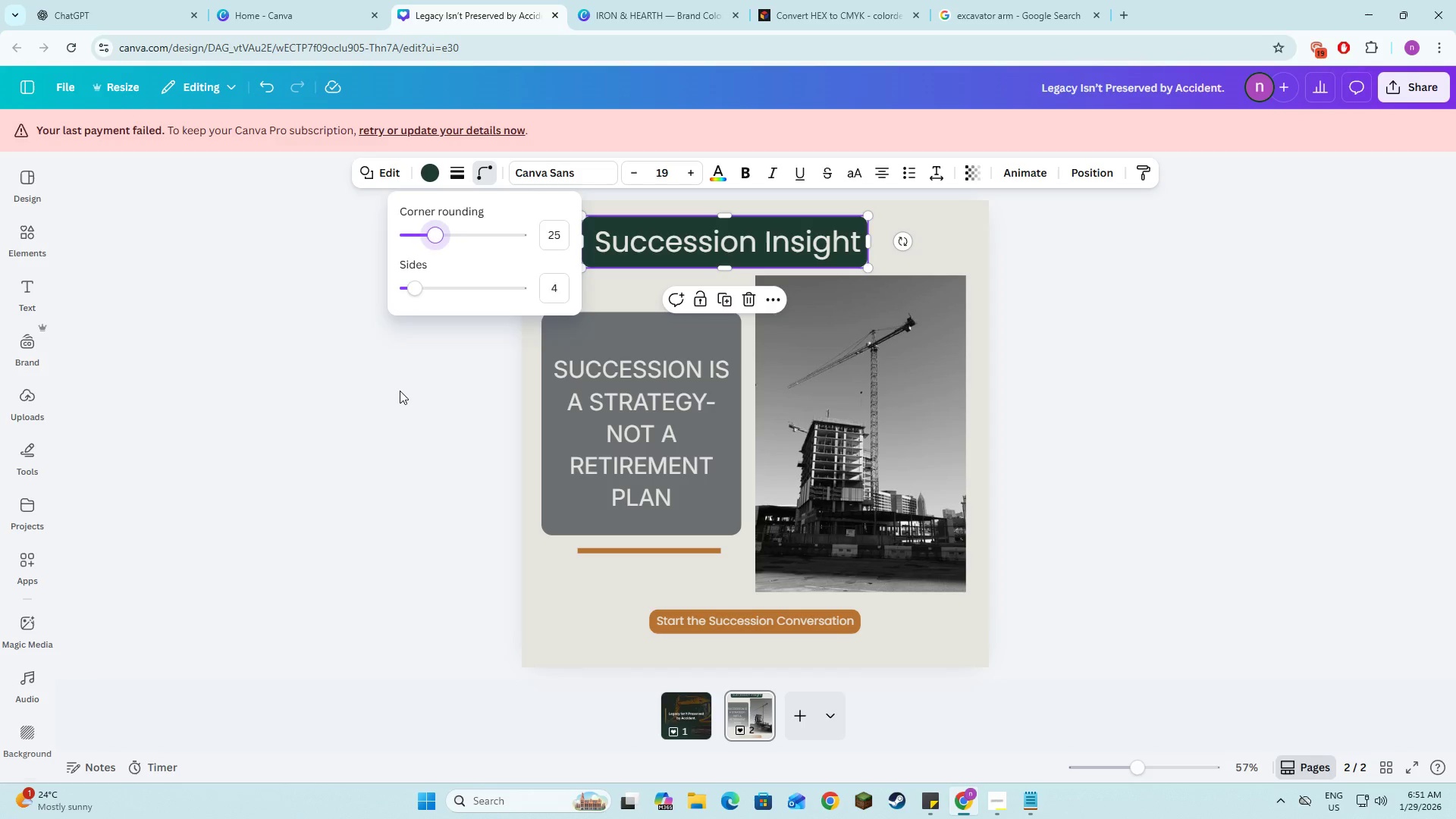 
left_click([400, 391])
 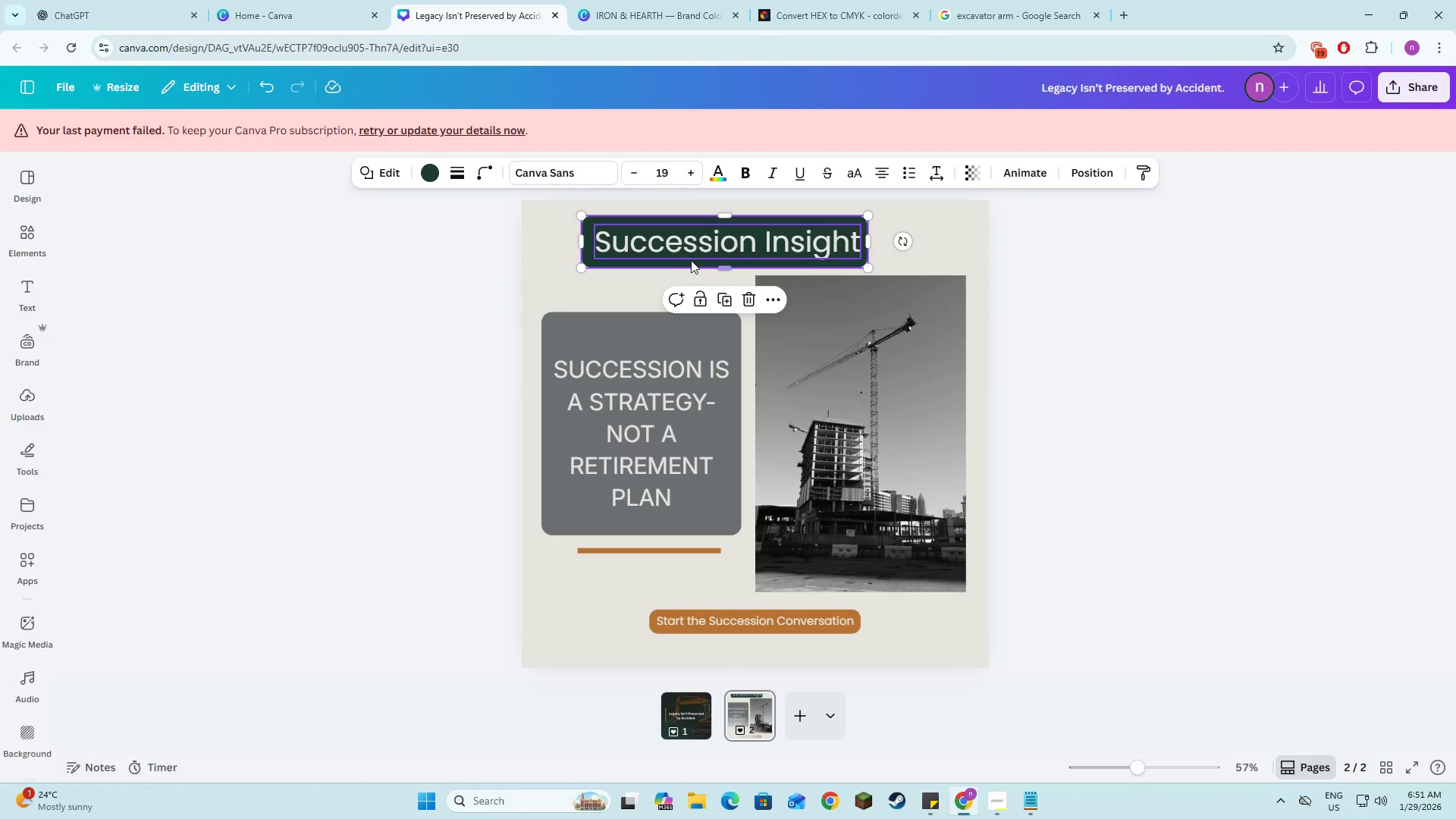 
left_click([692, 254])
 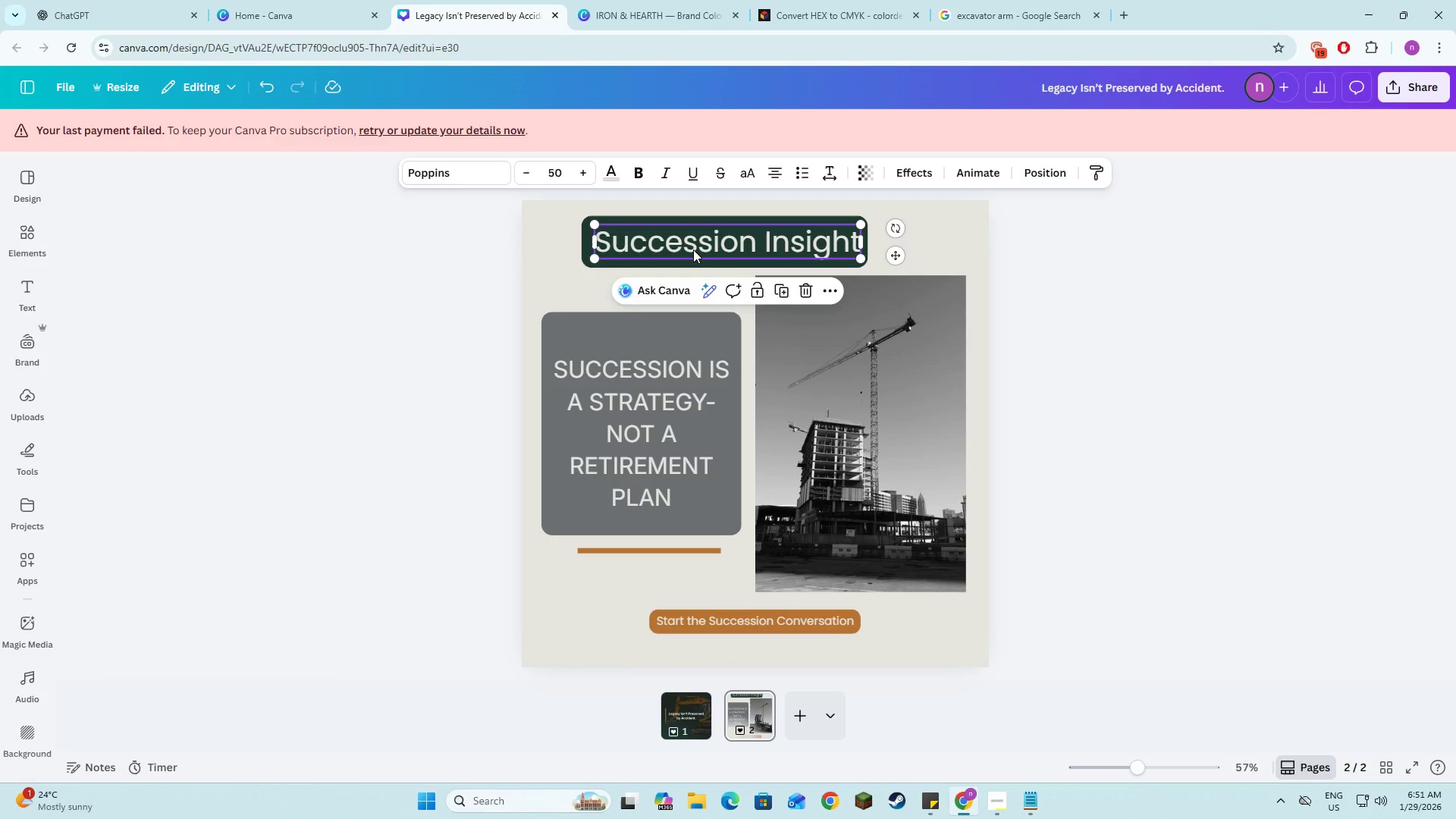 
left_click_drag(start_coordinate=[693, 249], to_coordinate=[689, 249])
 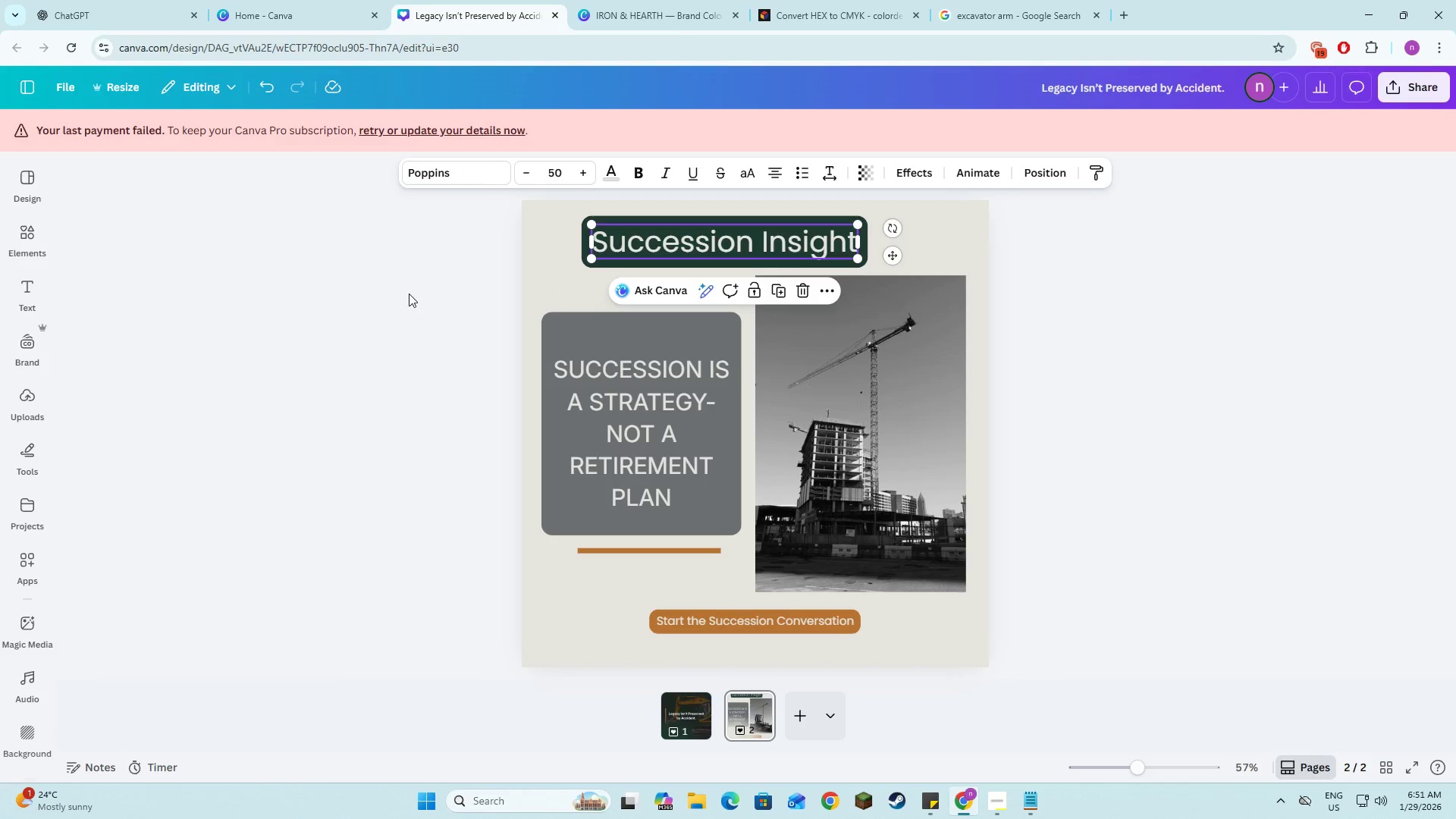 
left_click([409, 293])
 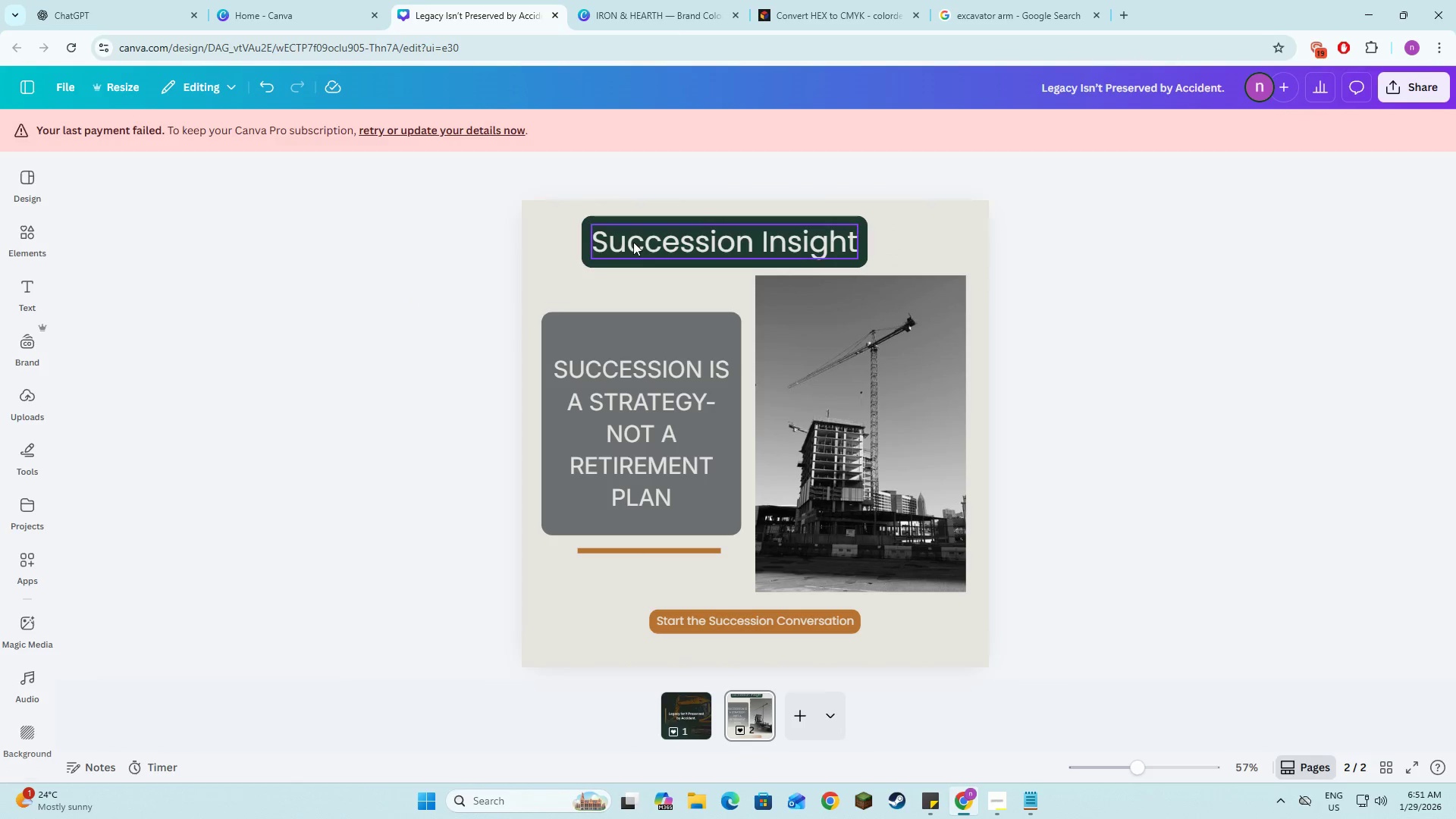 
left_click([633, 242])
 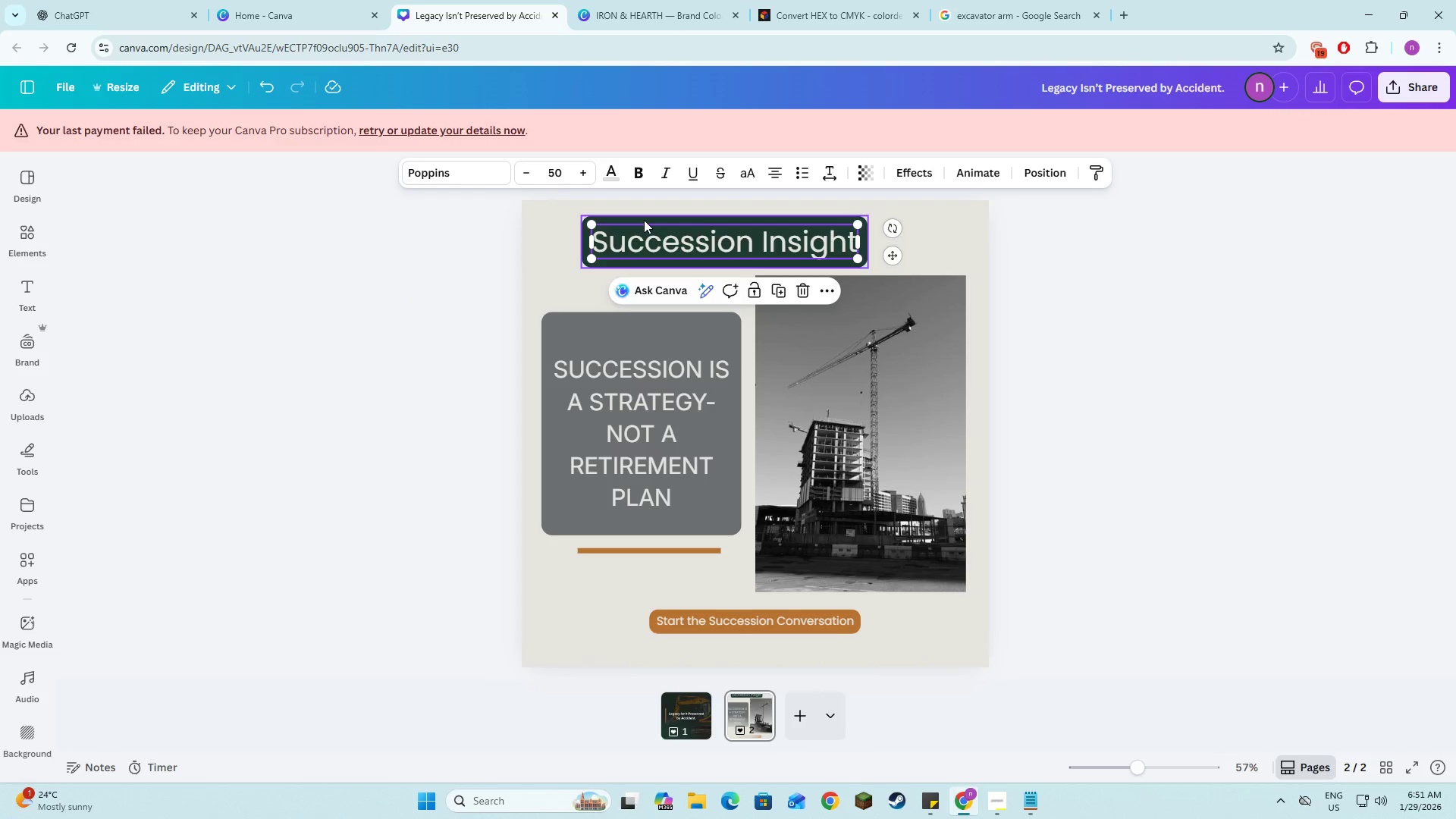 
hold_key(key=ShiftLeft, duration=1.05)
left_click([644, 220])
 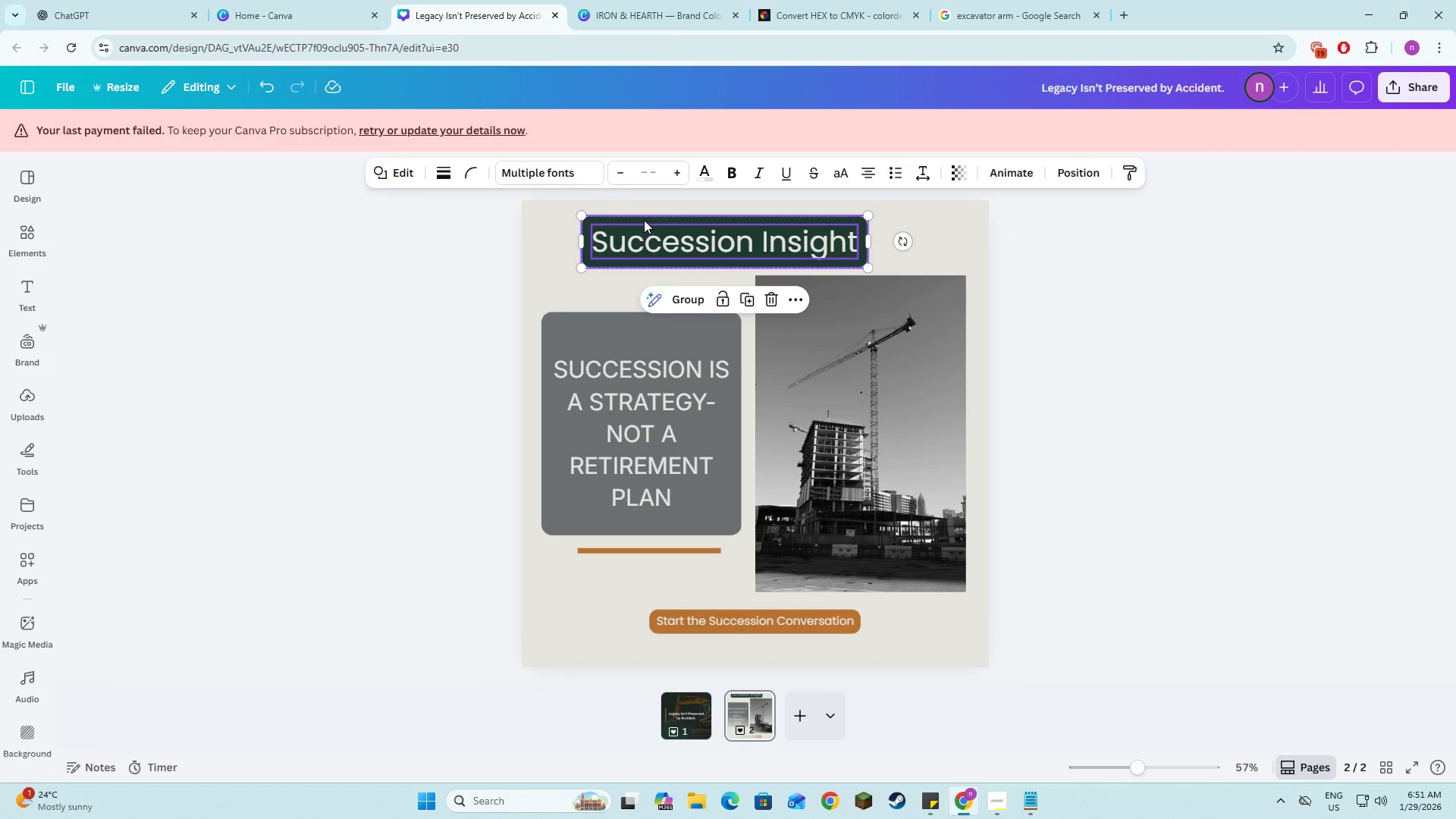 
left_click_drag(start_coordinate=[644, 220], to_coordinate=[679, 220])
 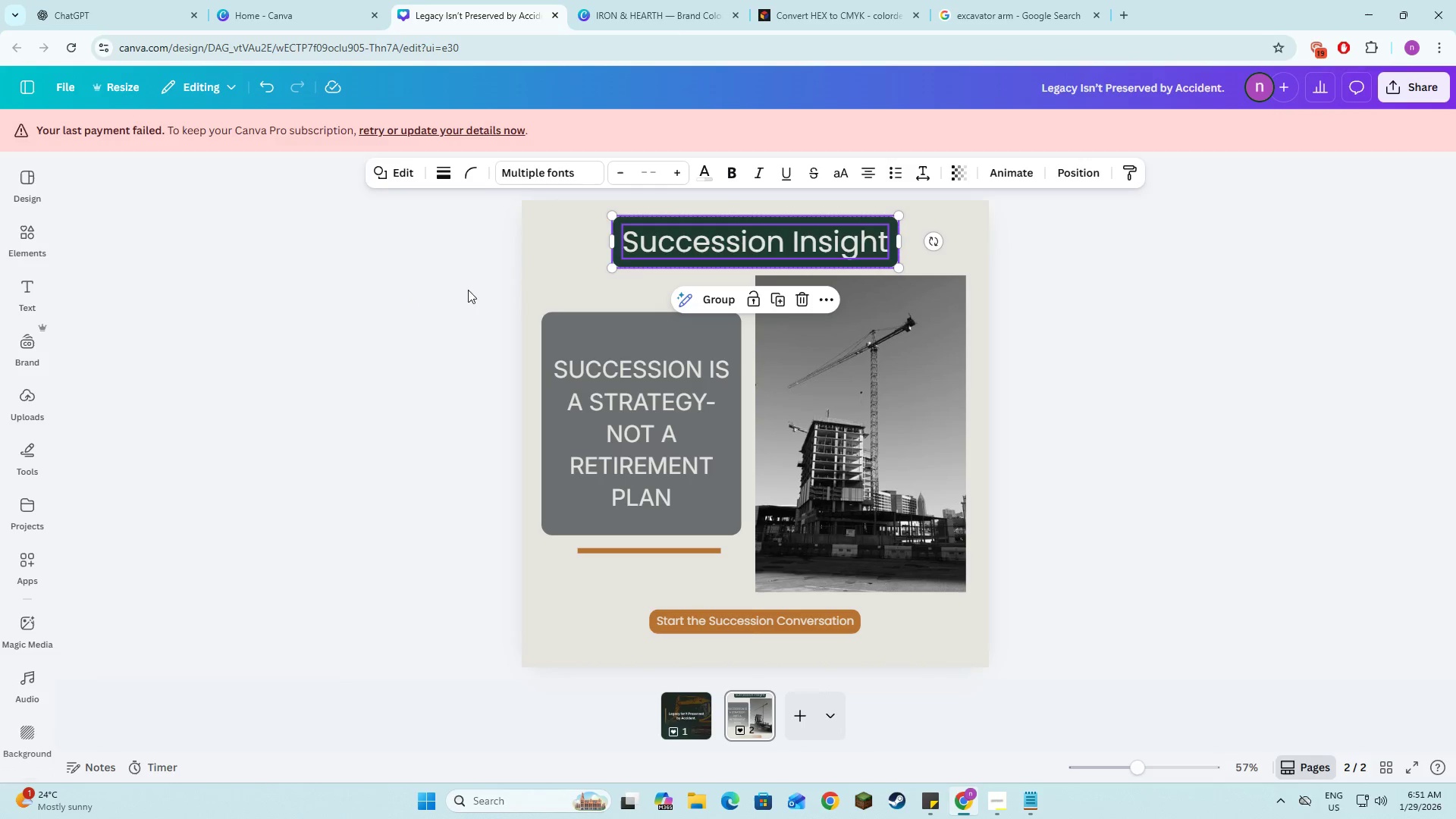 
left_click([447, 295])
 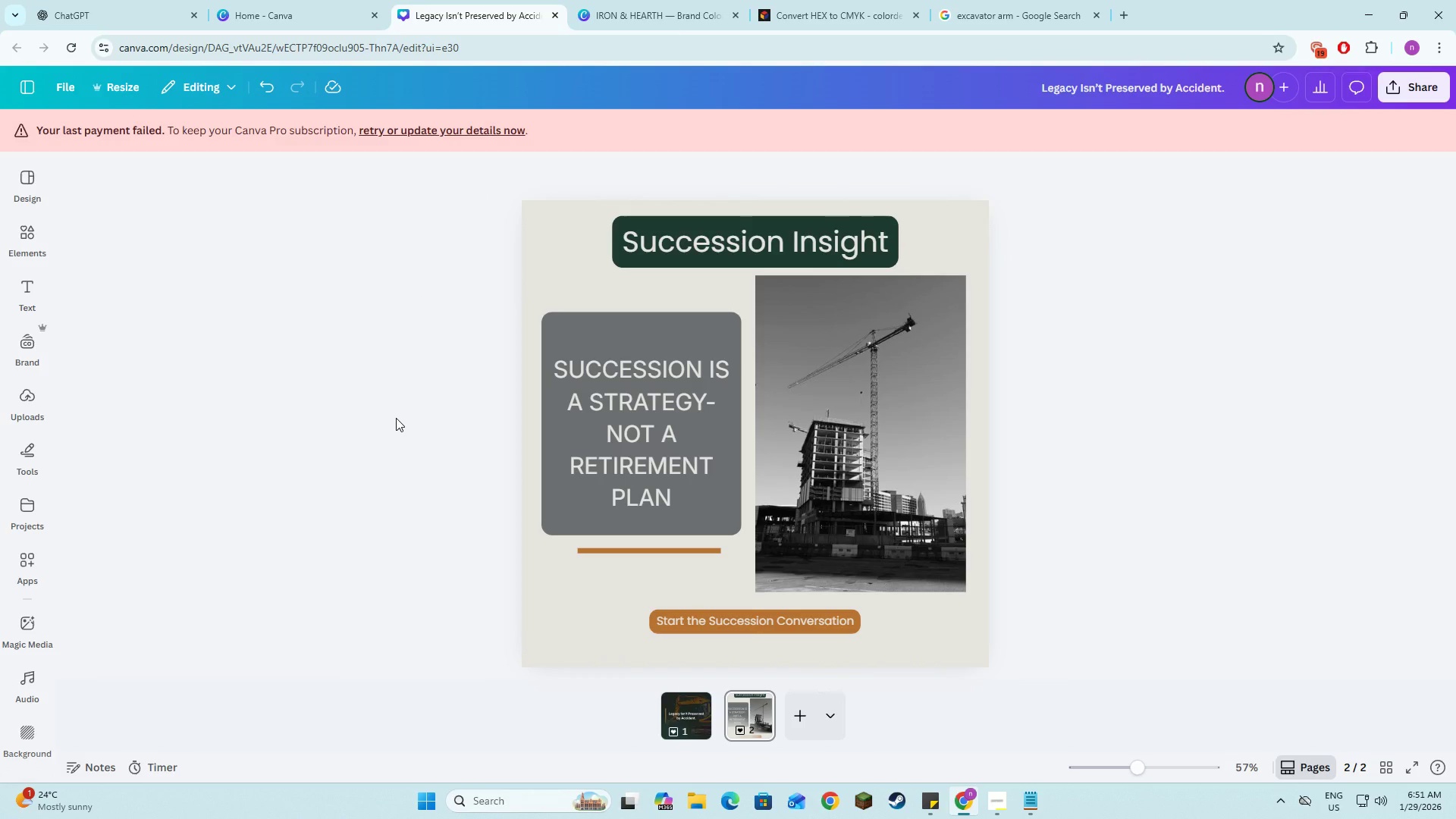 
left_click([831, 395])
 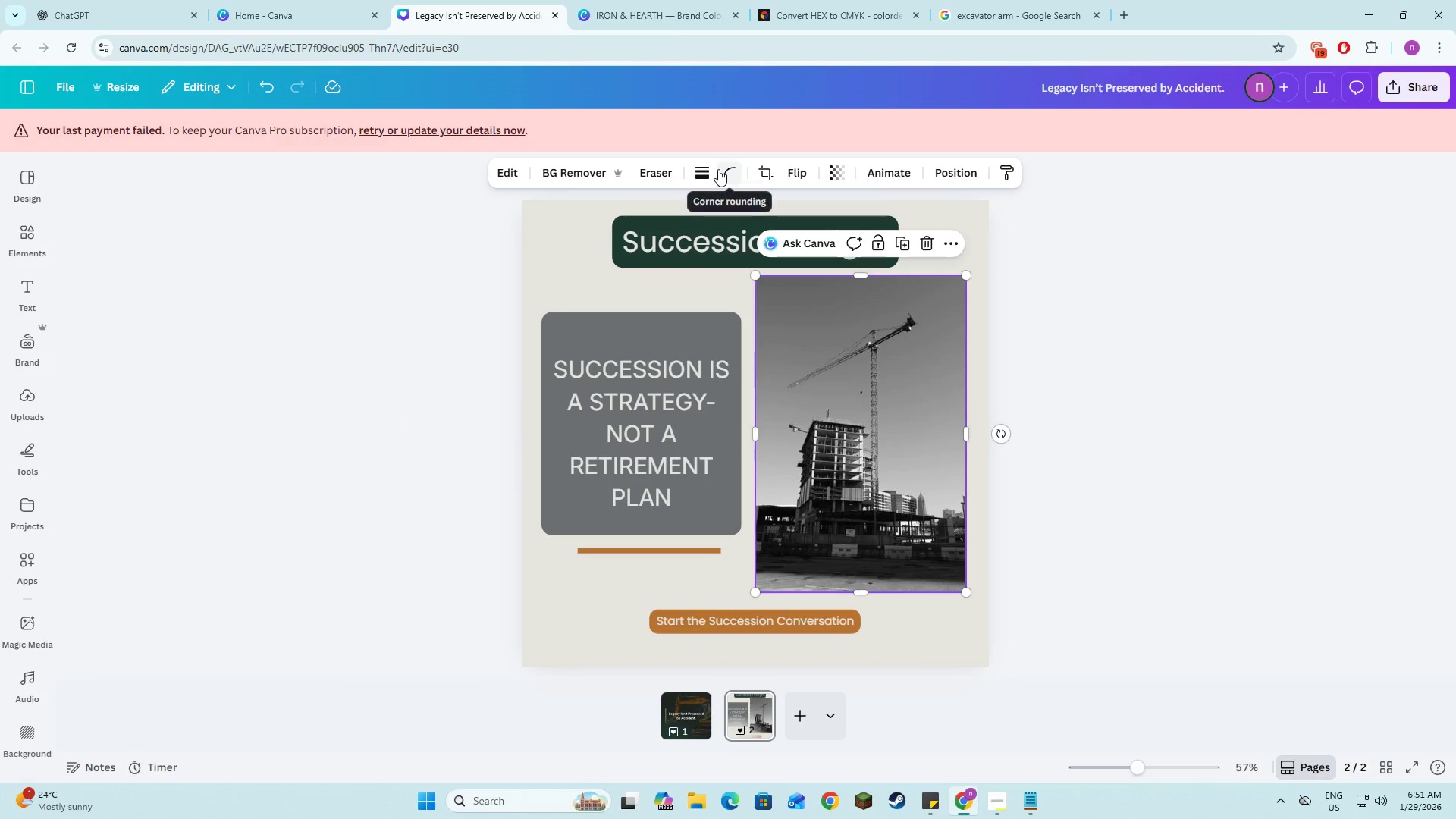 
left_click([718, 169])
 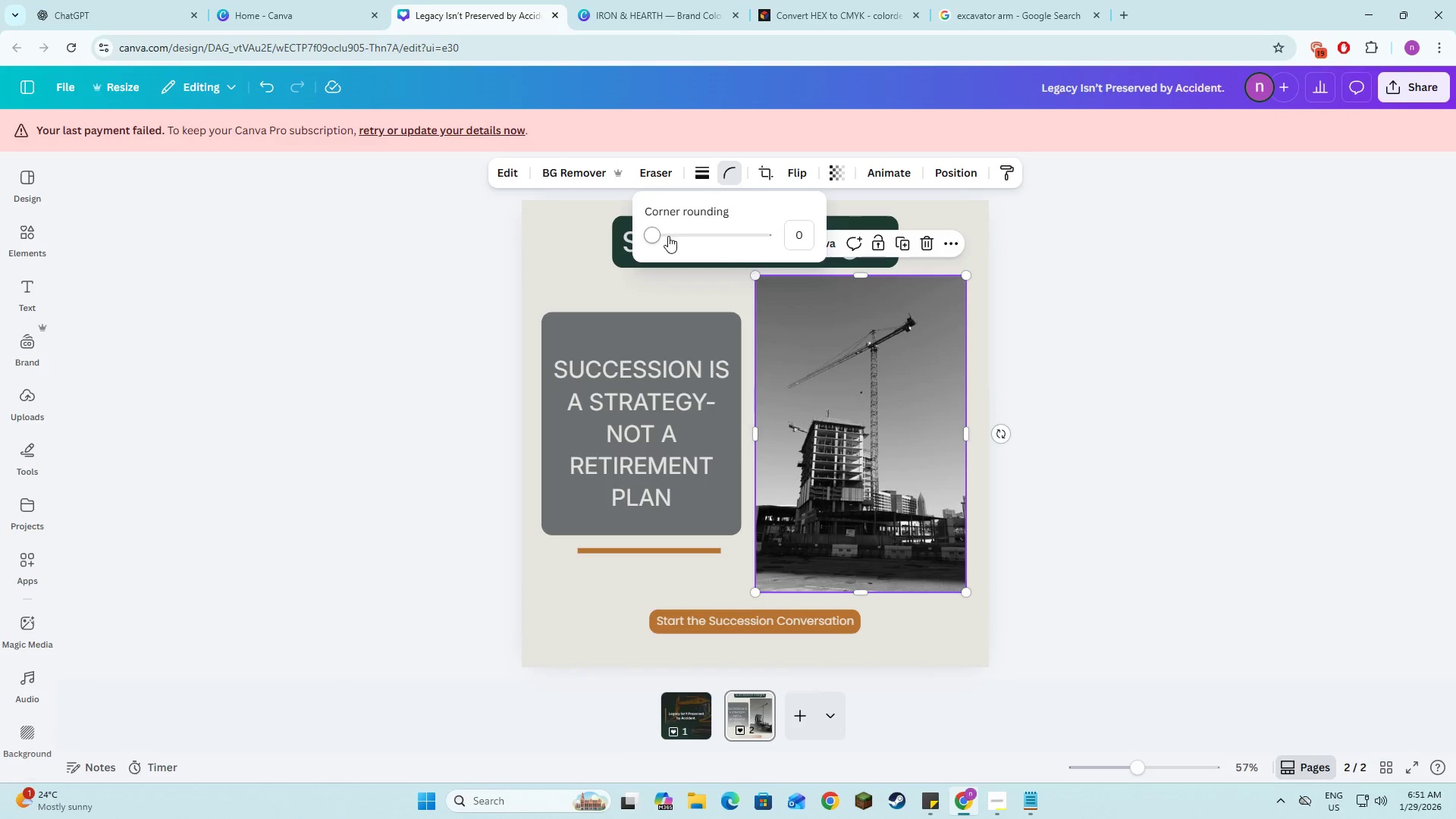 
left_click_drag(start_coordinate=[659, 236], to_coordinate=[880, 293])
 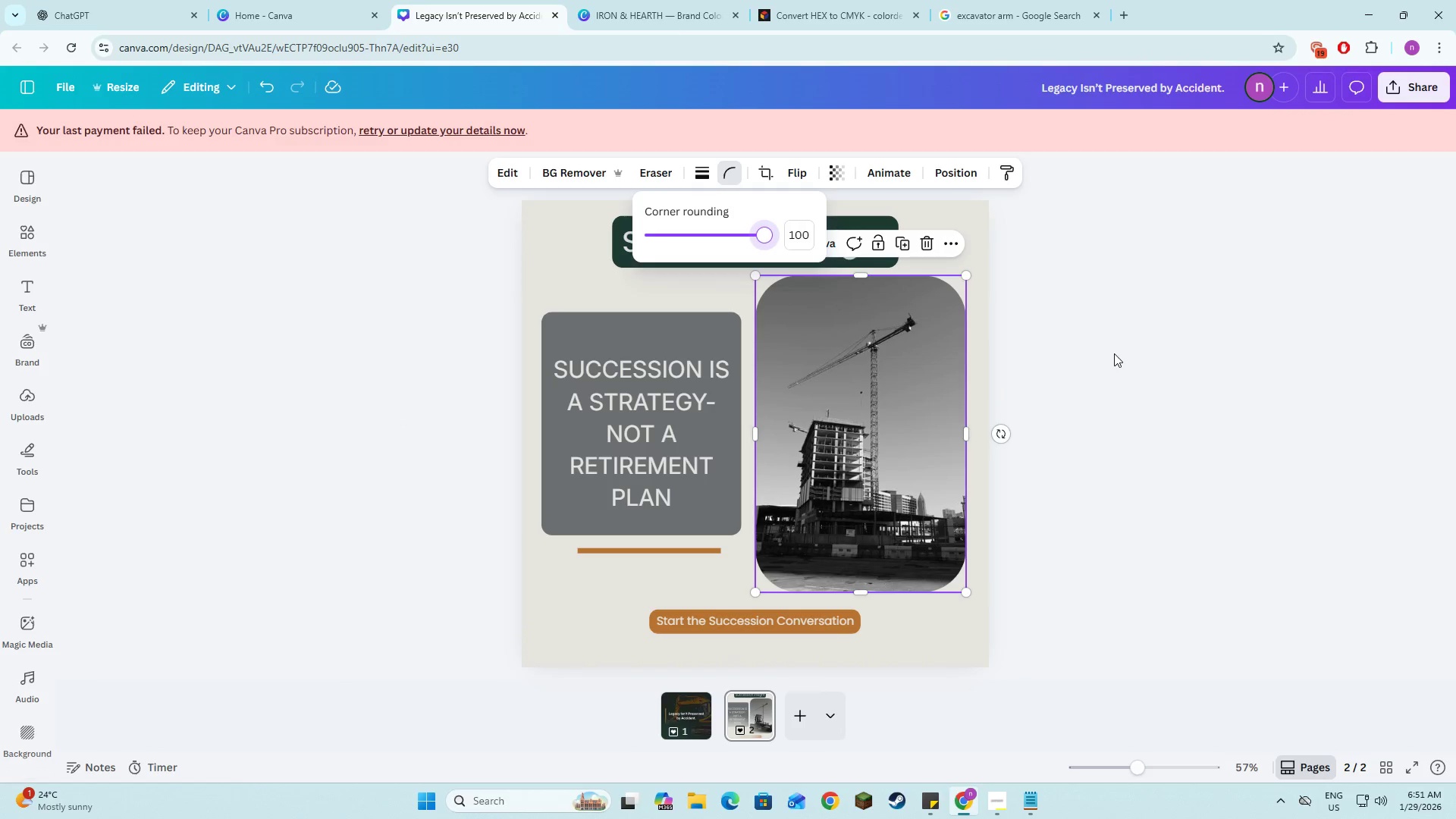 
left_click([1114, 353])
 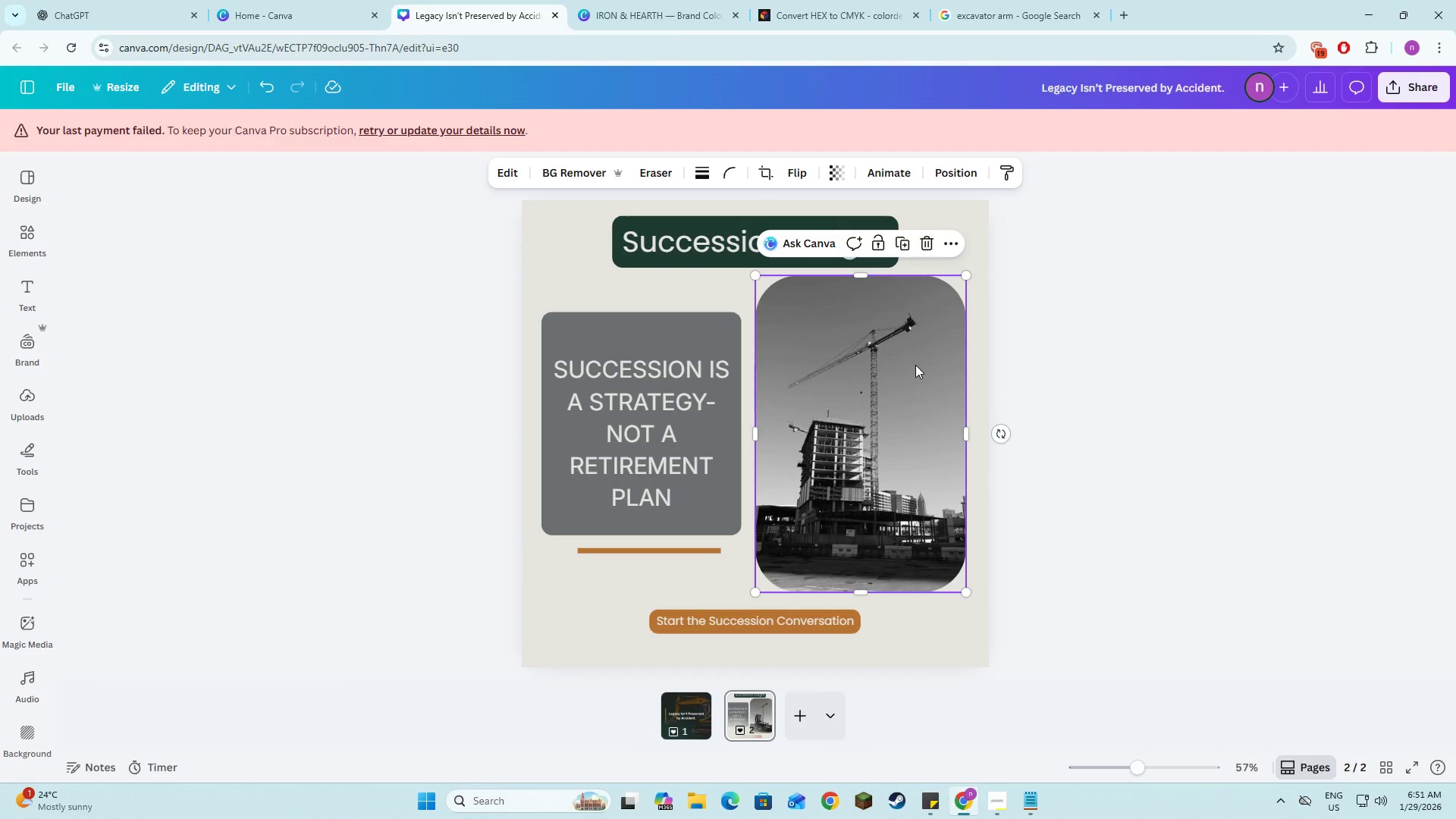 
left_click([1026, 336])
 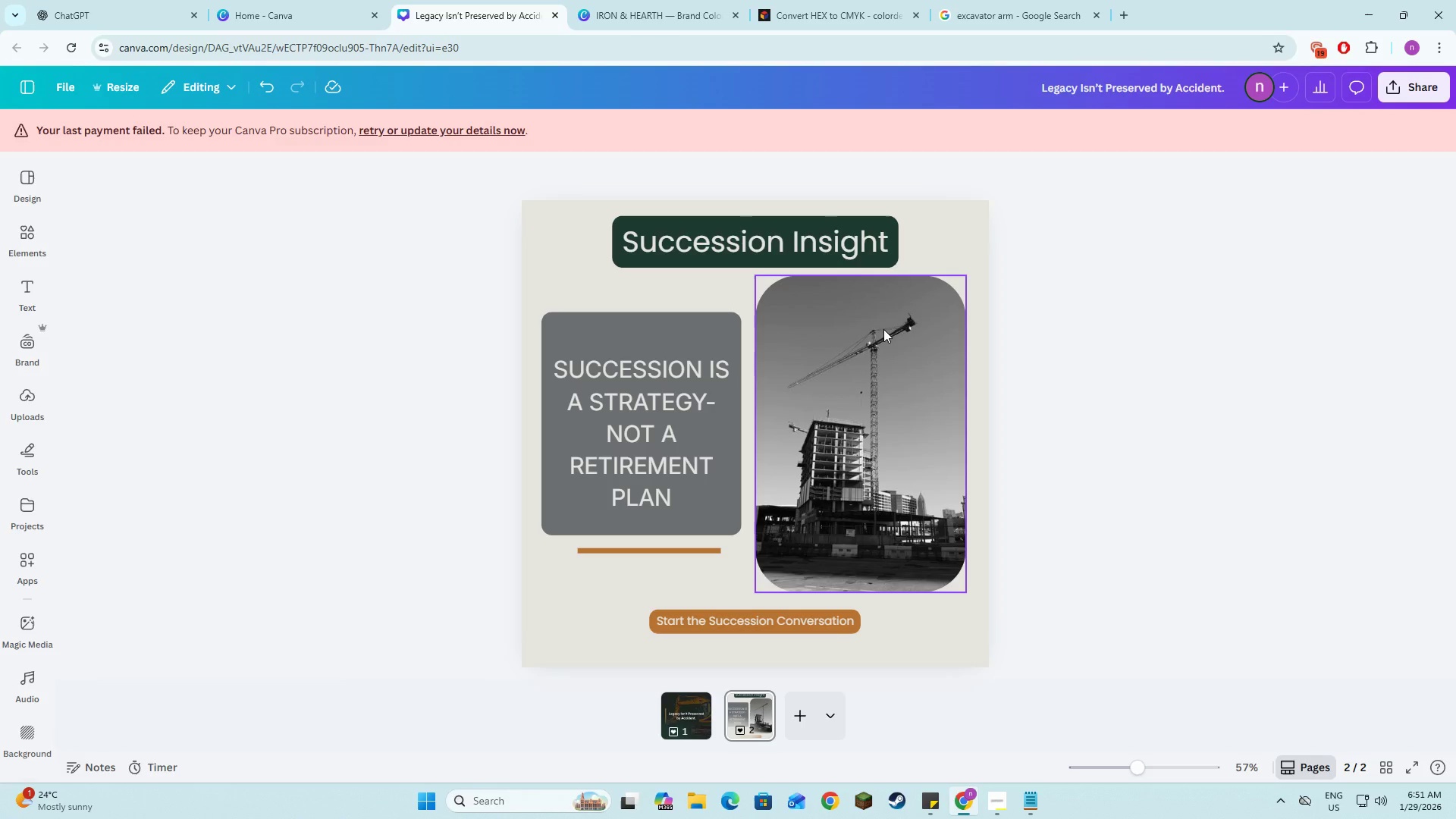 
left_click_drag(start_coordinate=[862, 337], to_coordinate=[876, 337])
 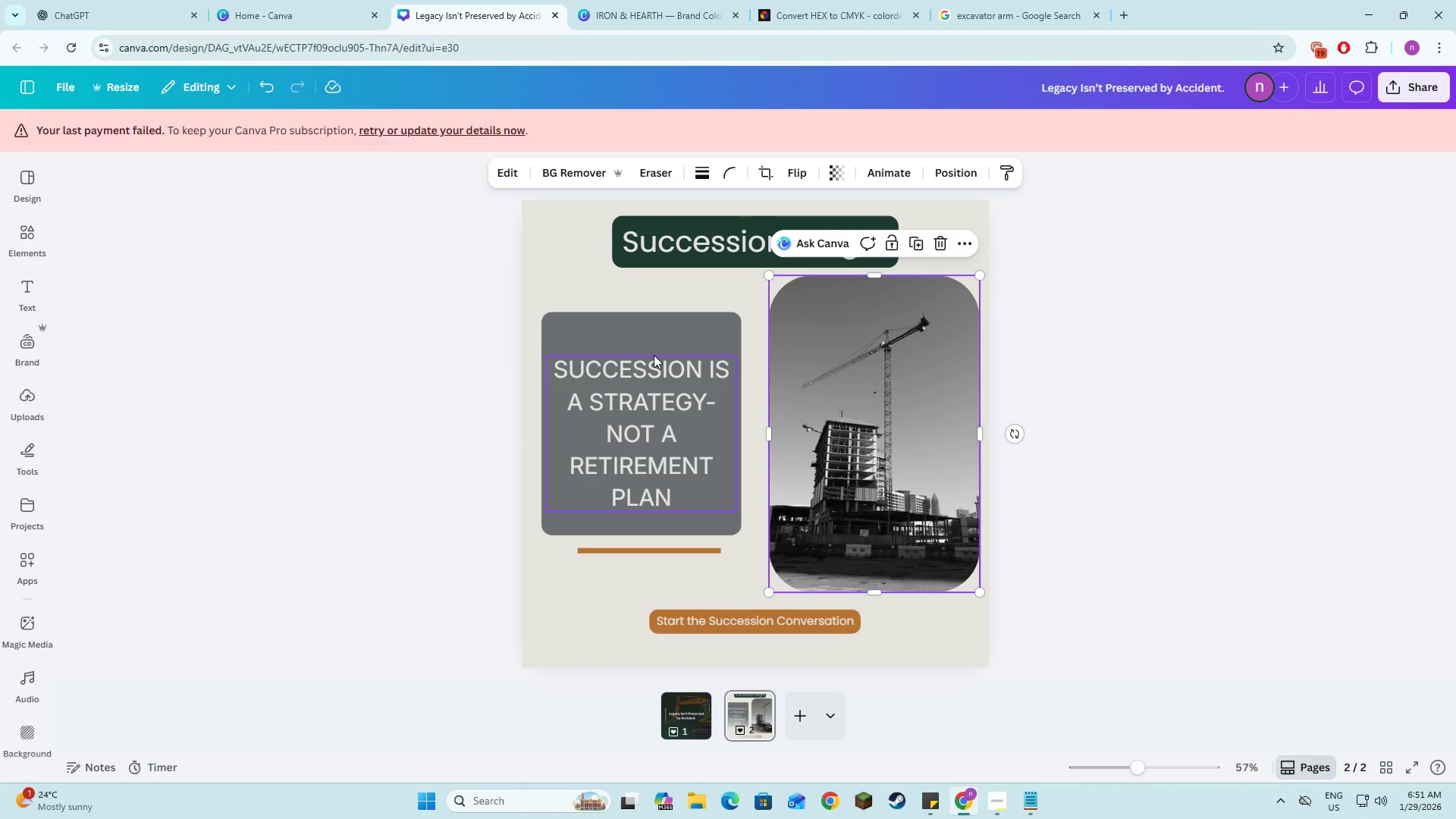 
wait(5.97)
 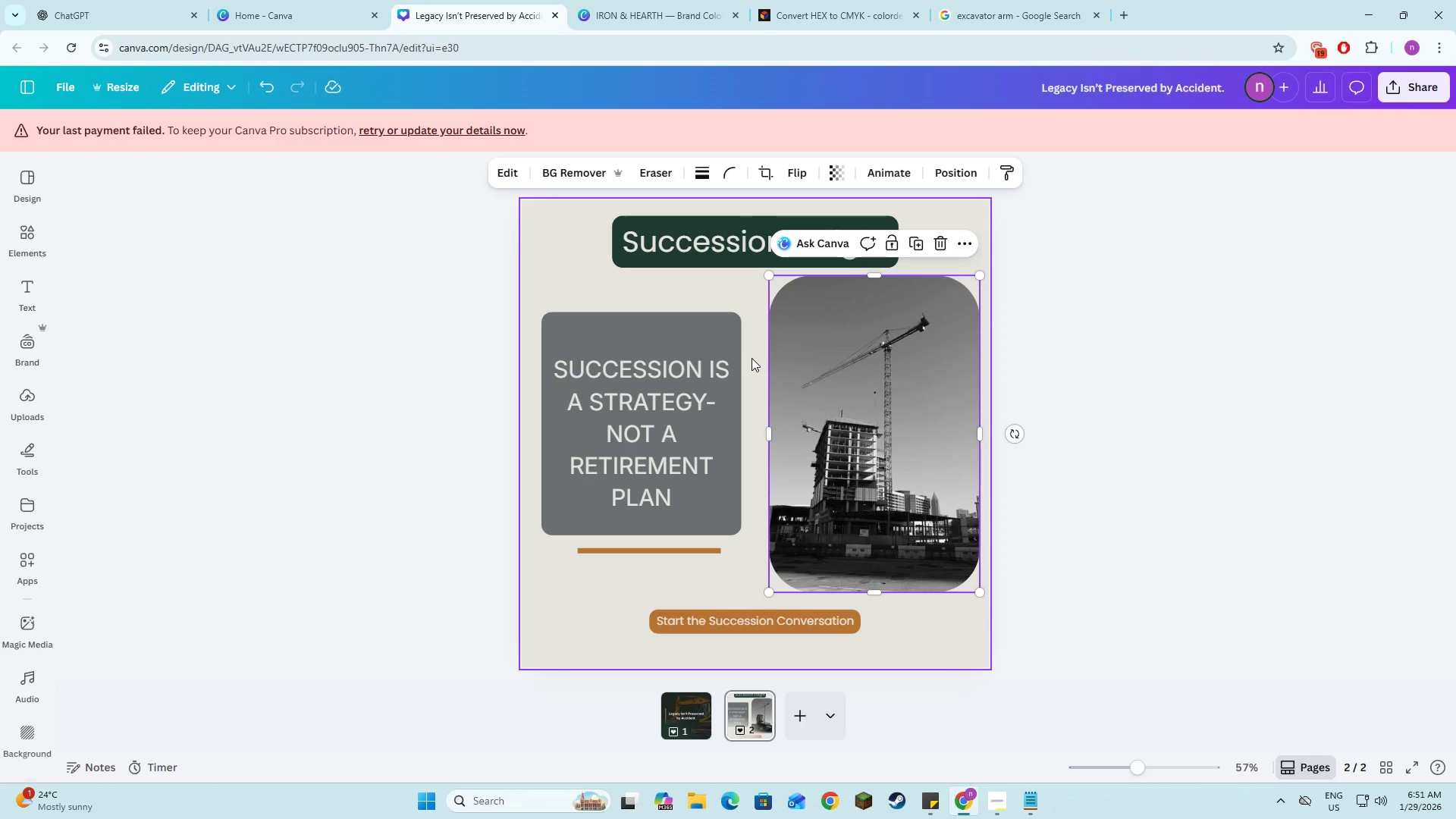 
left_click([734, 175])
 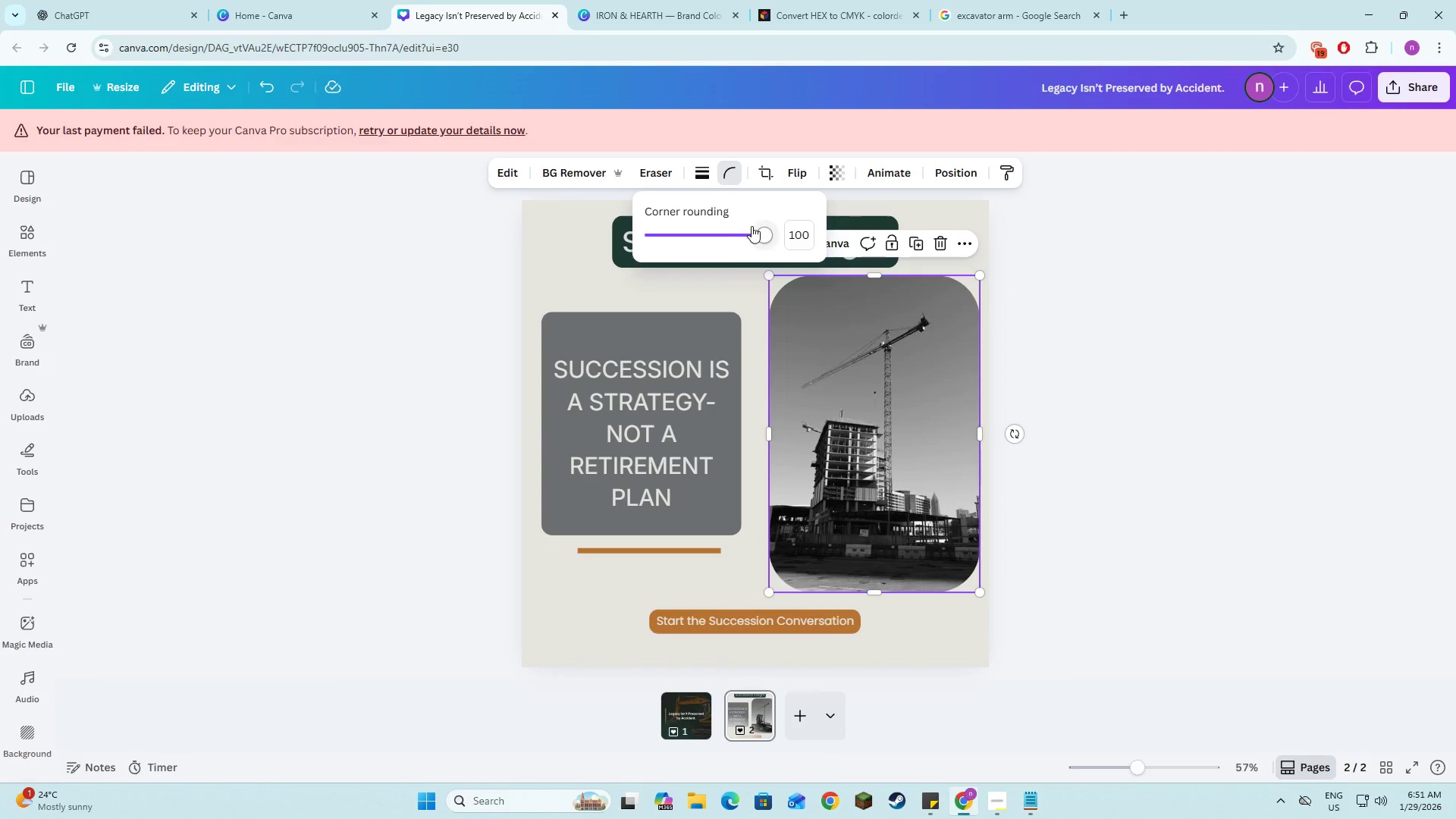 
left_click_drag(start_coordinate=[754, 240], to_coordinate=[672, 243])
 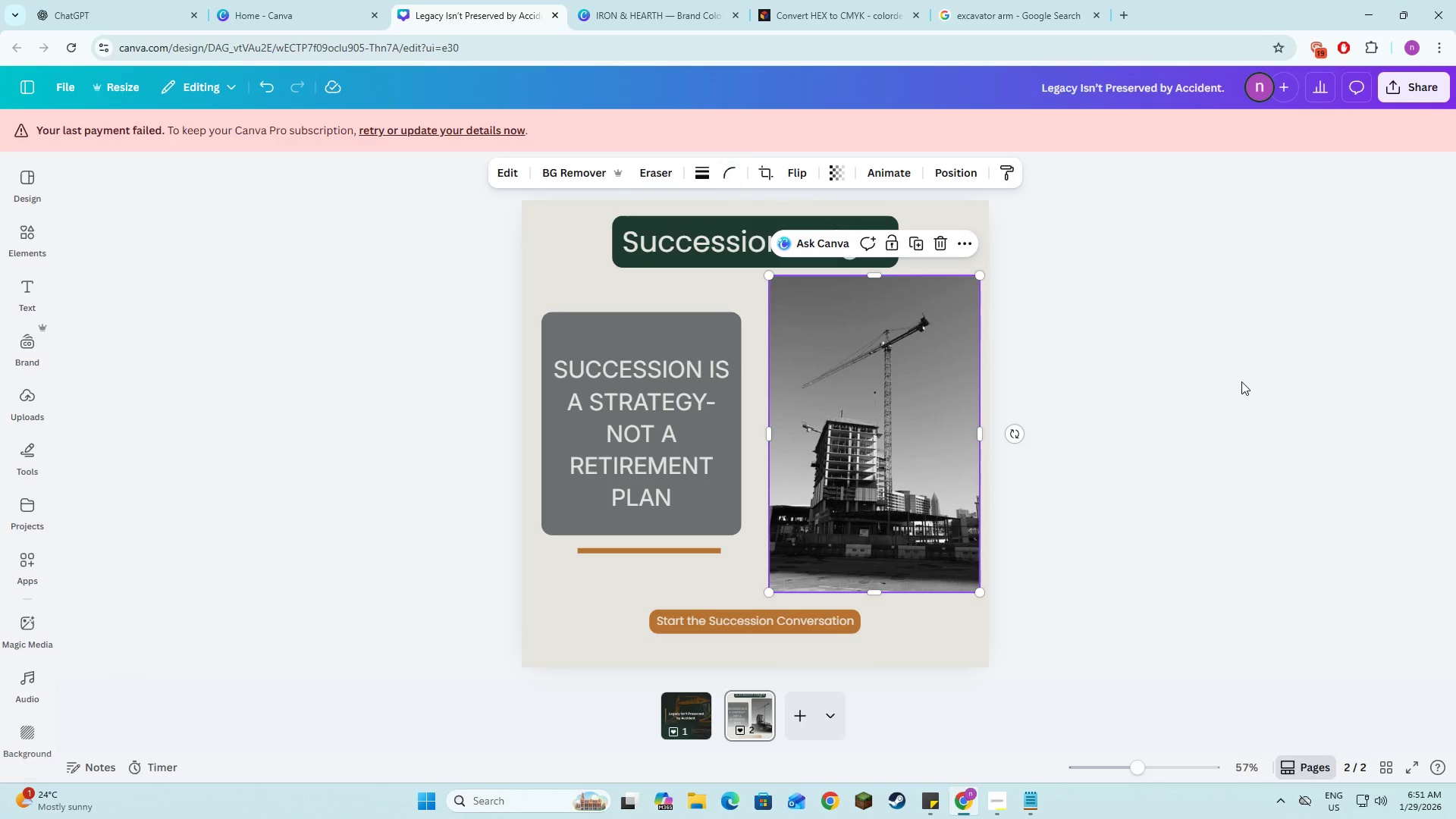 
double_click([1241, 381])
 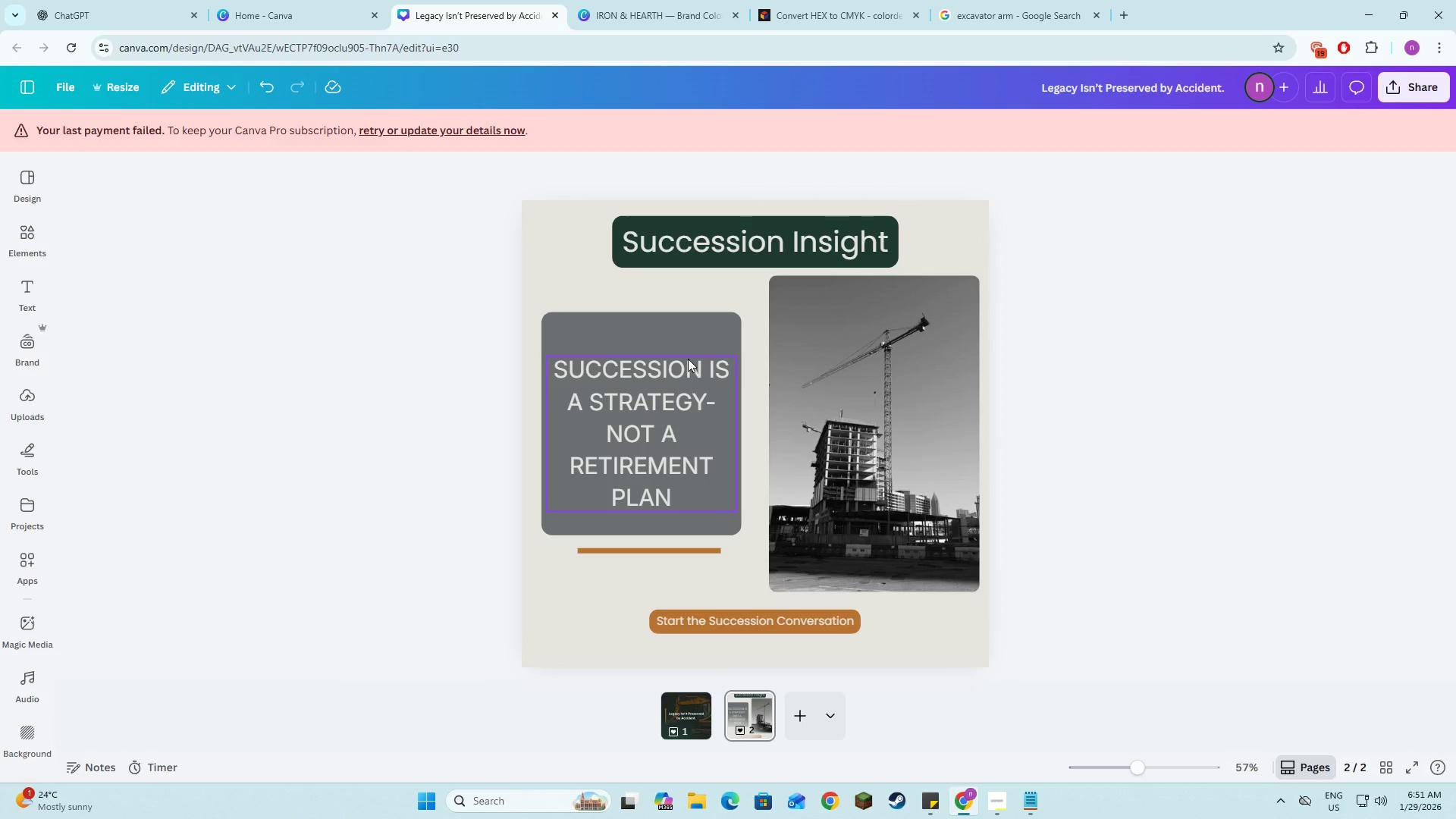 
hold_key(key=ShiftLeft, duration=1.5)
left_click([688, 359])
 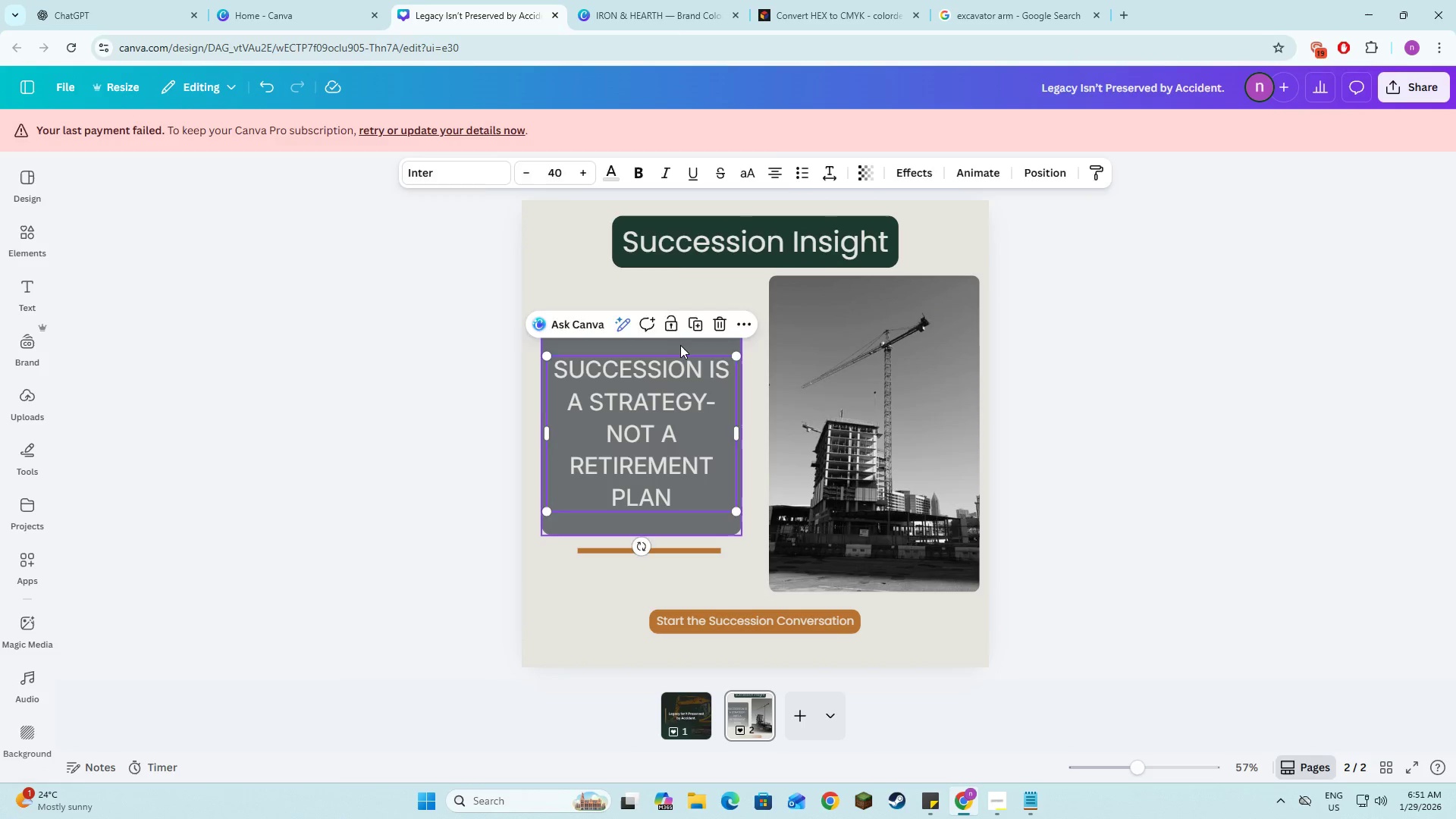 
left_click([680, 345])
 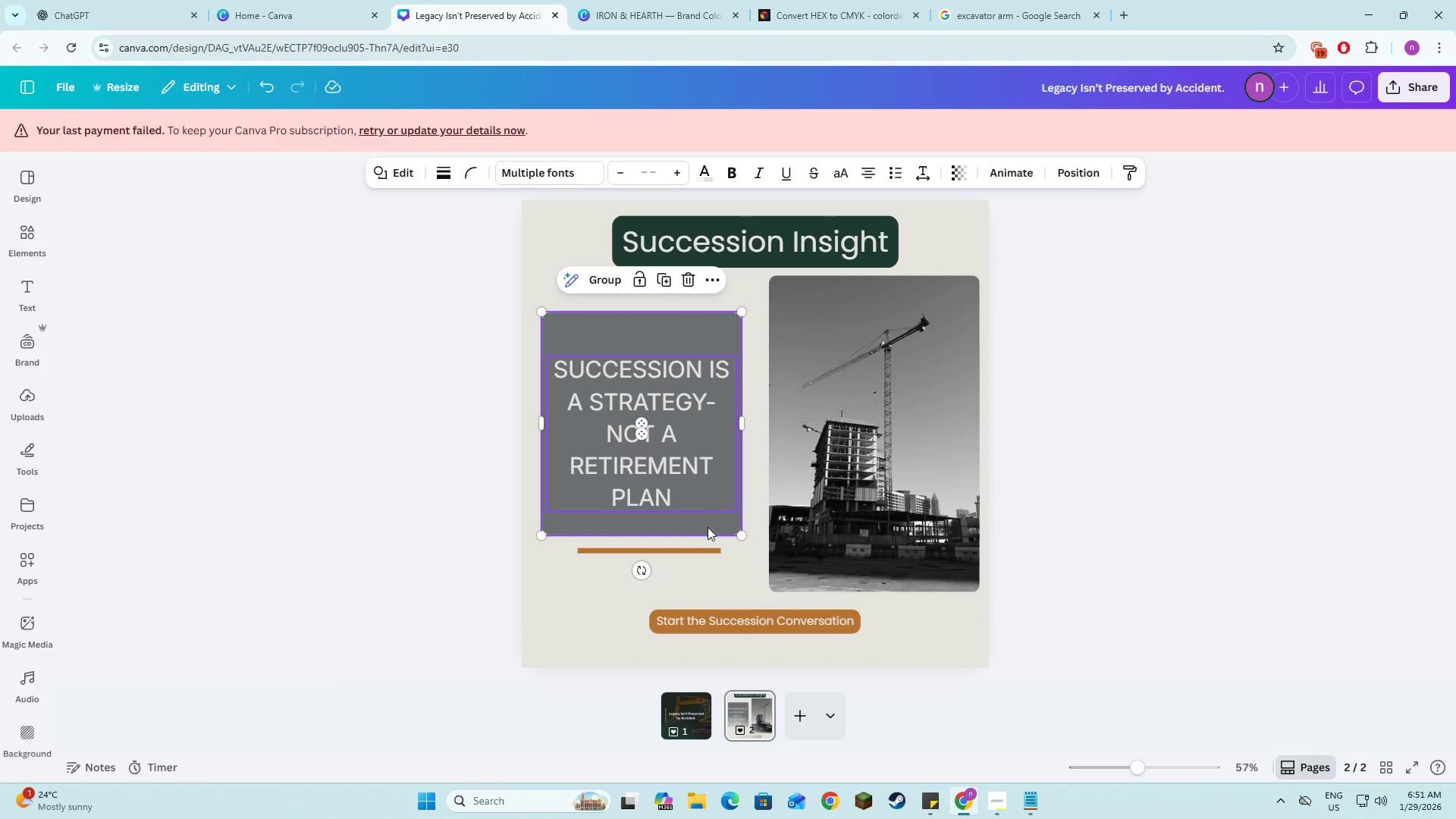 
hold_key(key=ShiftLeft, duration=0.81)
left_click([705, 548])
 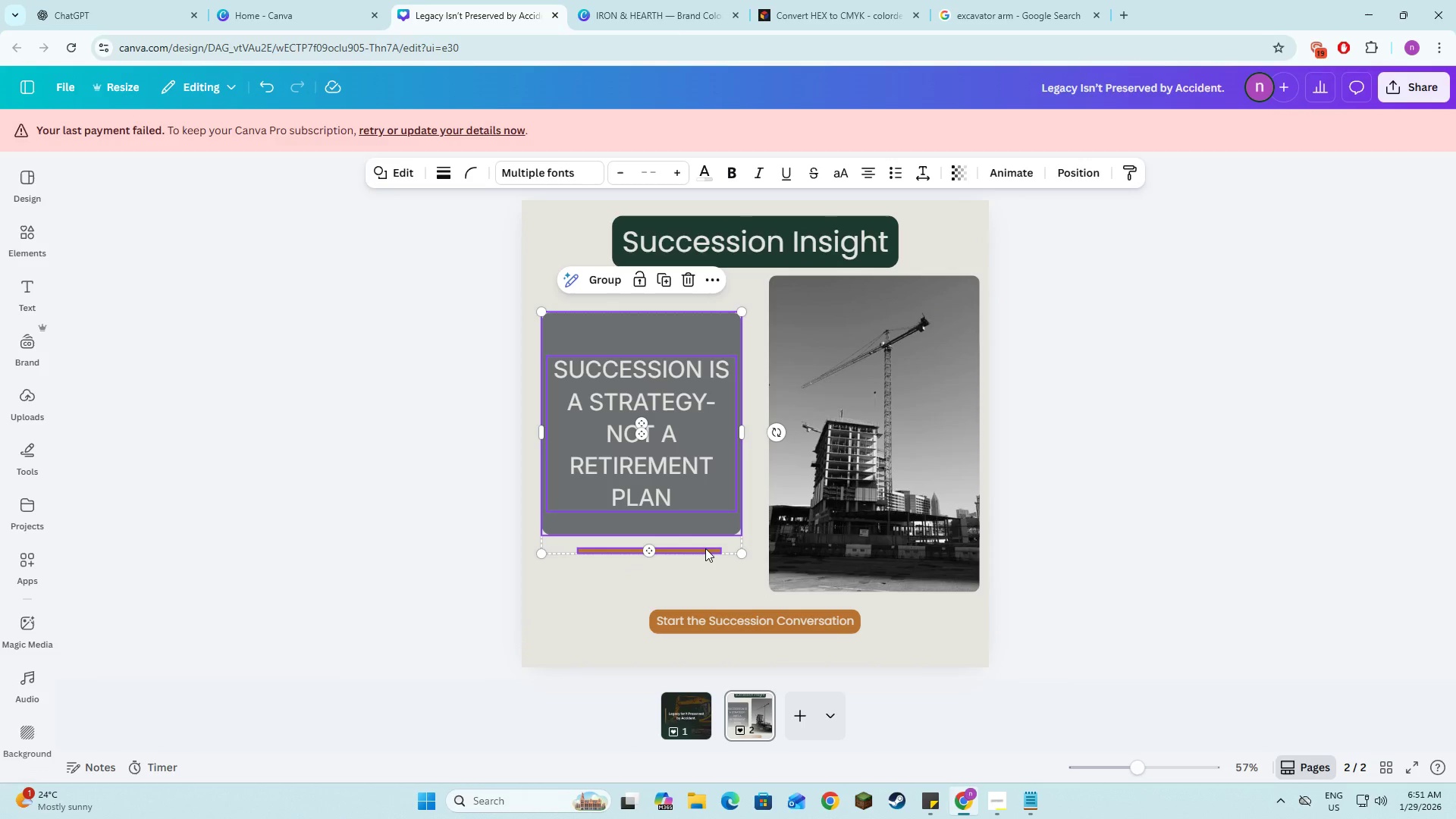 
left_click_drag(start_coordinate=[705, 548], to_coordinate=[714, 550])
 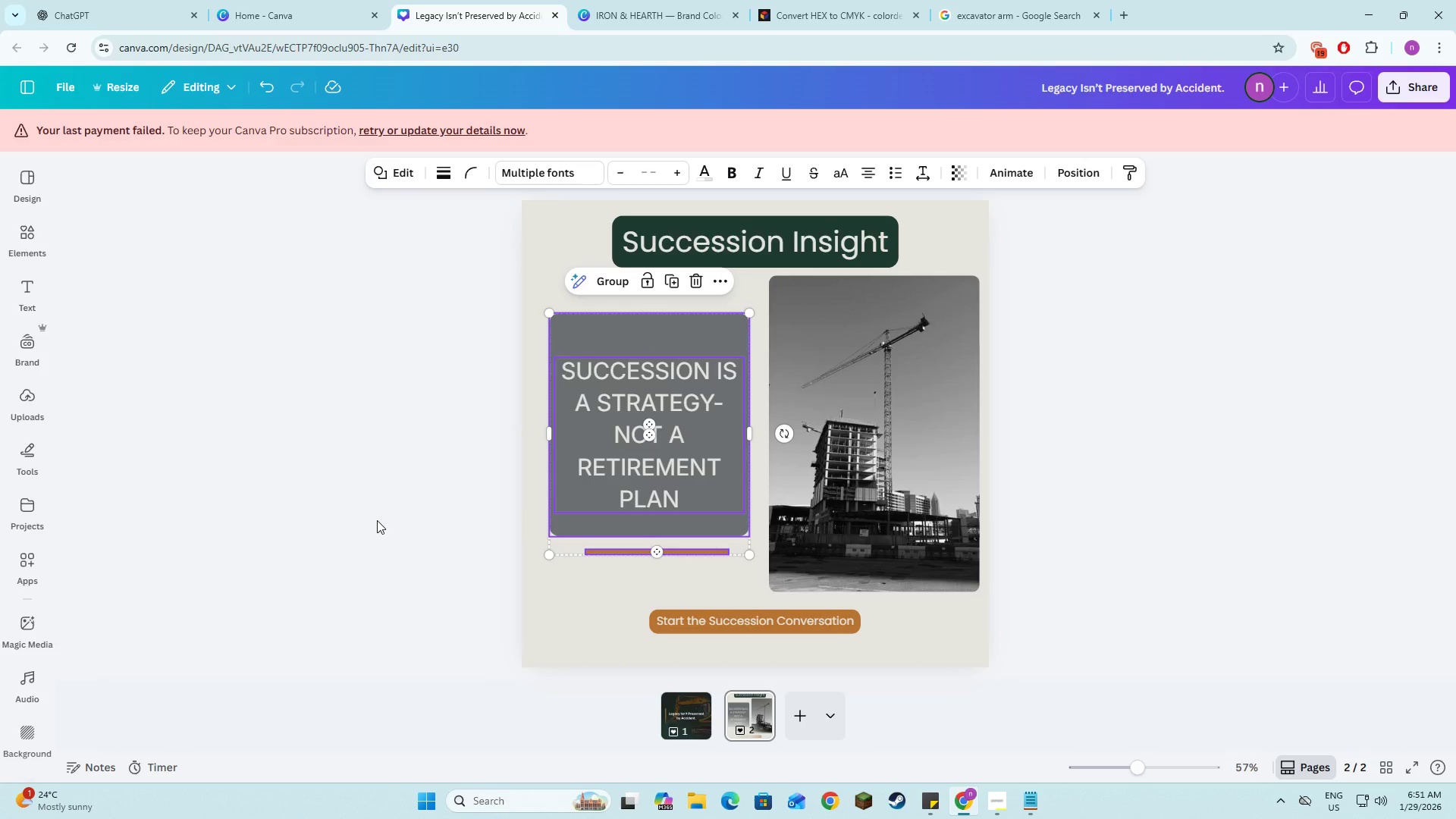 
left_click([377, 520])
 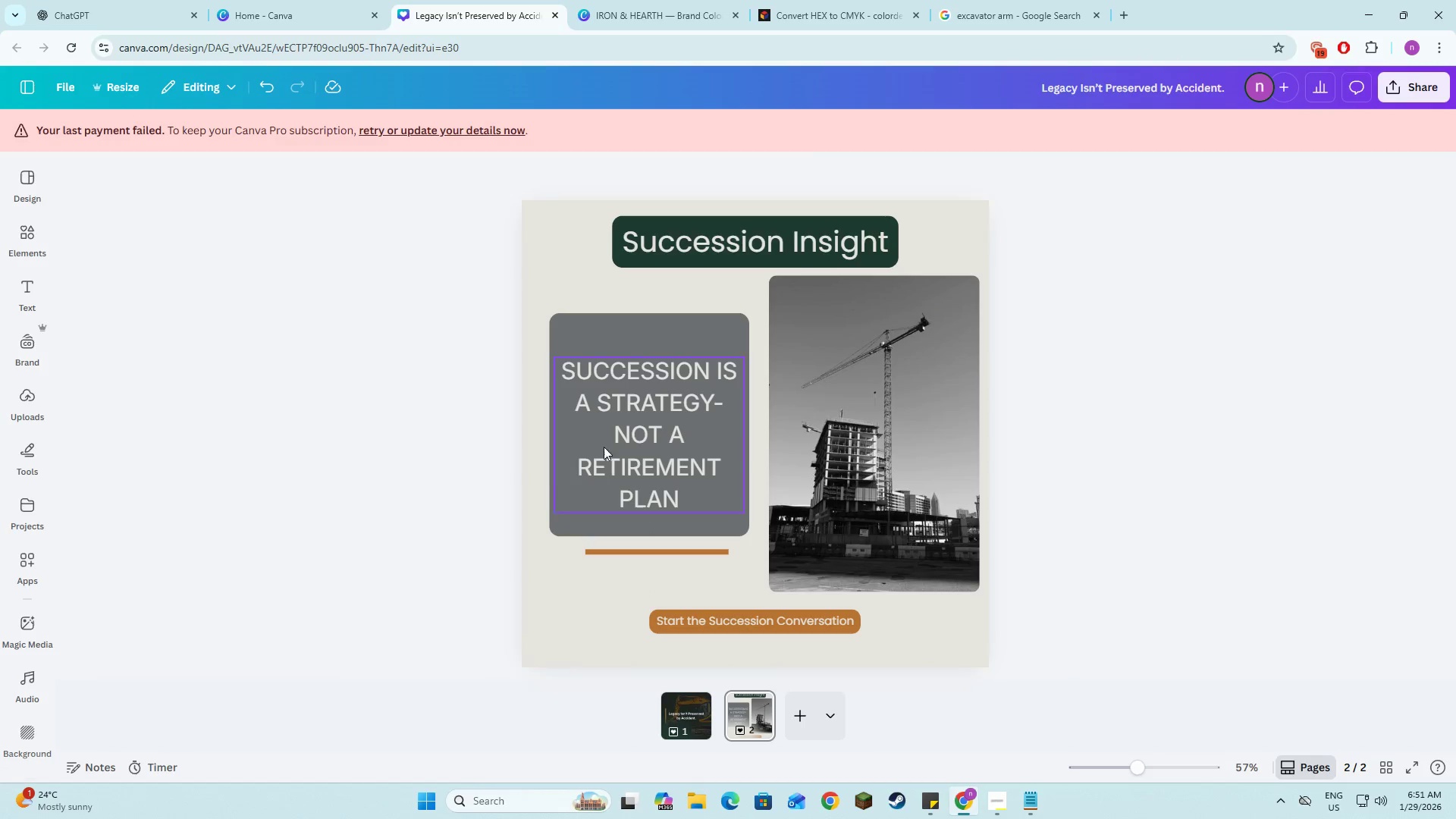 
hold_key(key=ShiftLeft, duration=1.5)
left_click([832, 391])
 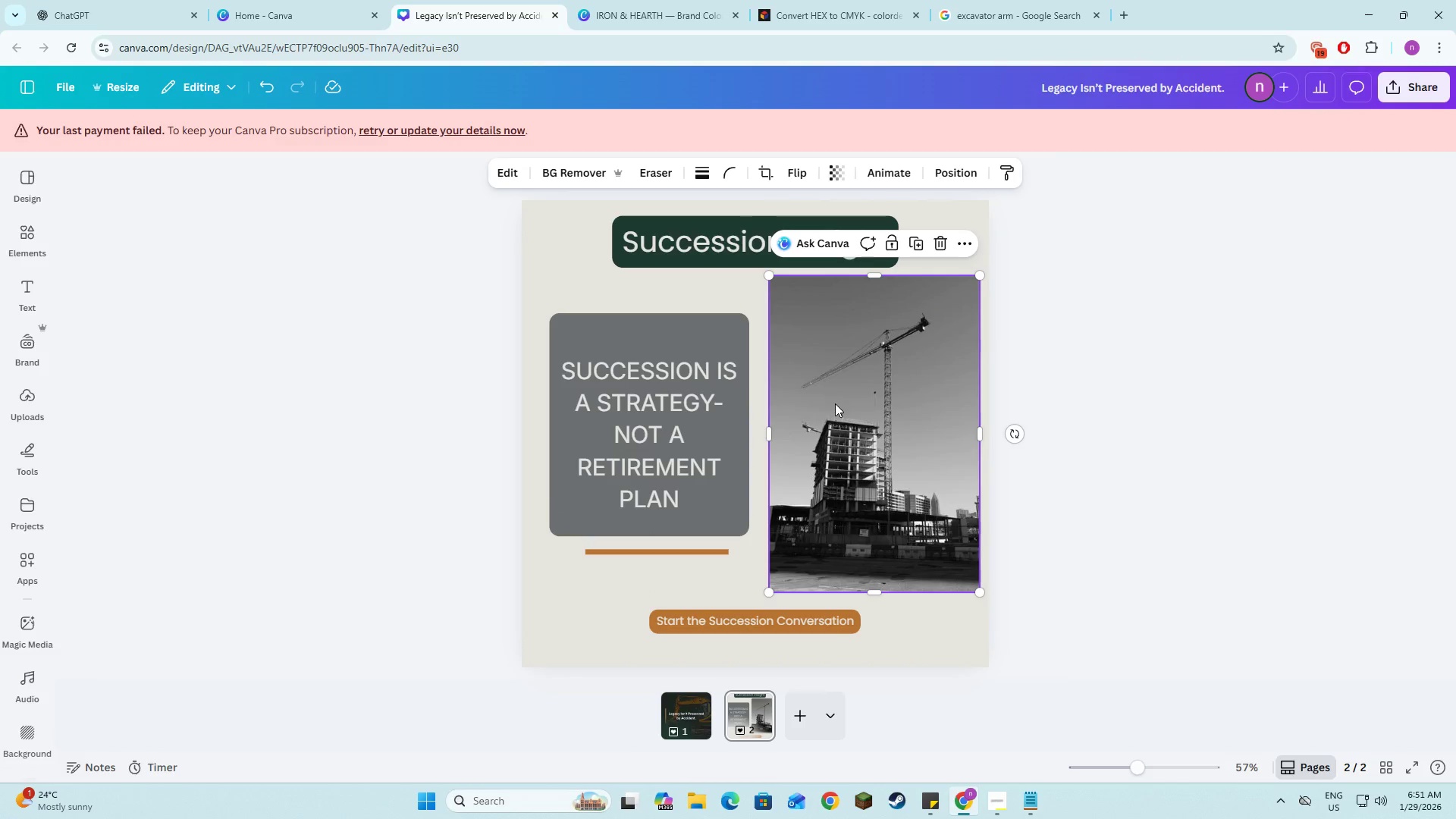 
left_click_drag(start_coordinate=[835, 403], to_coordinate=[826, 404])
 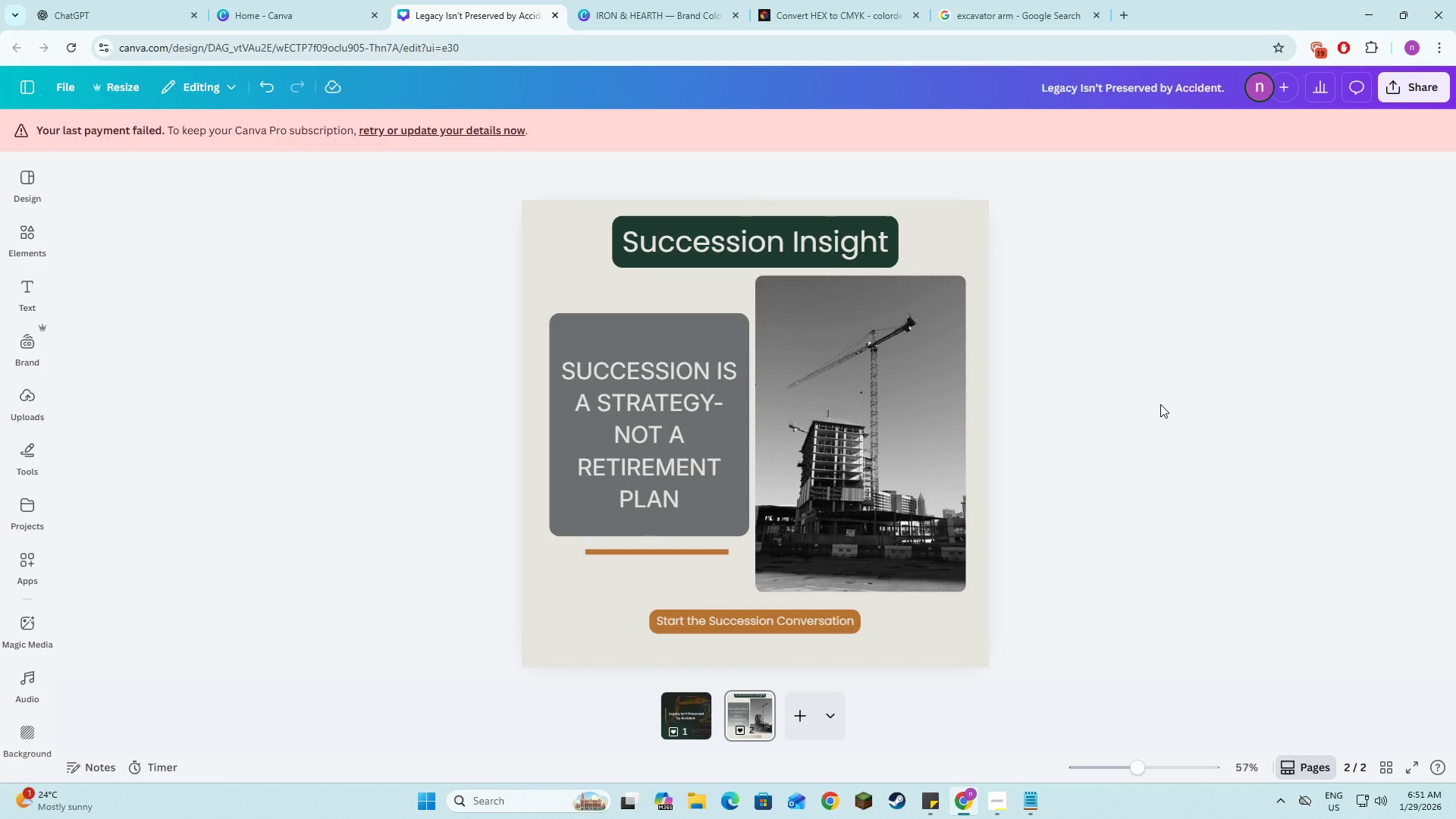 
hold_key(key=ShiftLeft, duration=0.84)
 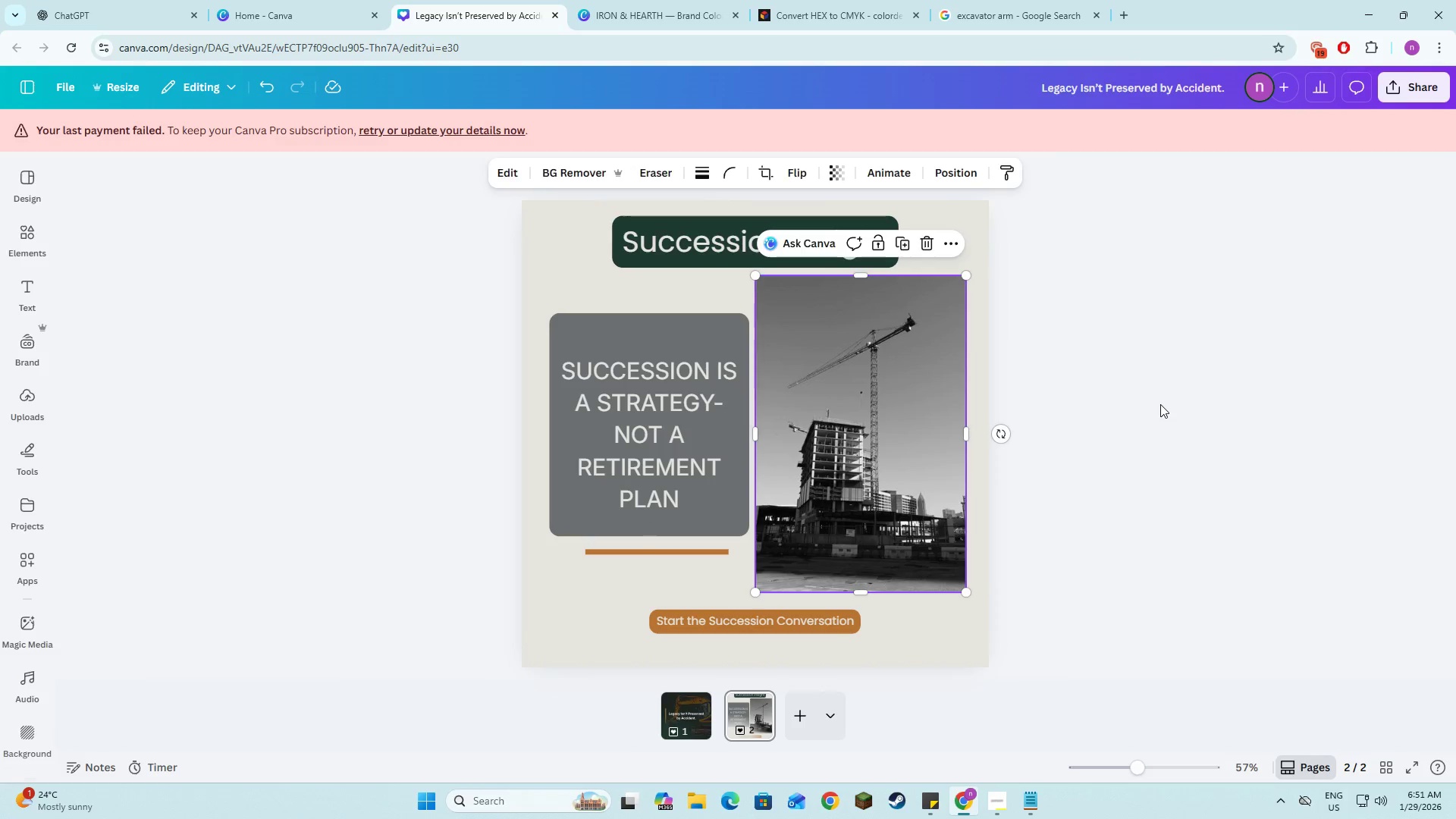 
left_click([1160, 404])
 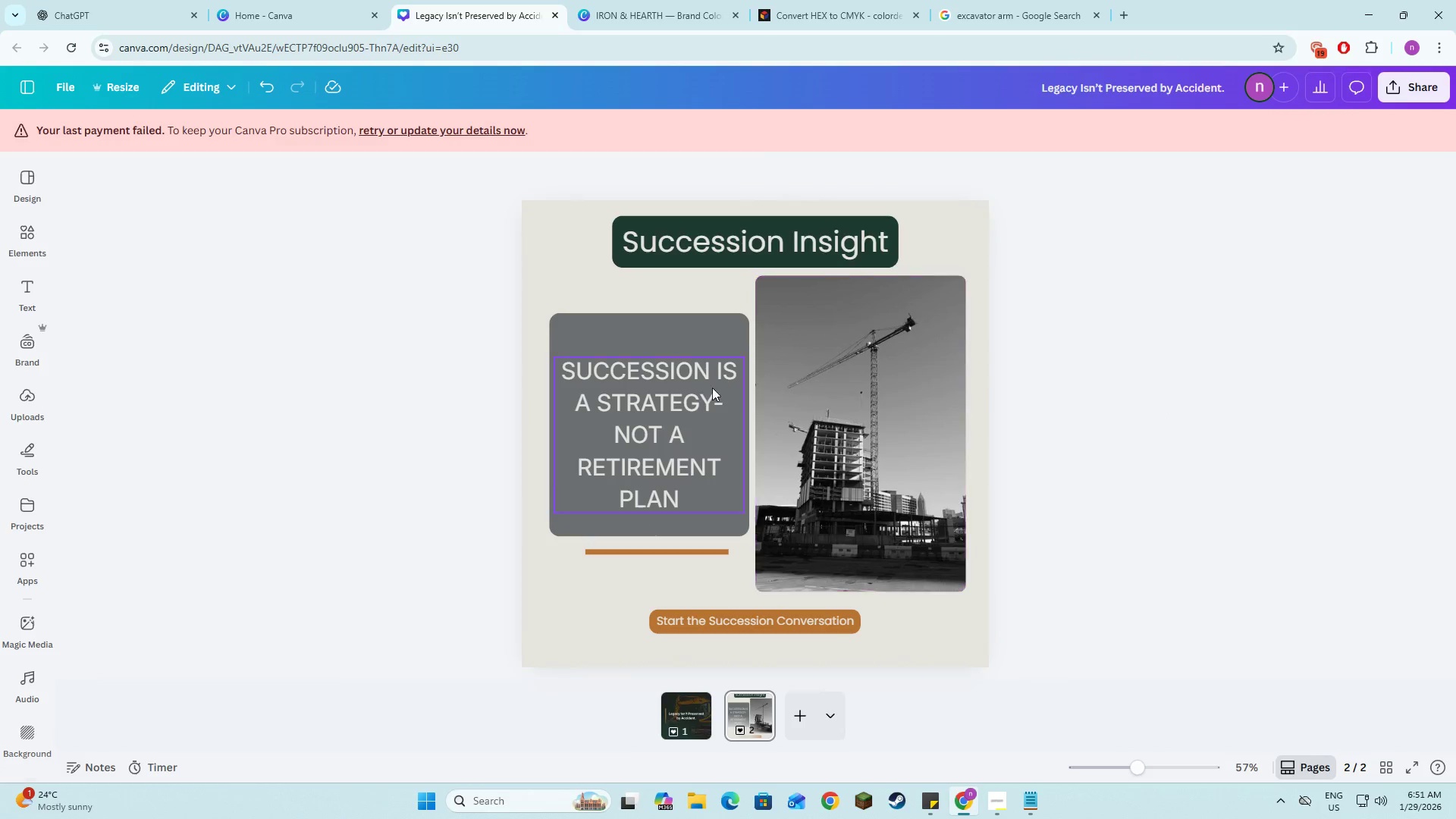 
hold_key(key=ShiftLeft, duration=1.5)
left_click([617, 346])
 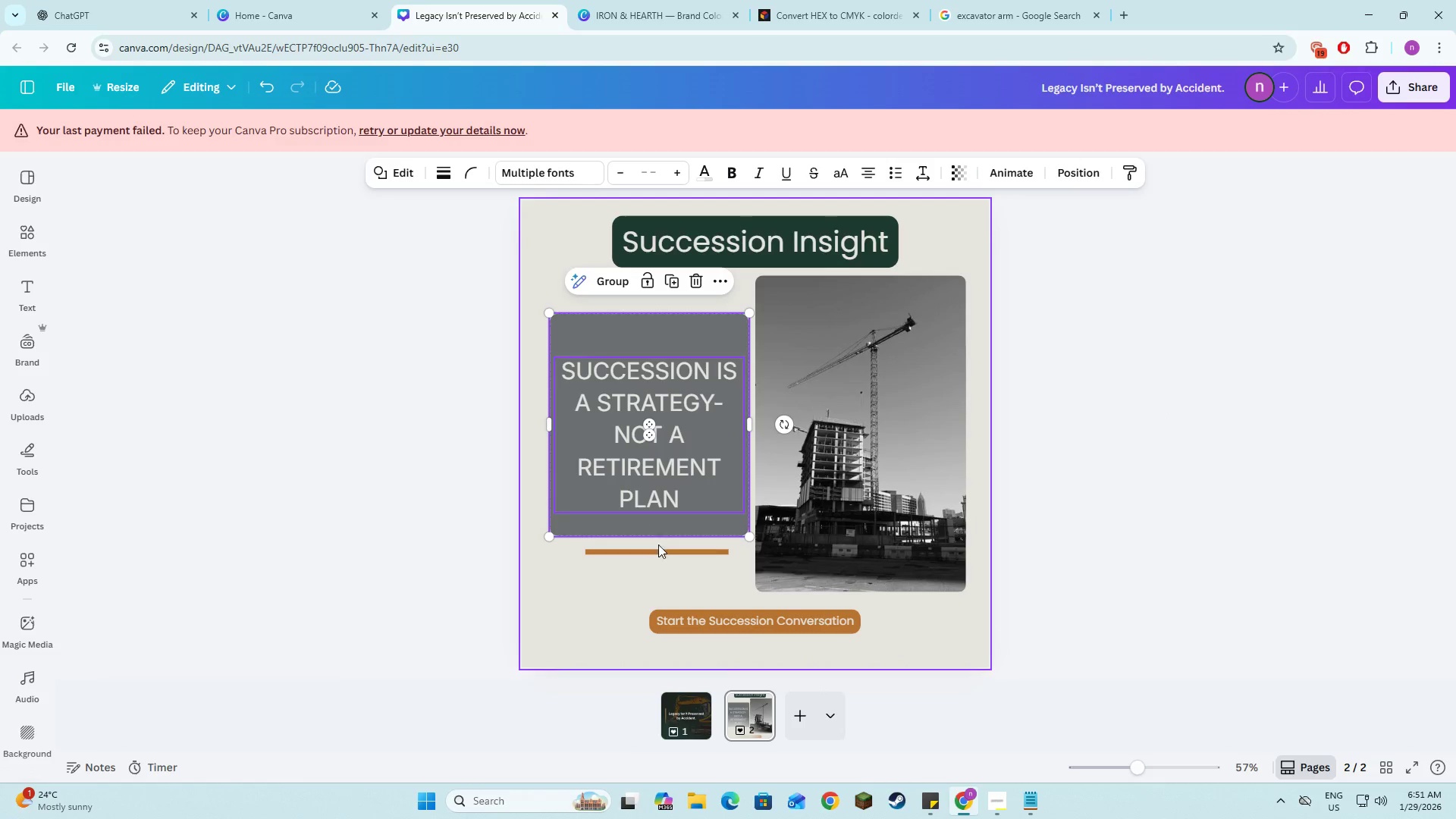 
hold_key(key=ShiftLeft, duration=1.09)
left_click([660, 554])
 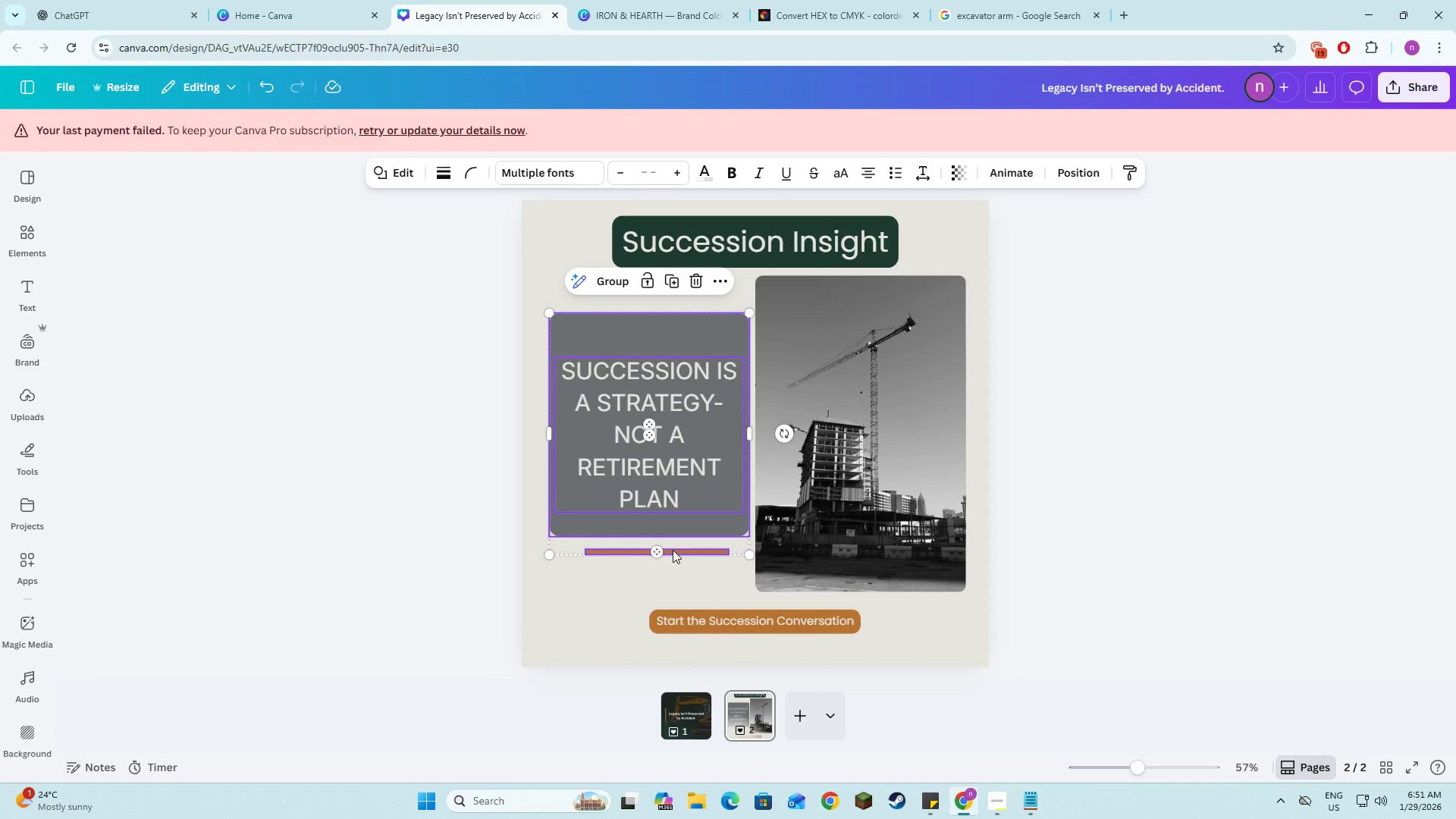 
left_click_drag(start_coordinate=[673, 550], to_coordinate=[664, 551])
 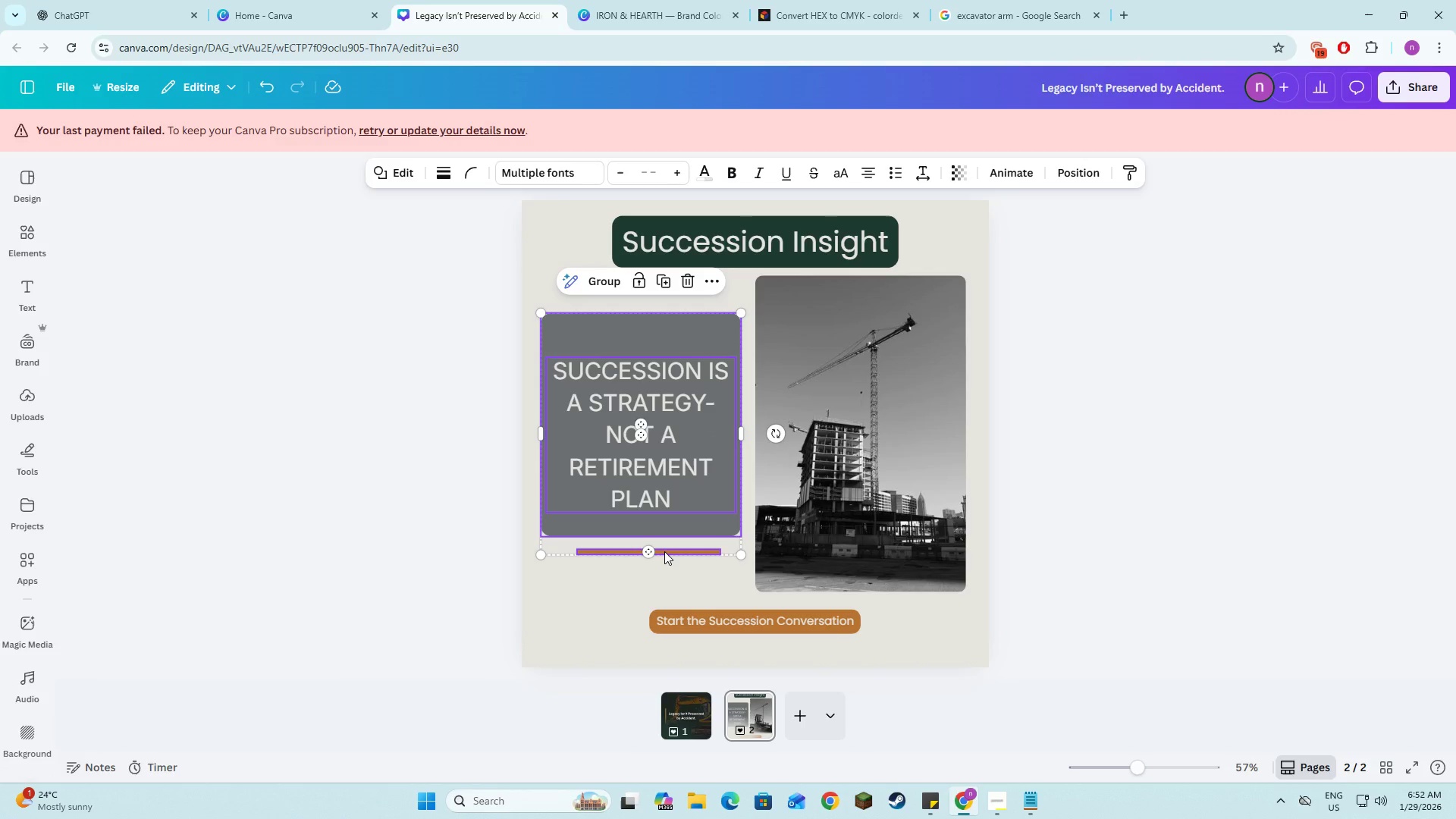 
left_click([410, 501])
 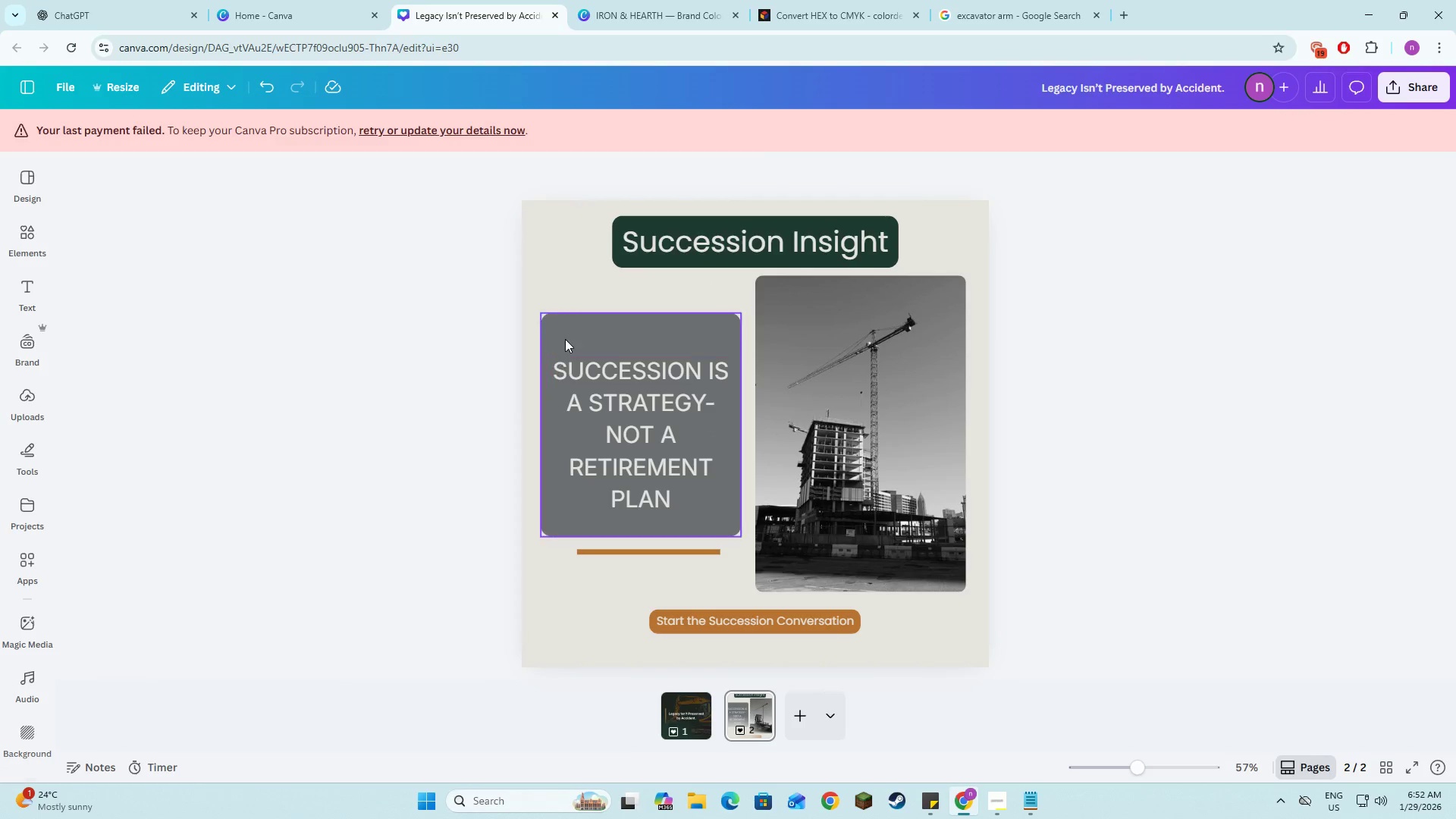 
left_click([566, 337])
 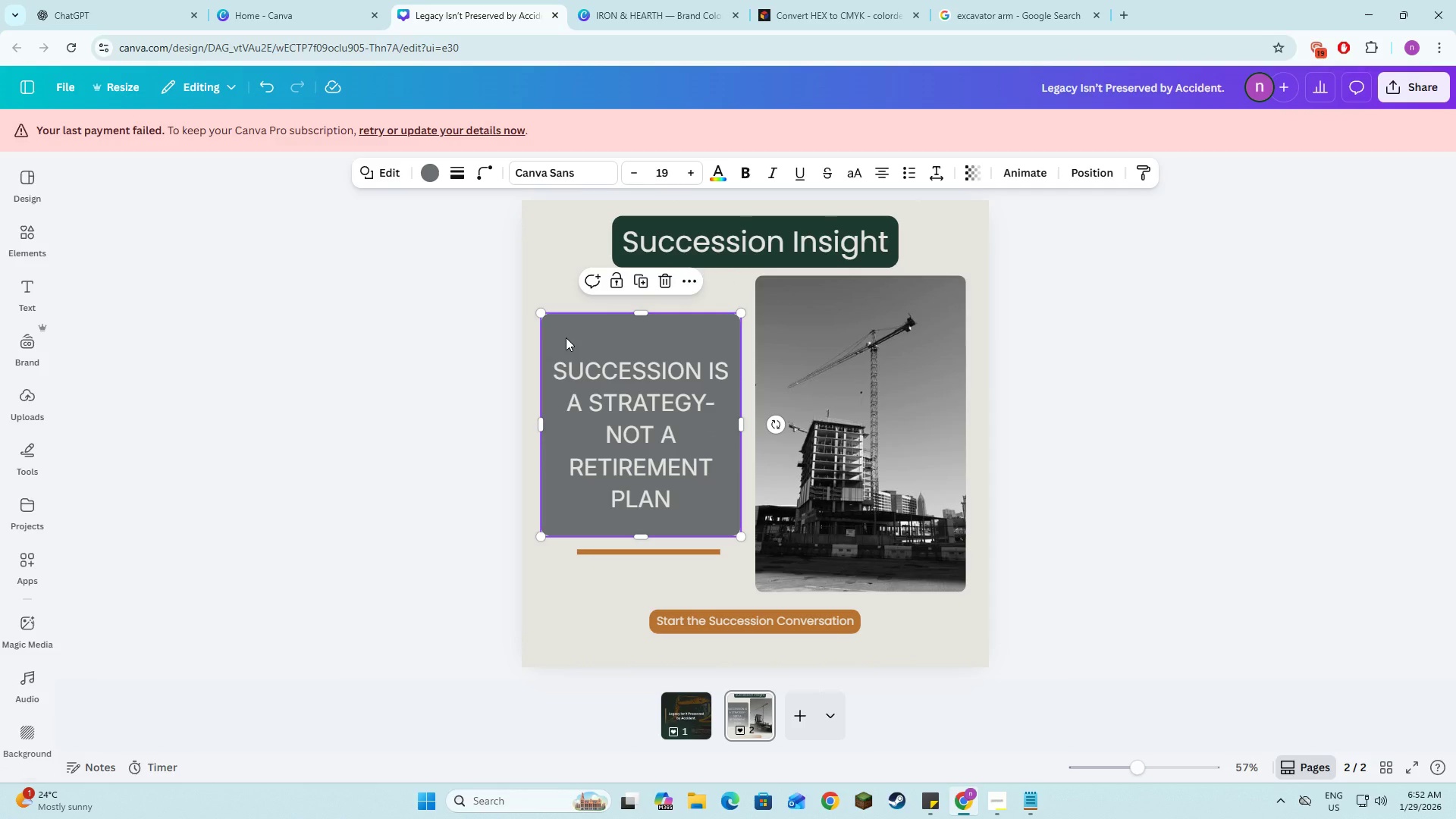 
key(Backspace)
 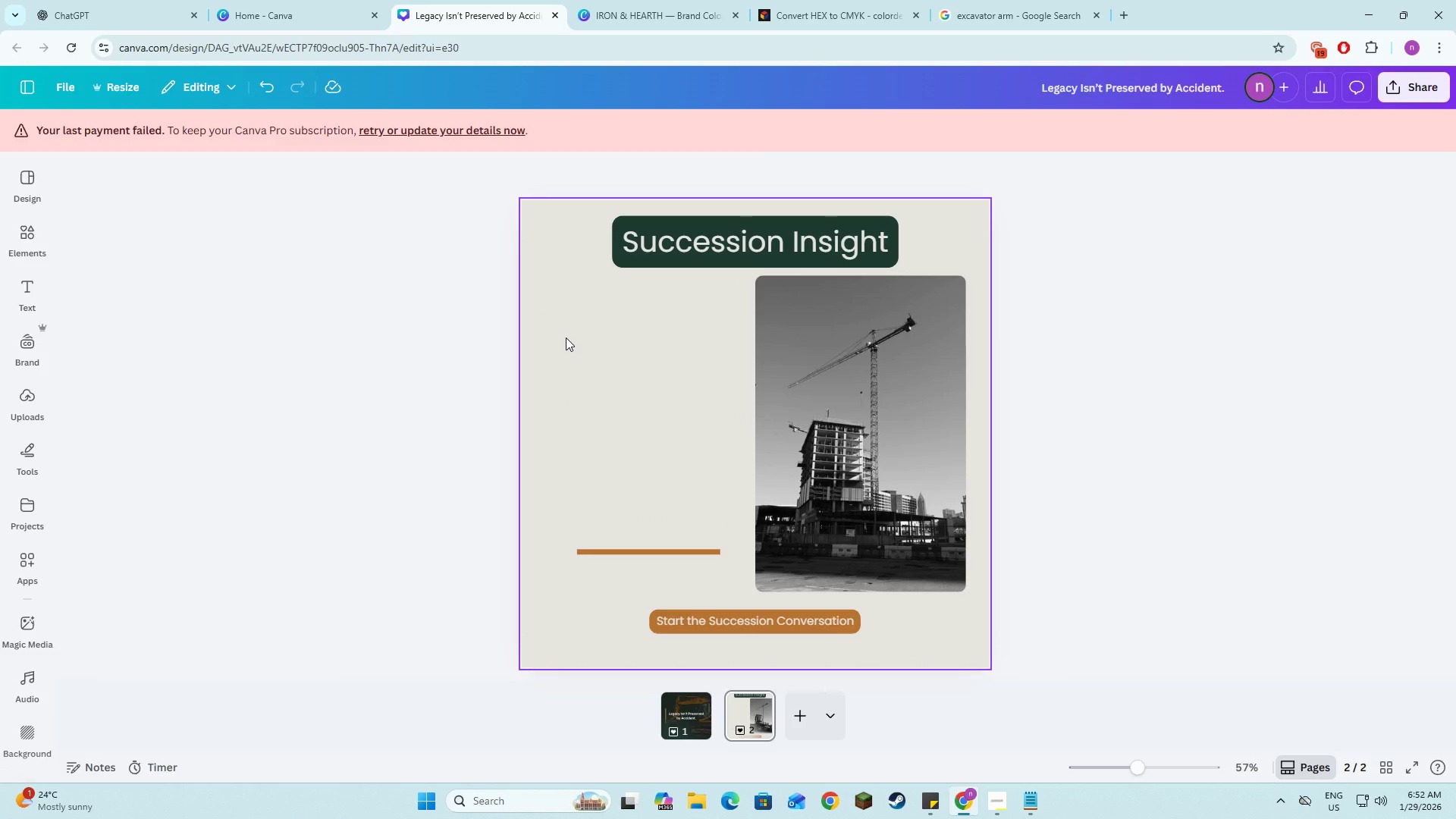 
key(Control+Z)
 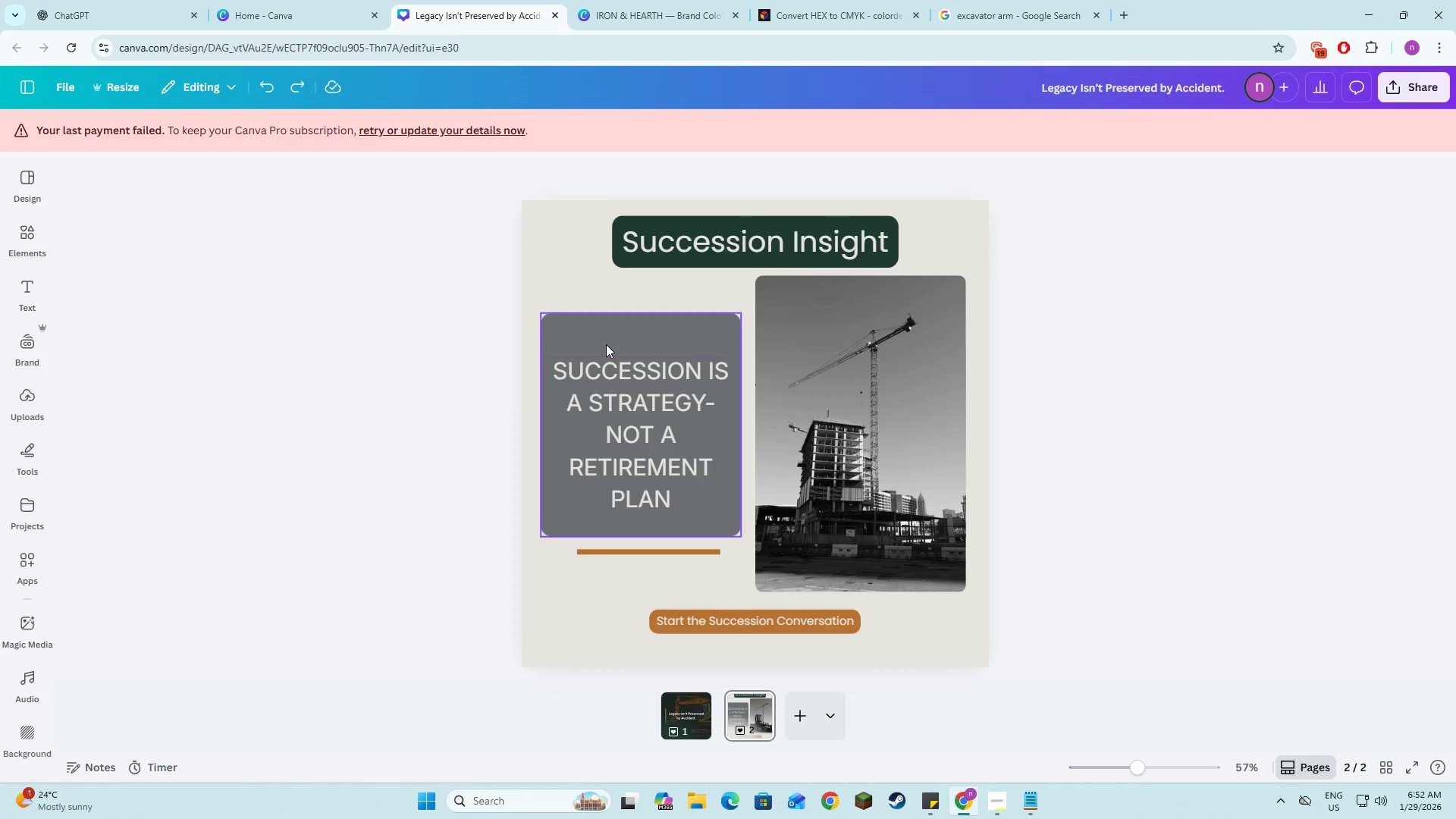 
left_click([608, 340])
 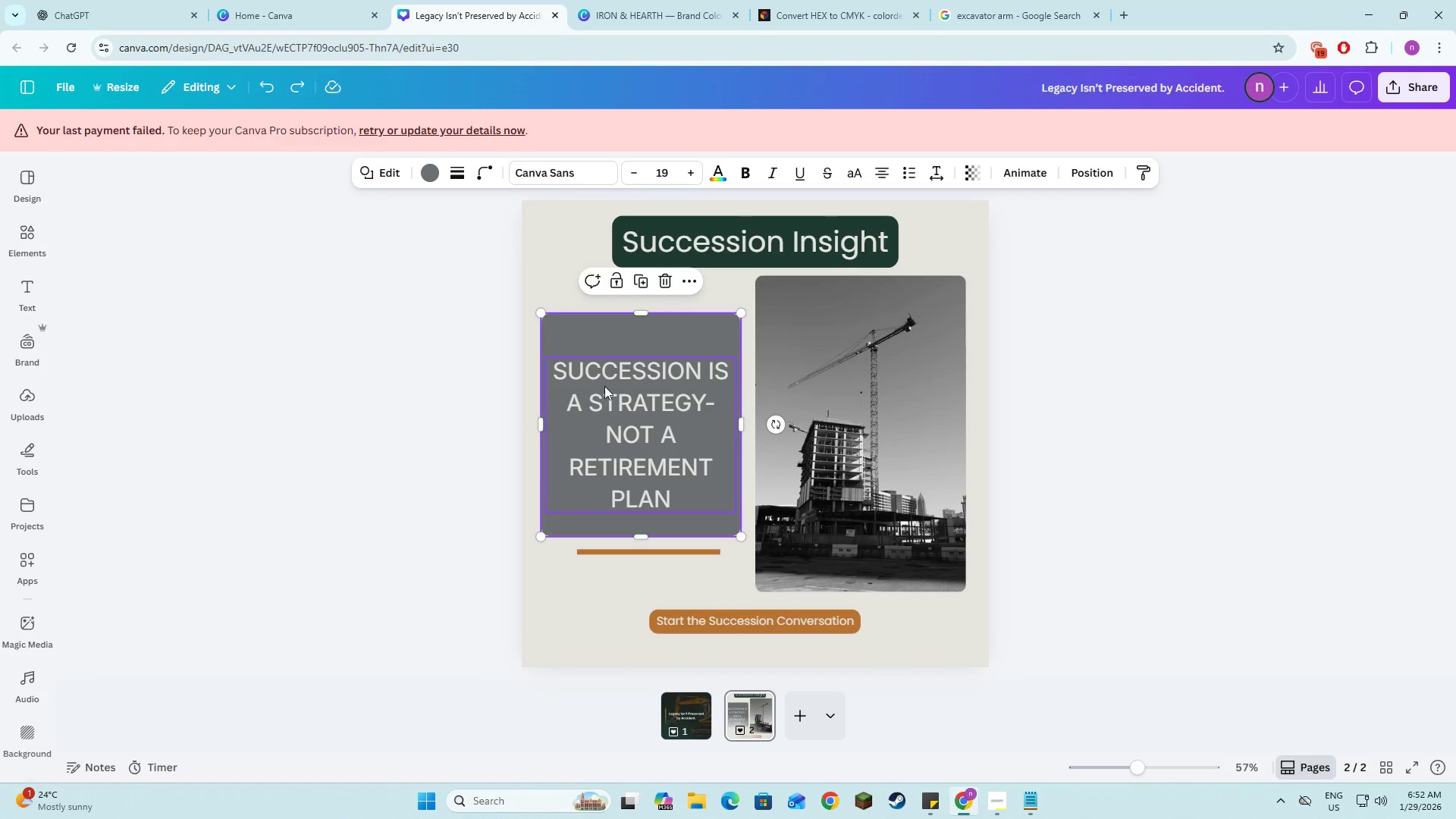 
left_click([604, 386])
 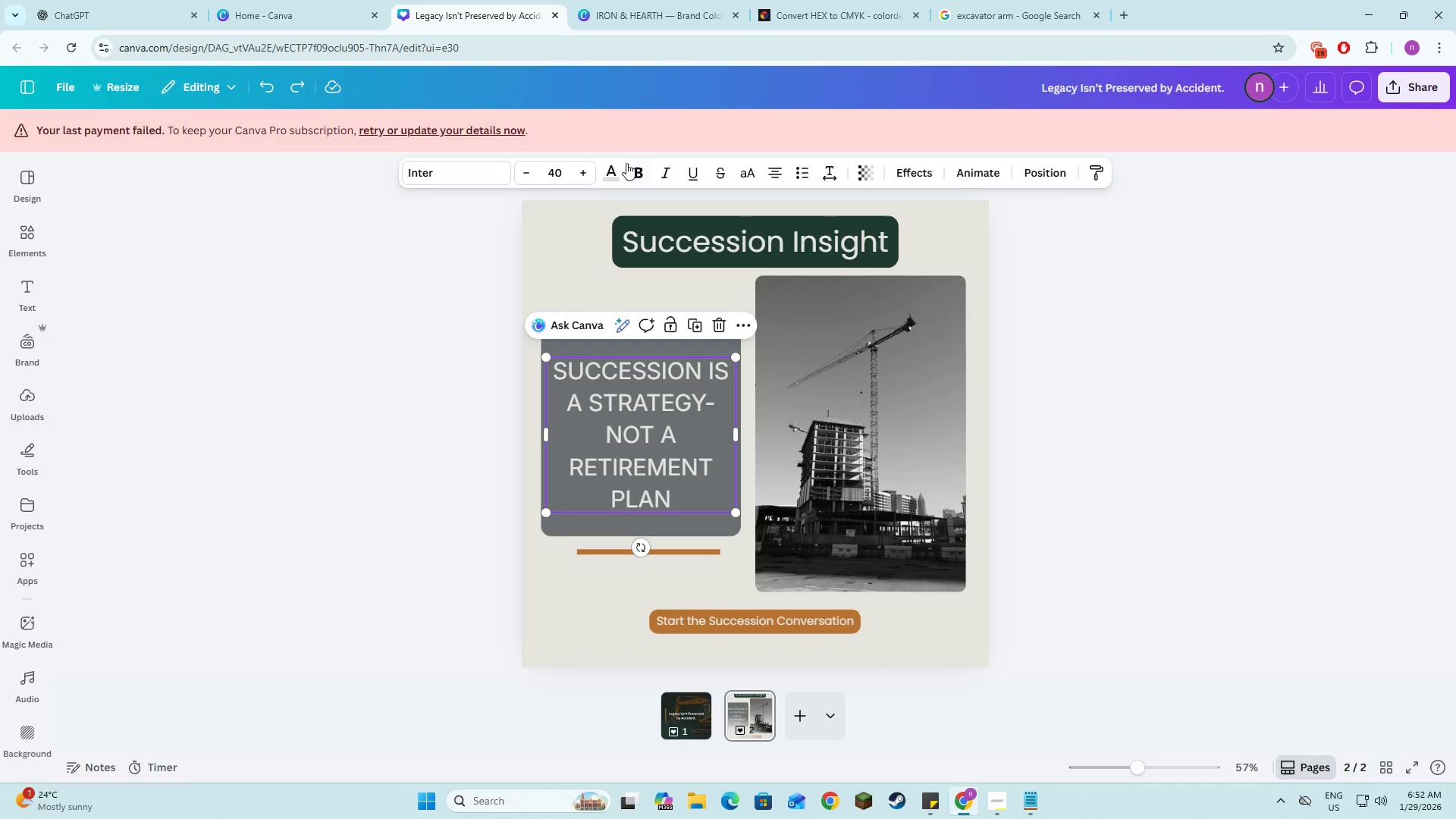 
left_click([617, 168])
 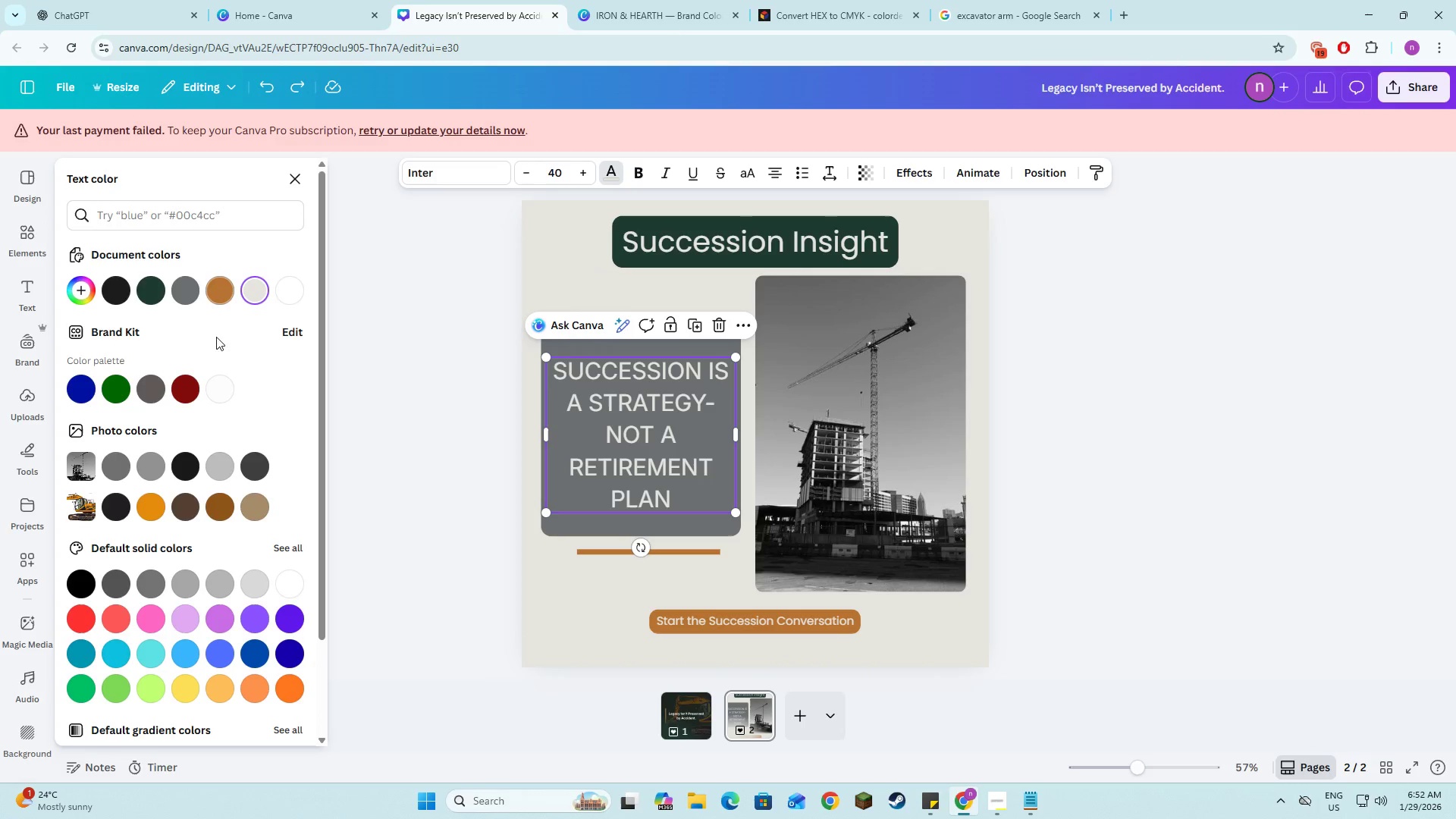 
left_click([192, 282])
 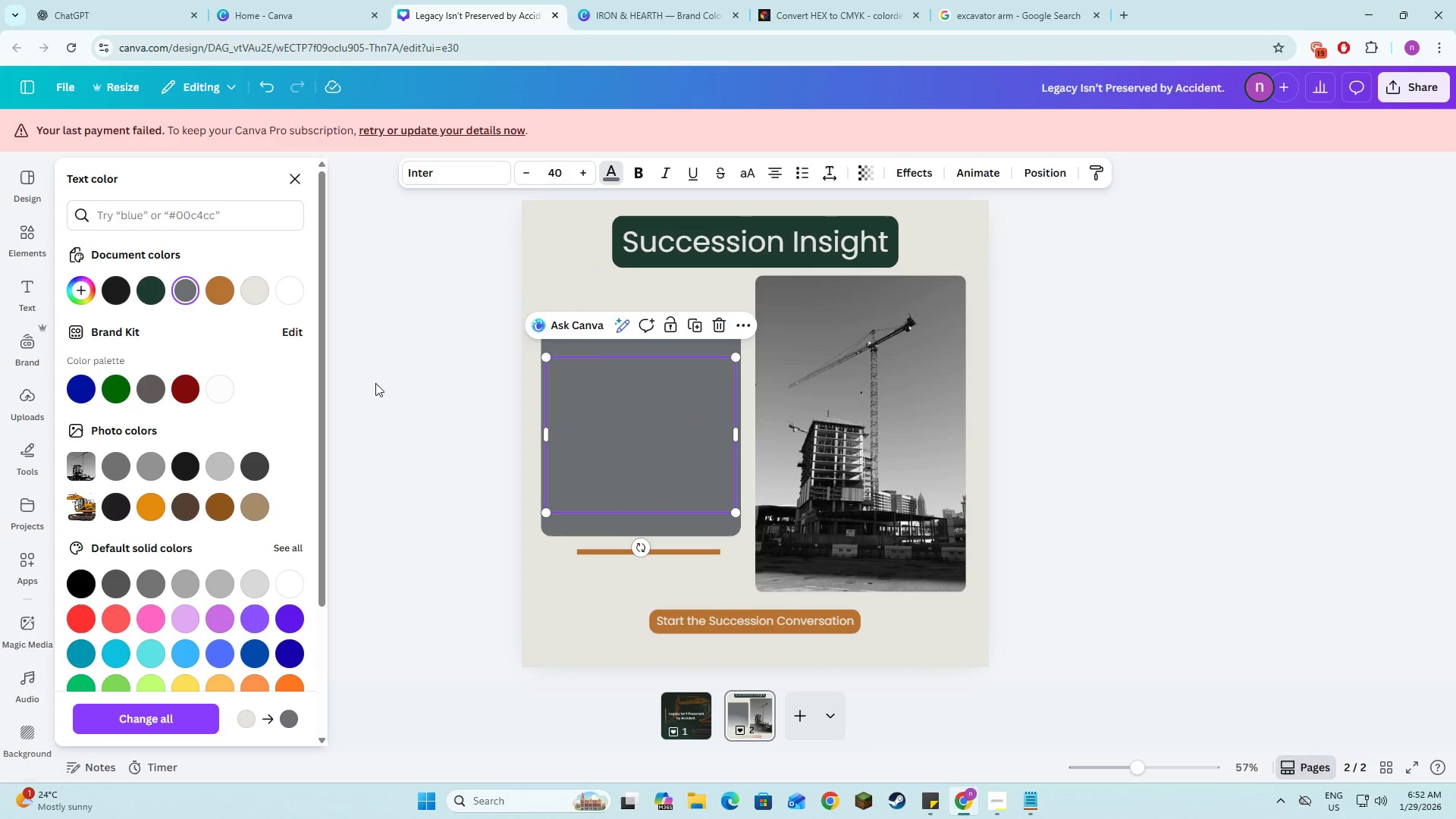 
left_click([376, 384])
 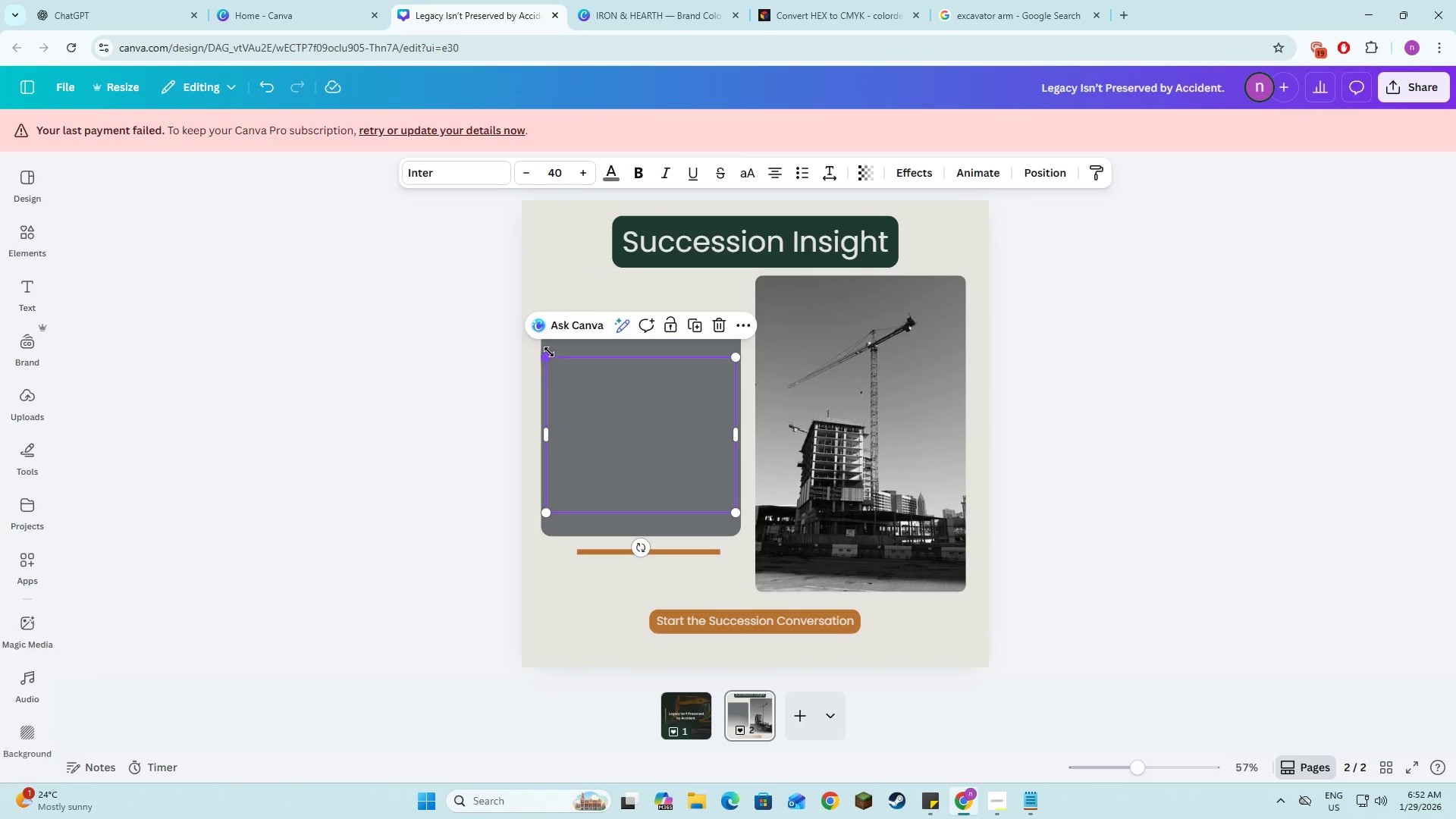 
left_click([554, 350])
 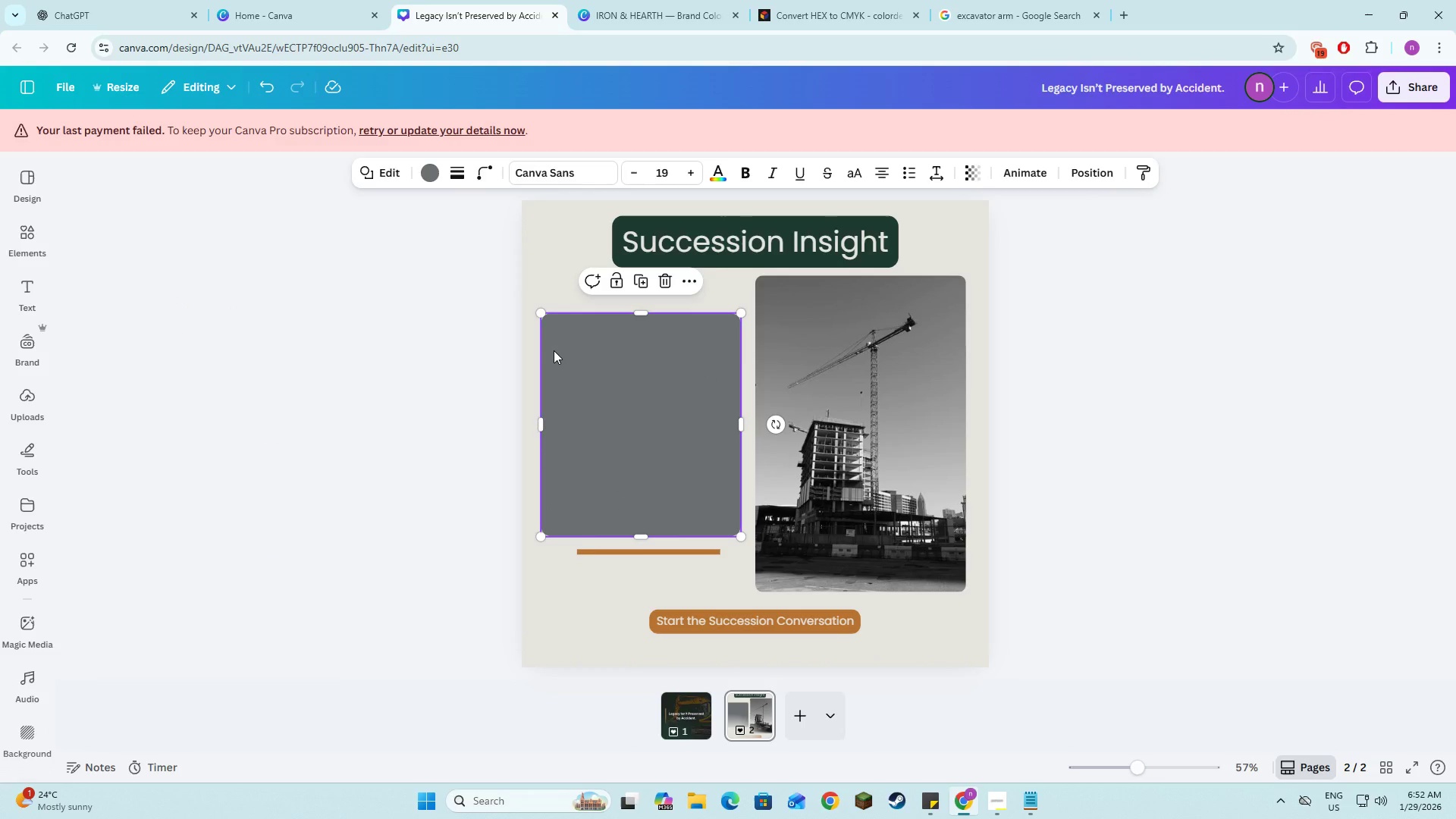 
key(Backspace)
 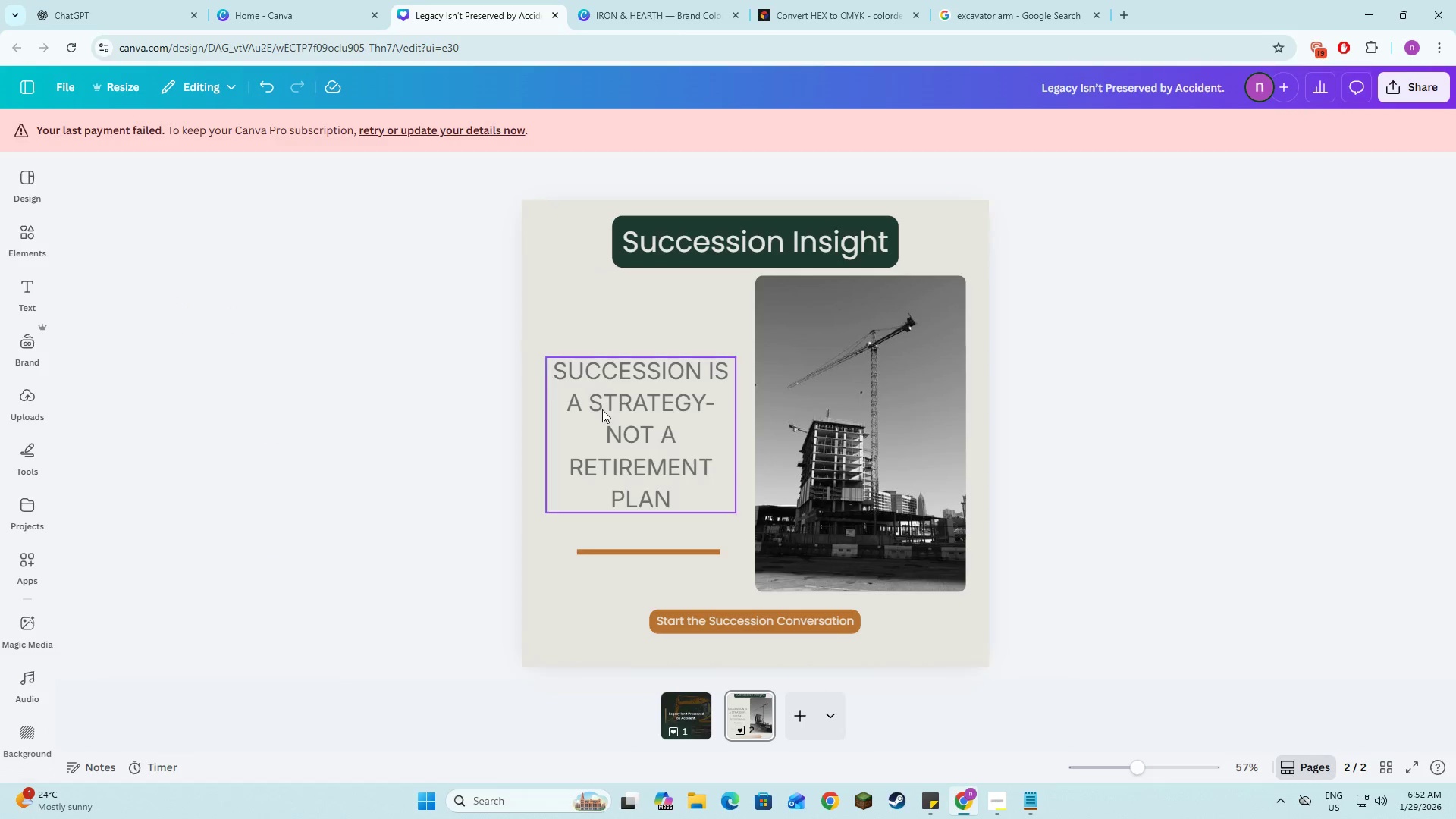 
left_click([603, 410])
 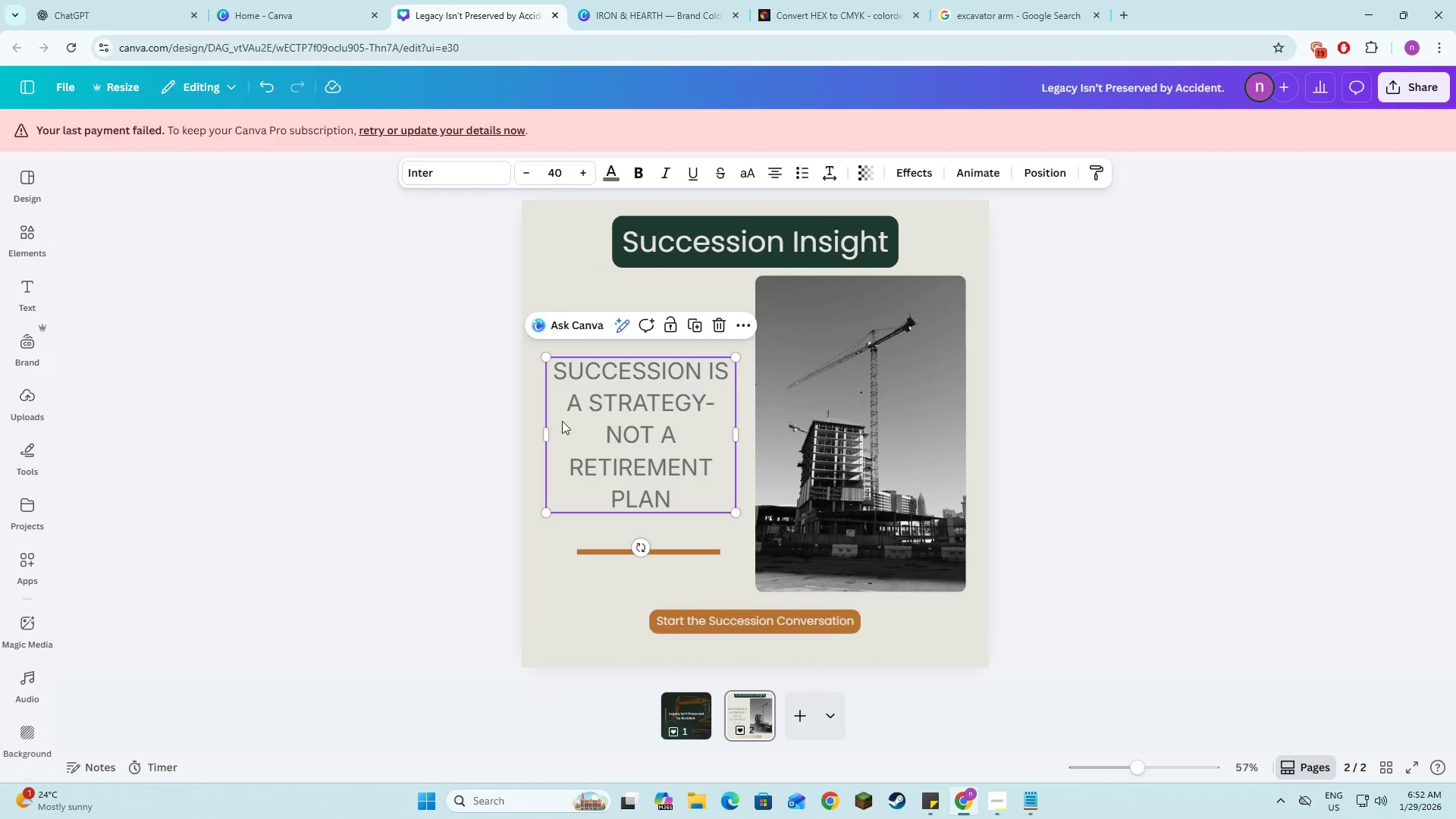 
left_click([437, 441])
 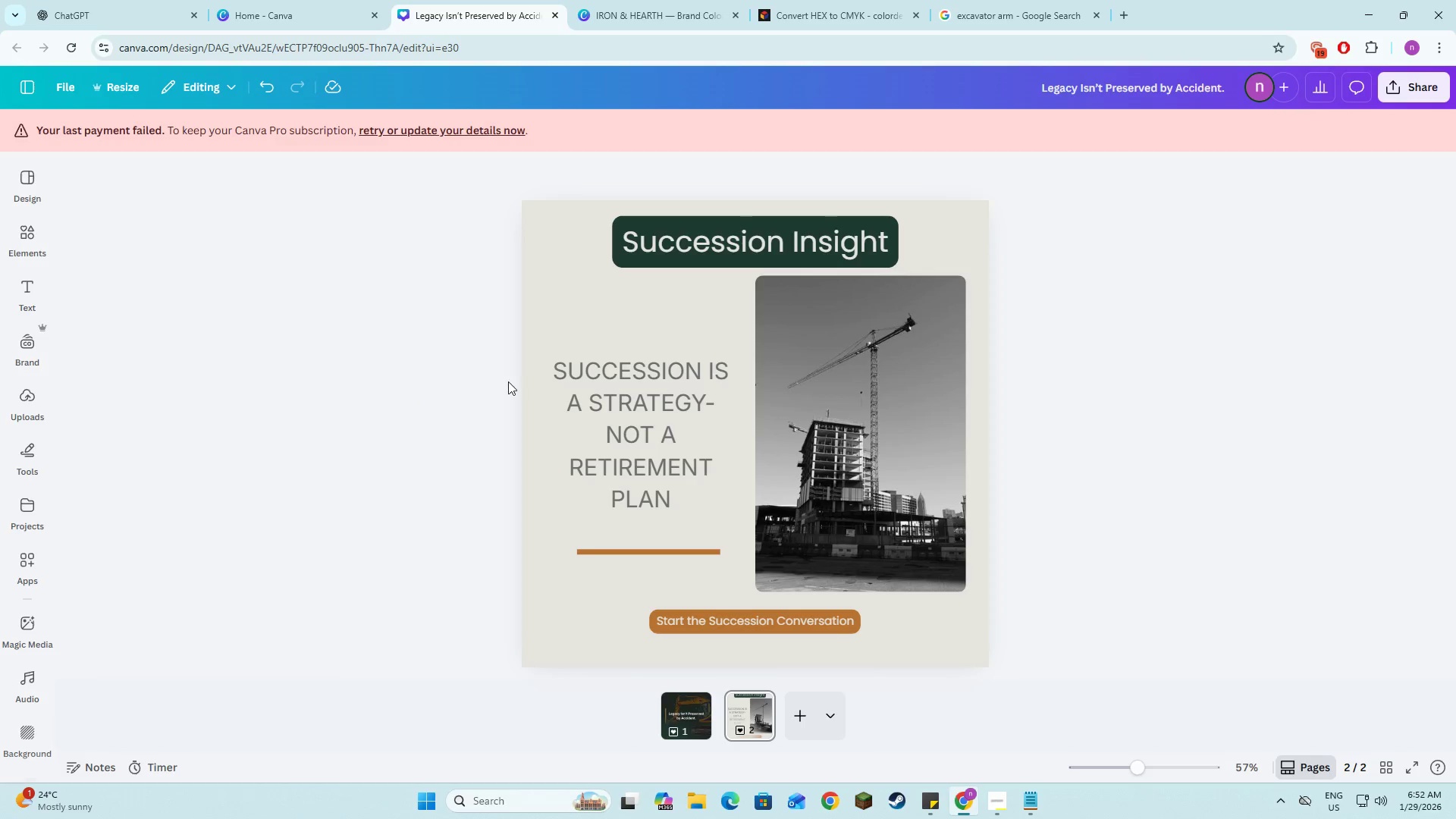 
wait(5.09)
 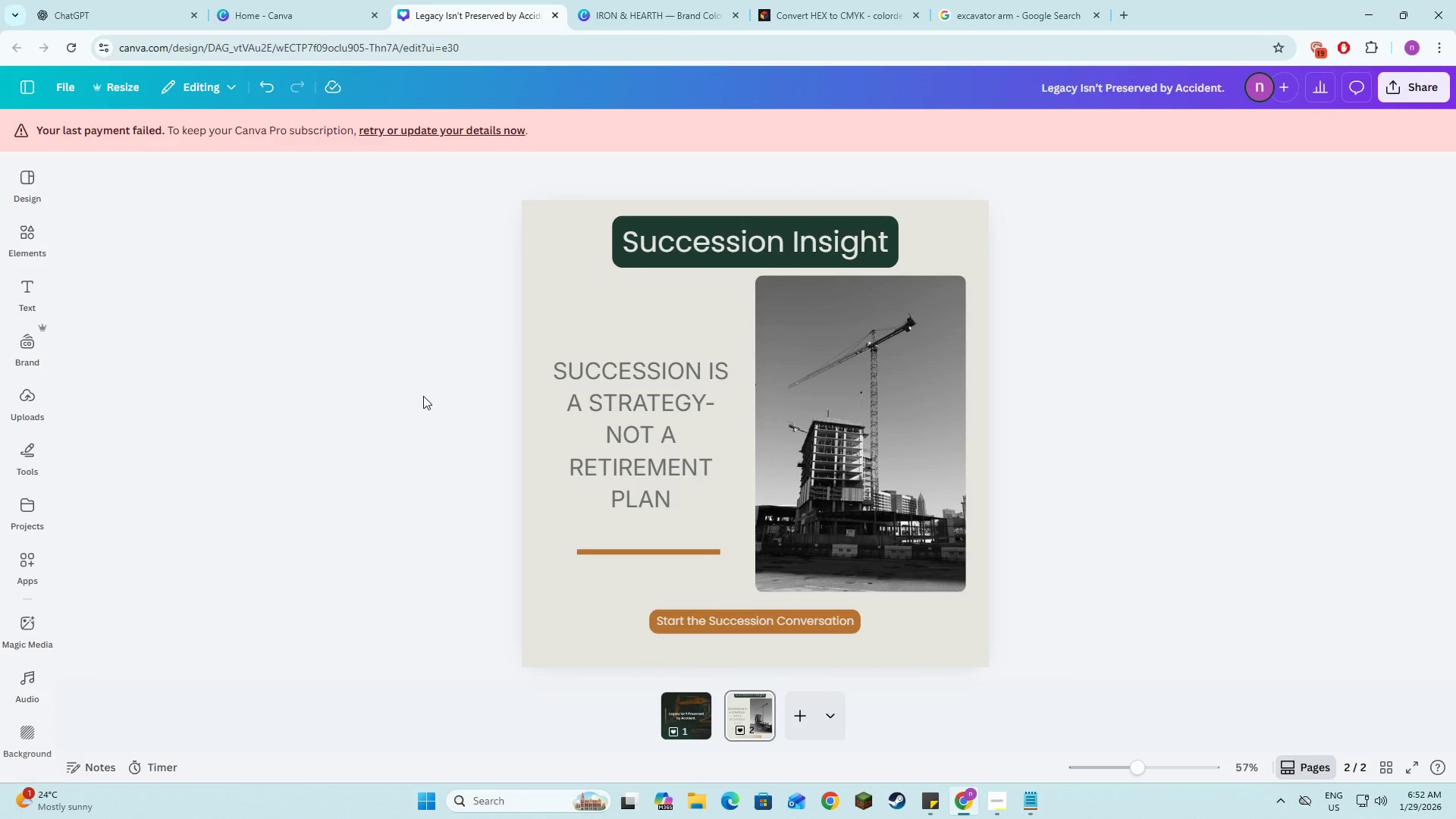 
left_click([83, 0])
 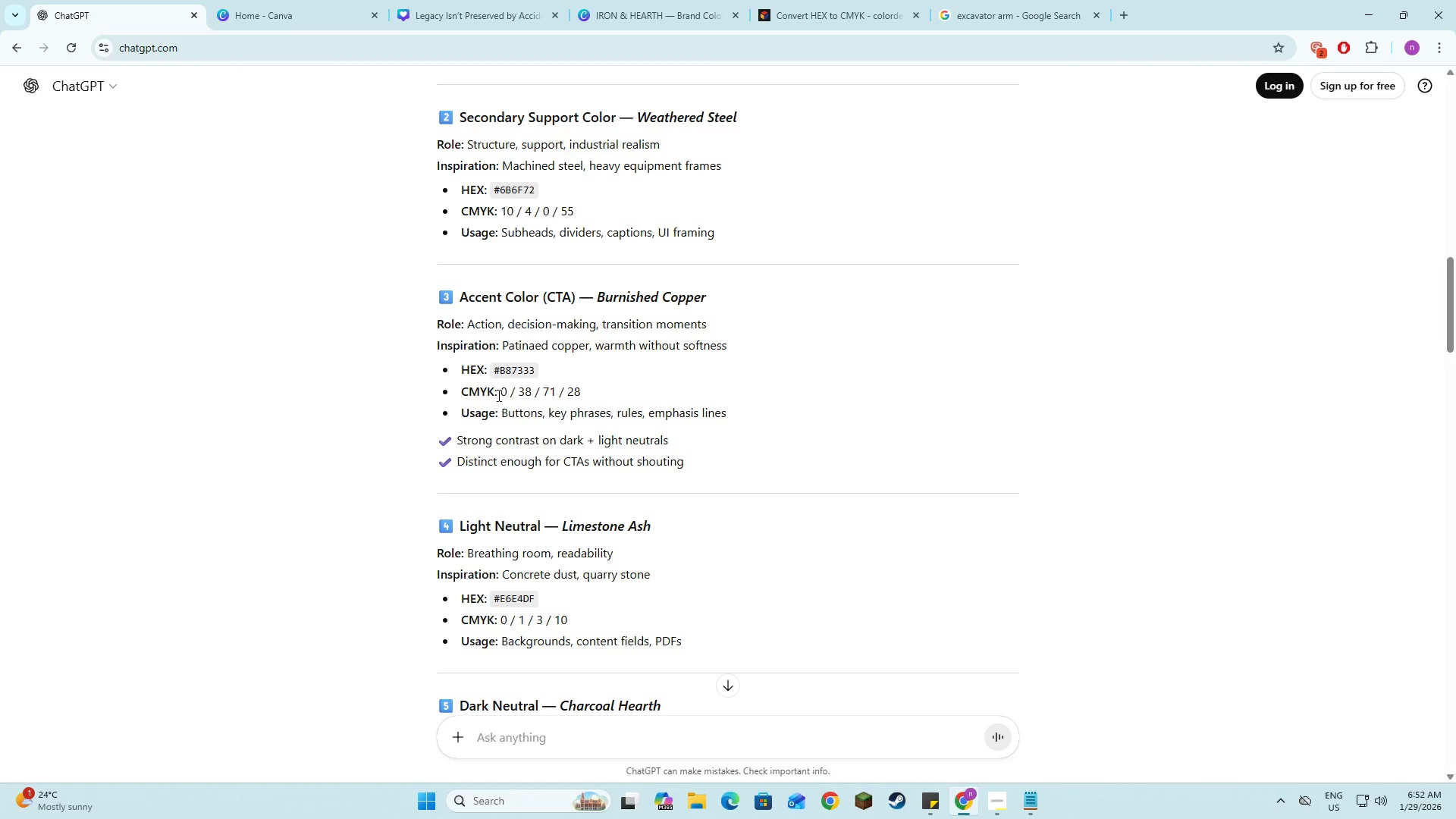 
scroll: coordinate [534, 467], scroll_direction: down, amount: 15.0
 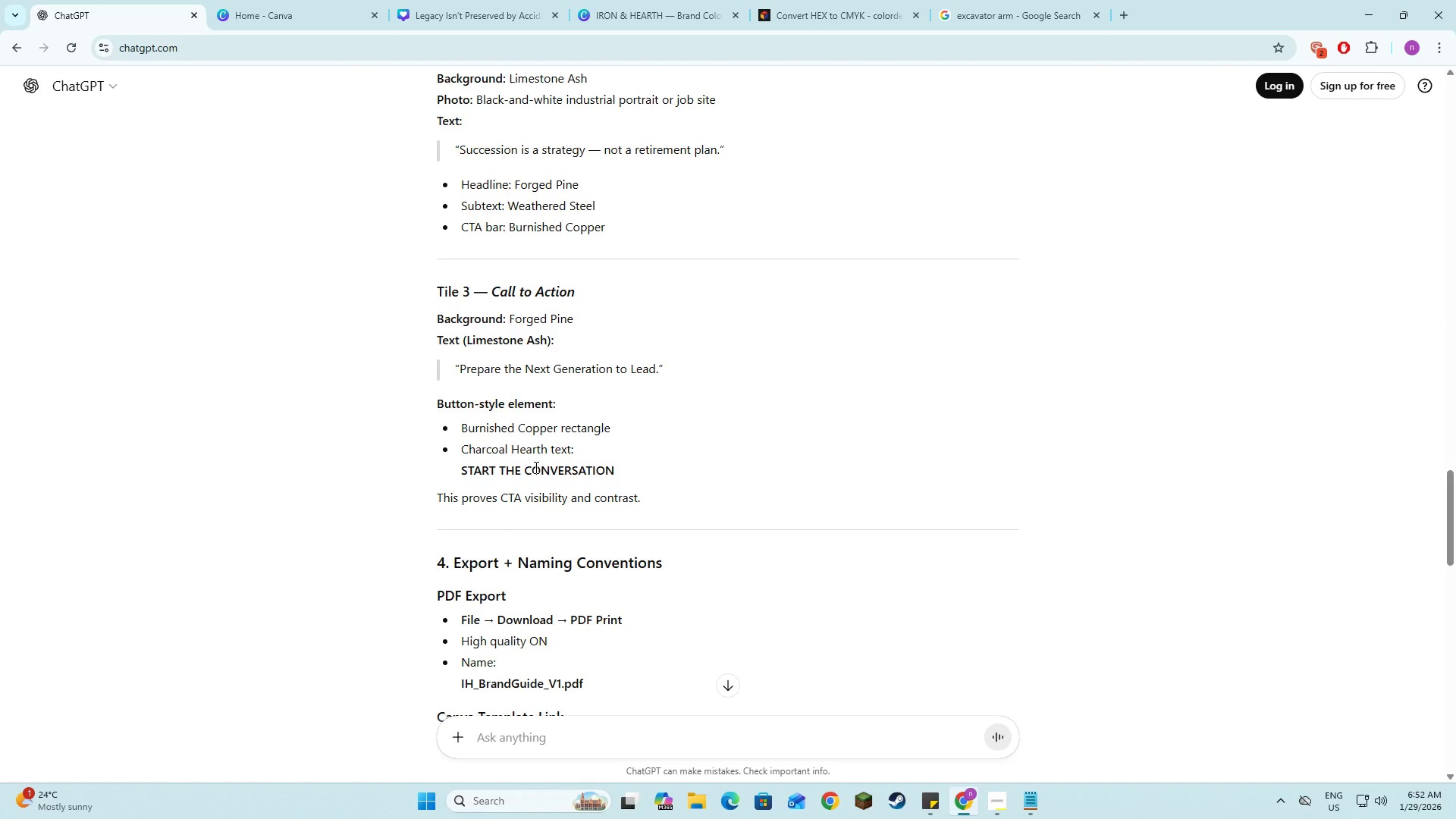 
left_click([374, 499])
 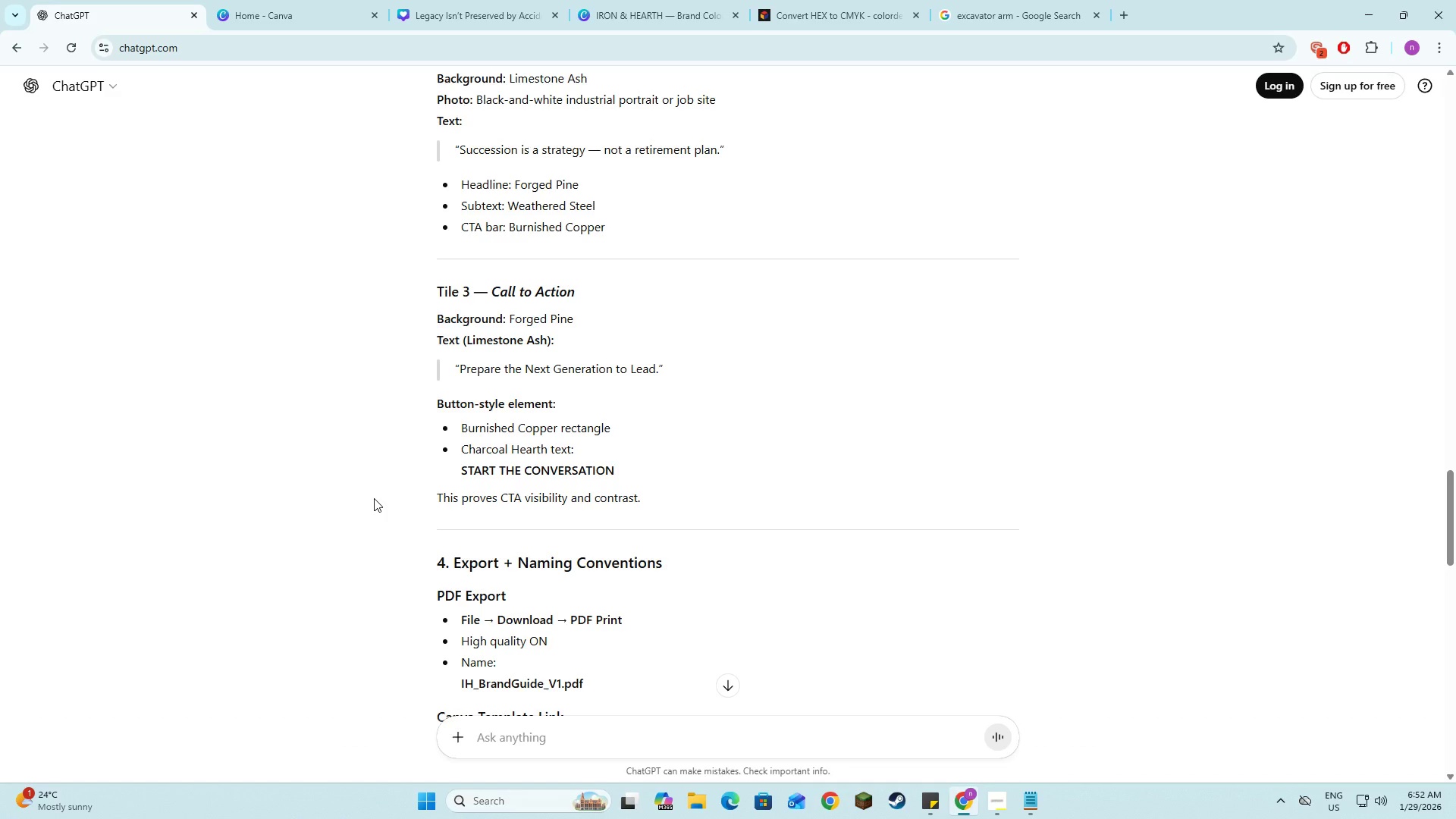 
wait(6.0)
 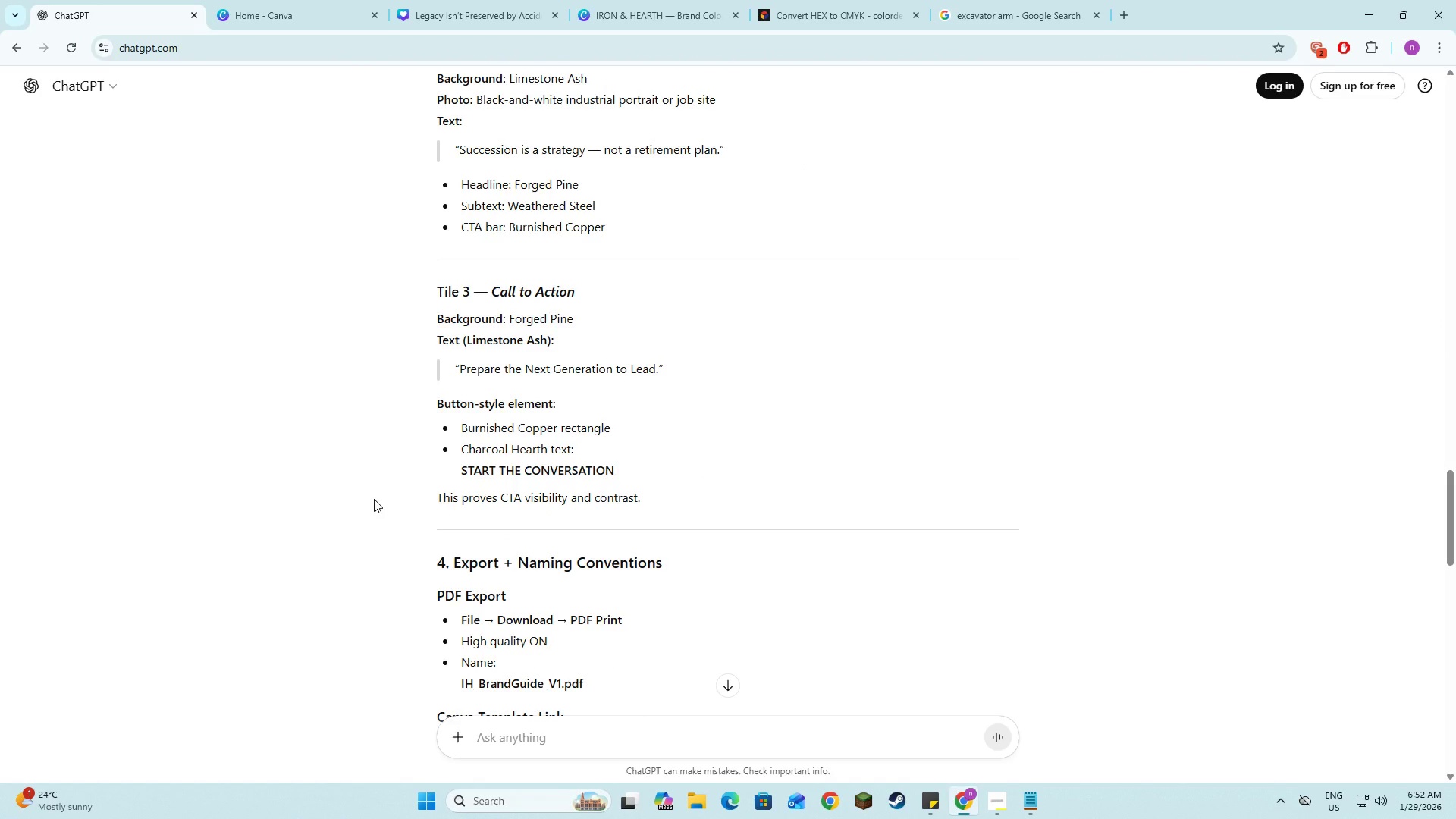 
double_click([431, 377])
 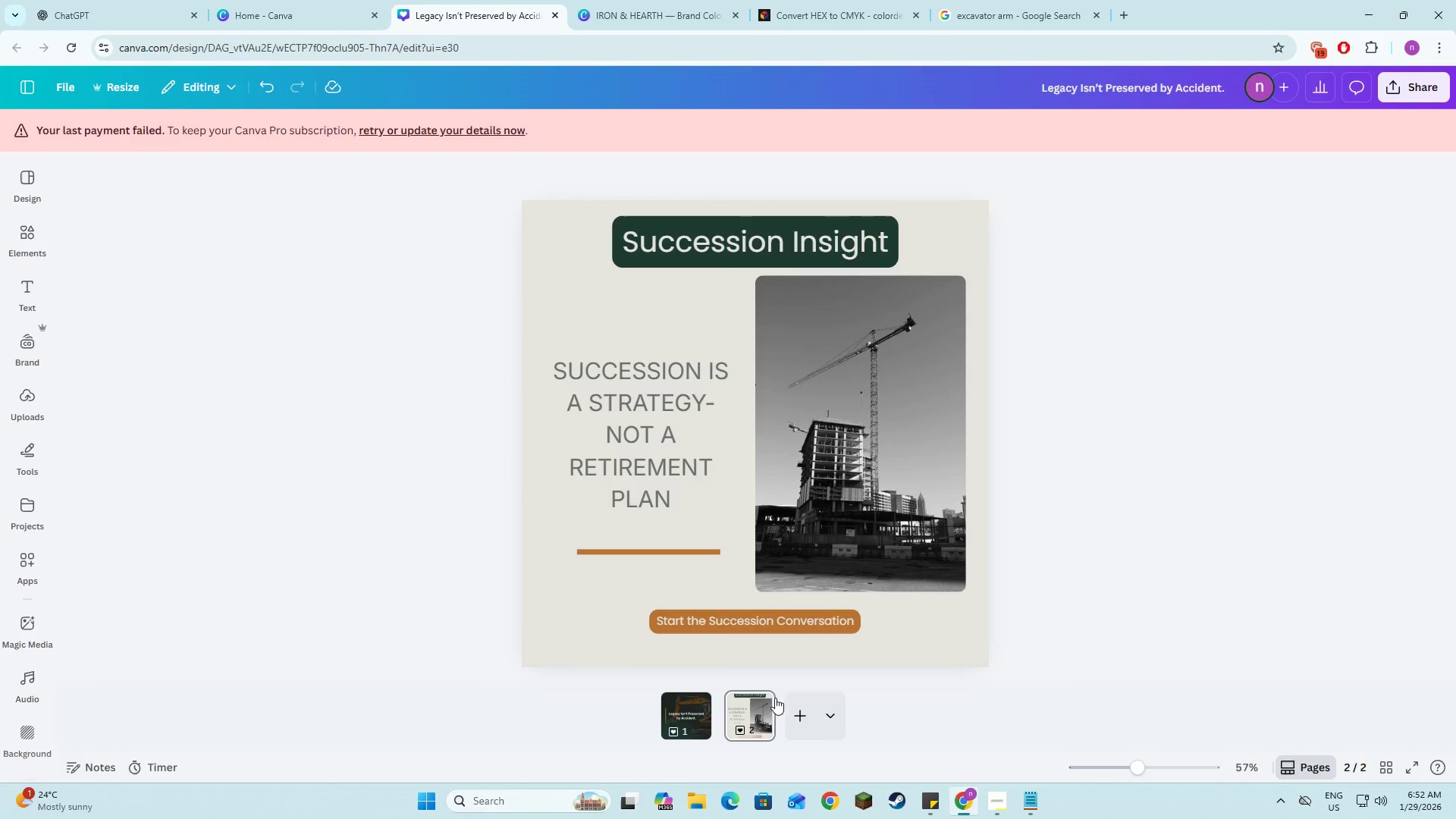 
left_click([796, 708])
 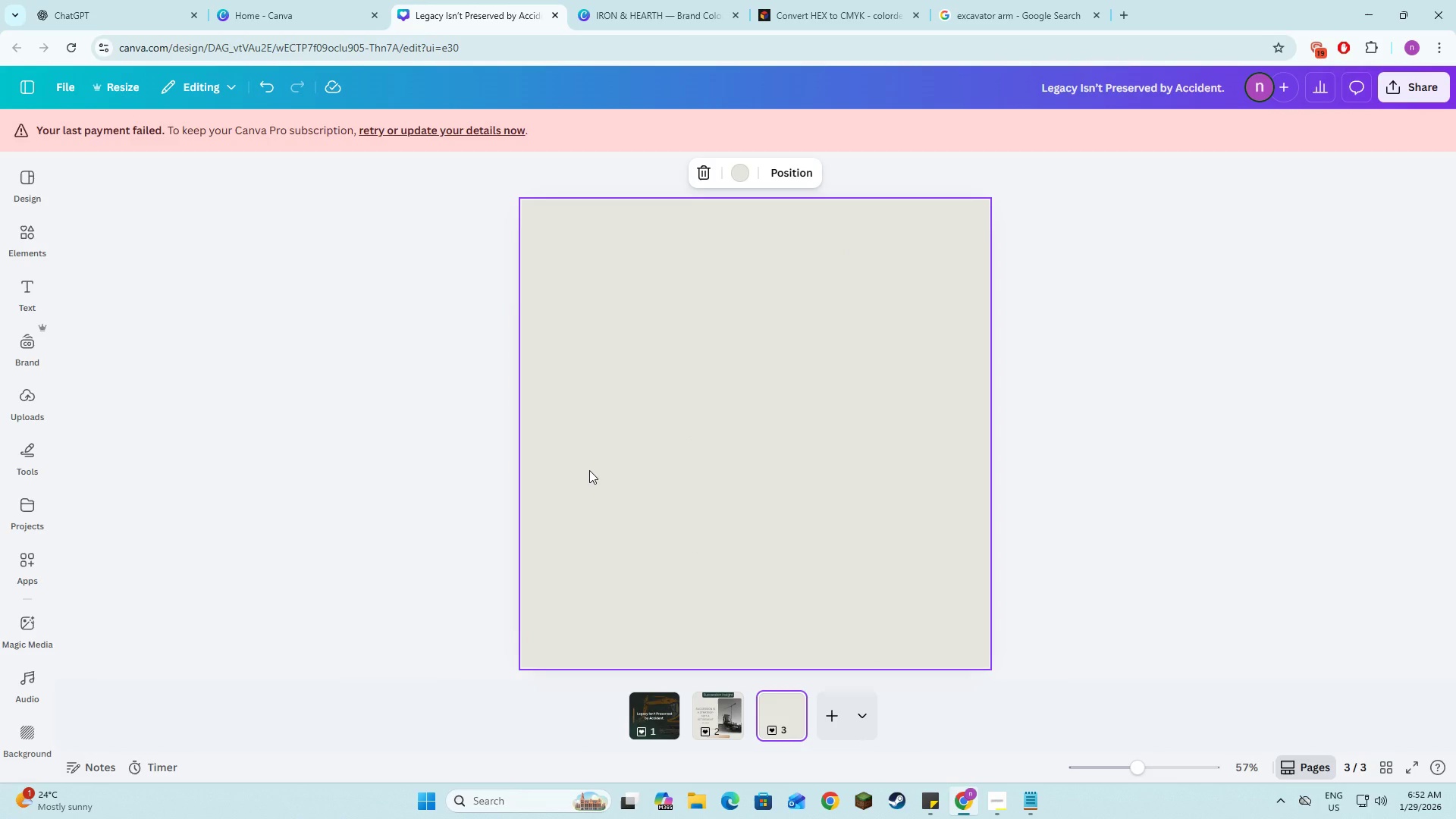 
left_click([589, 470])
 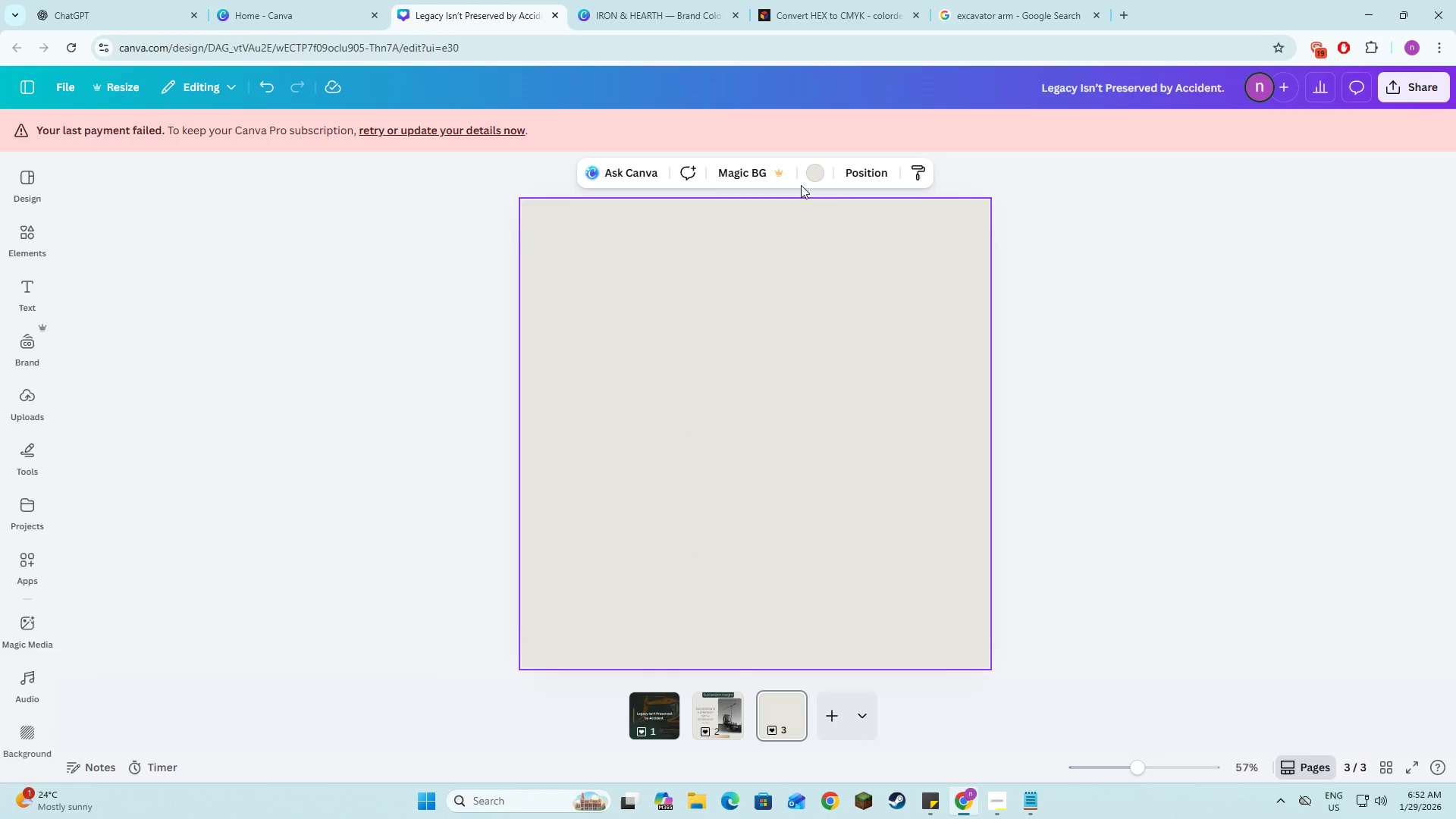 
left_click([802, 169])
 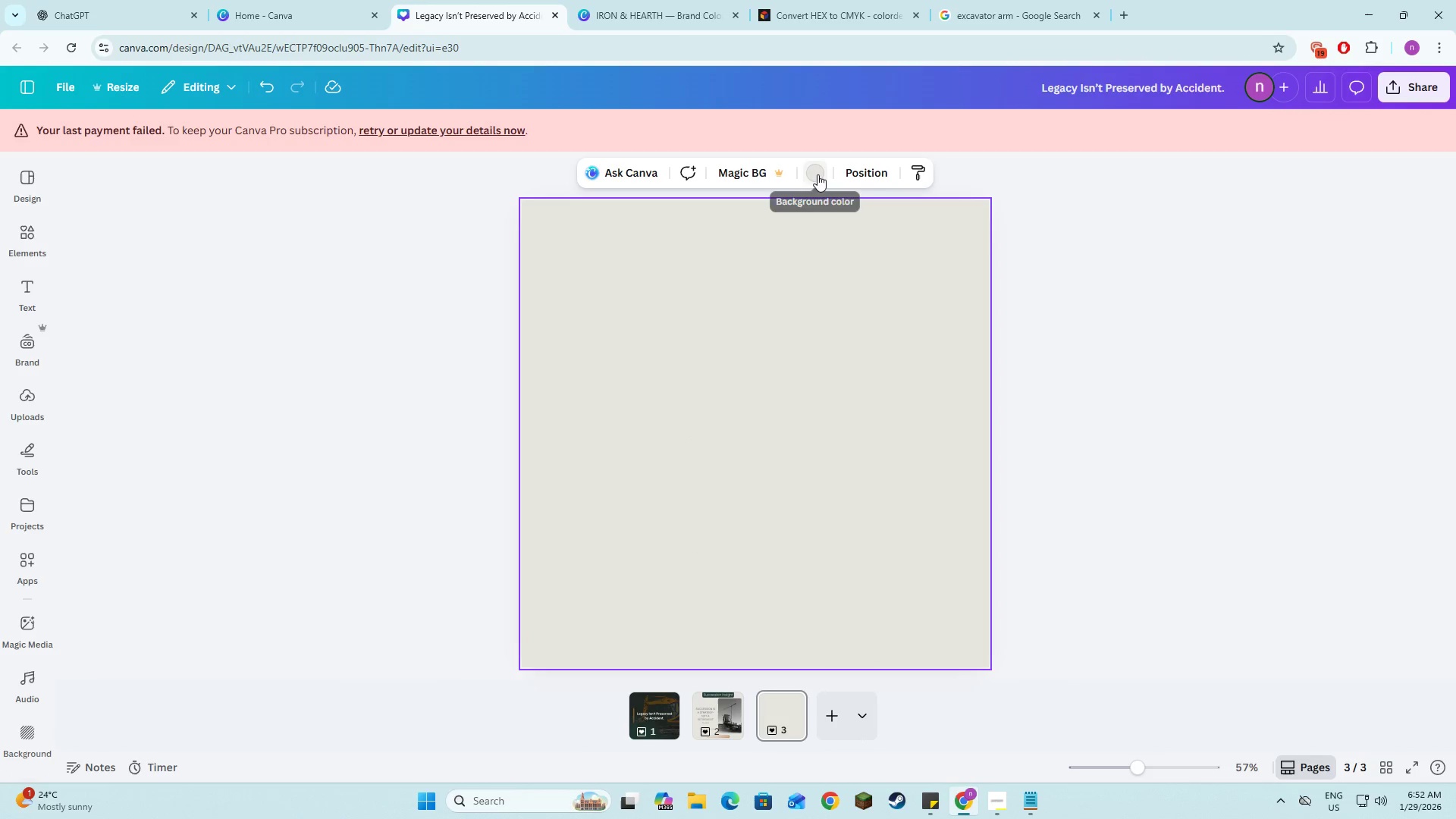 
left_click([817, 174])
 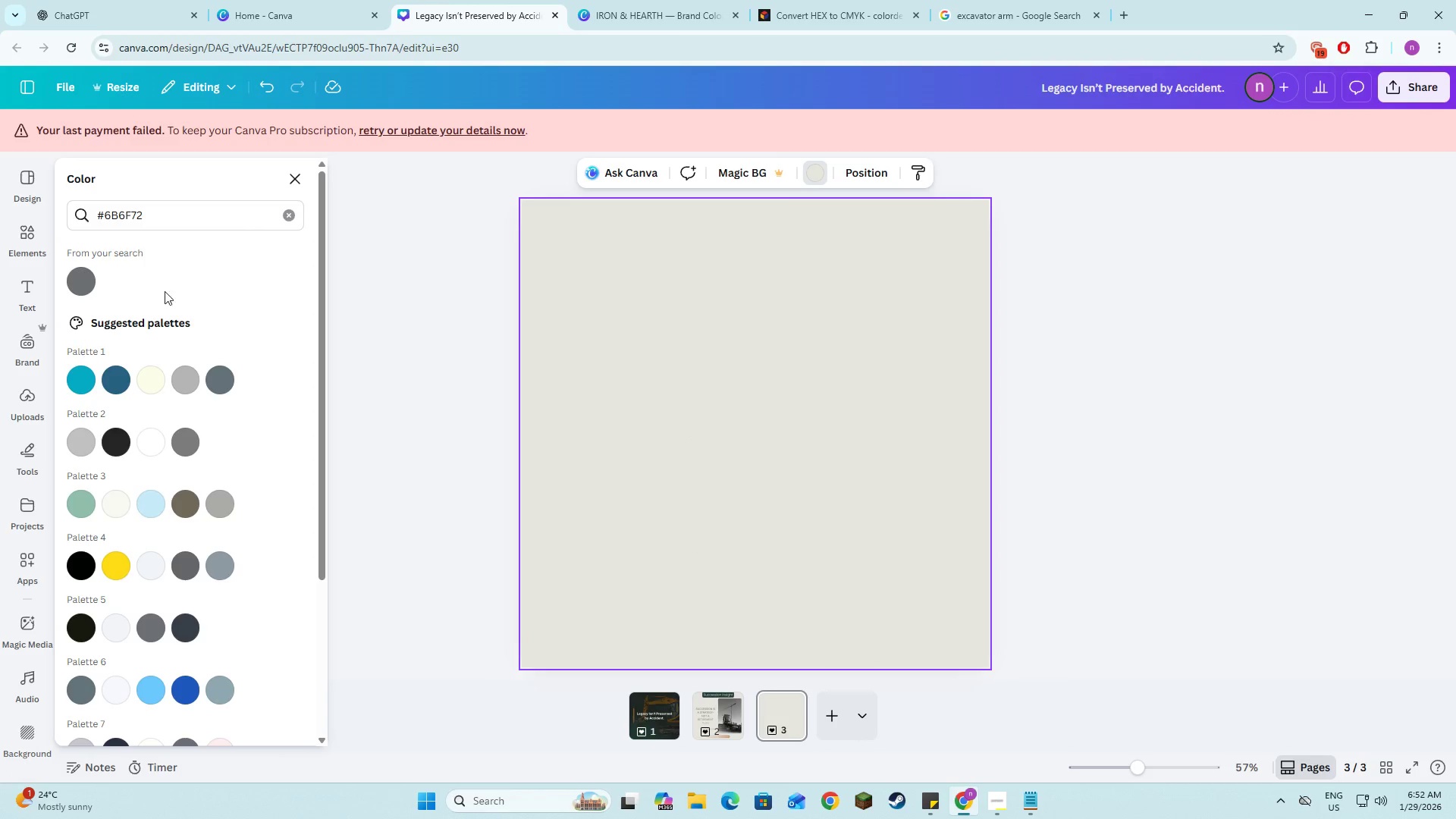 
left_click([289, 220])
 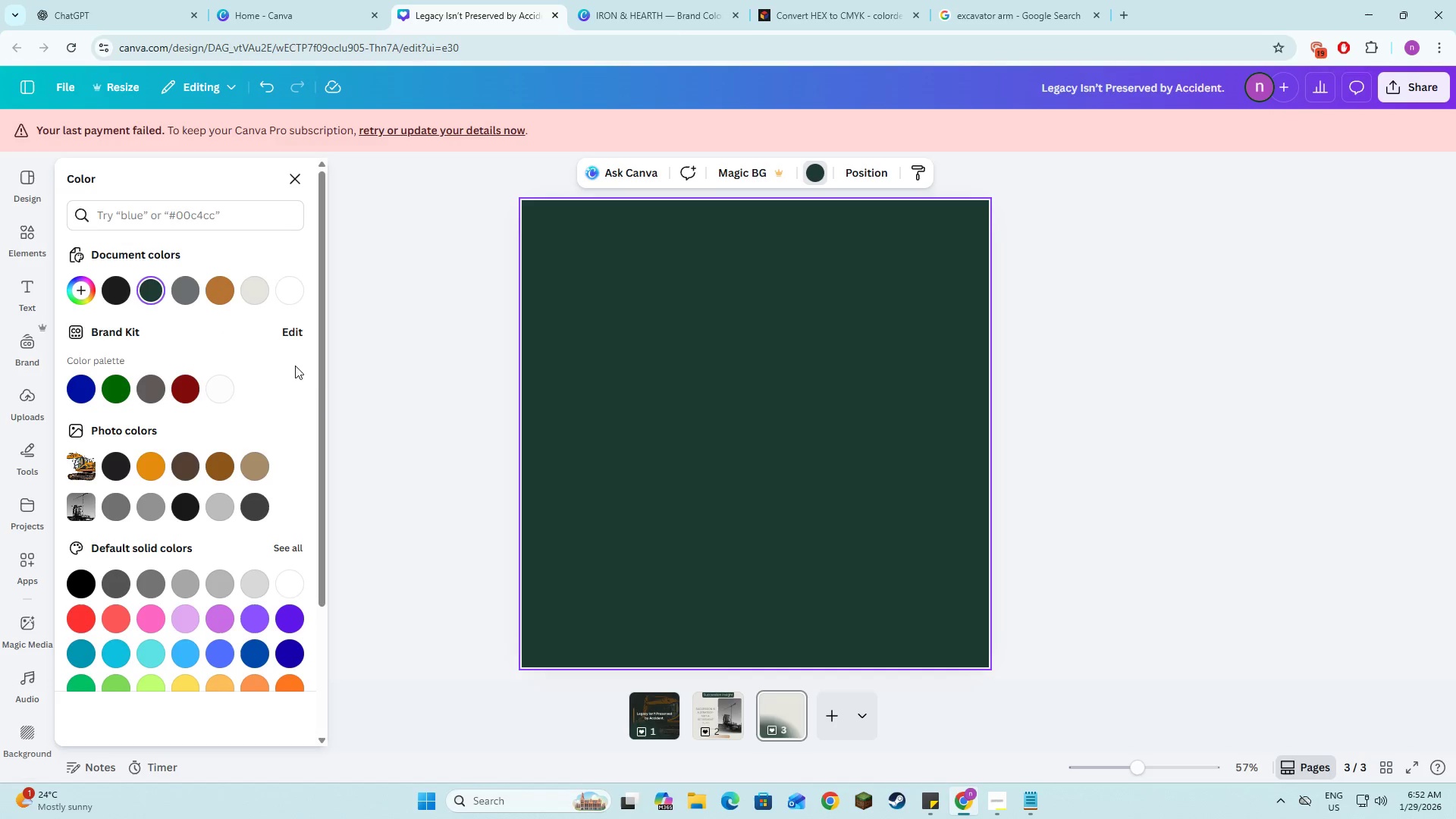 
left_click([424, 430])
 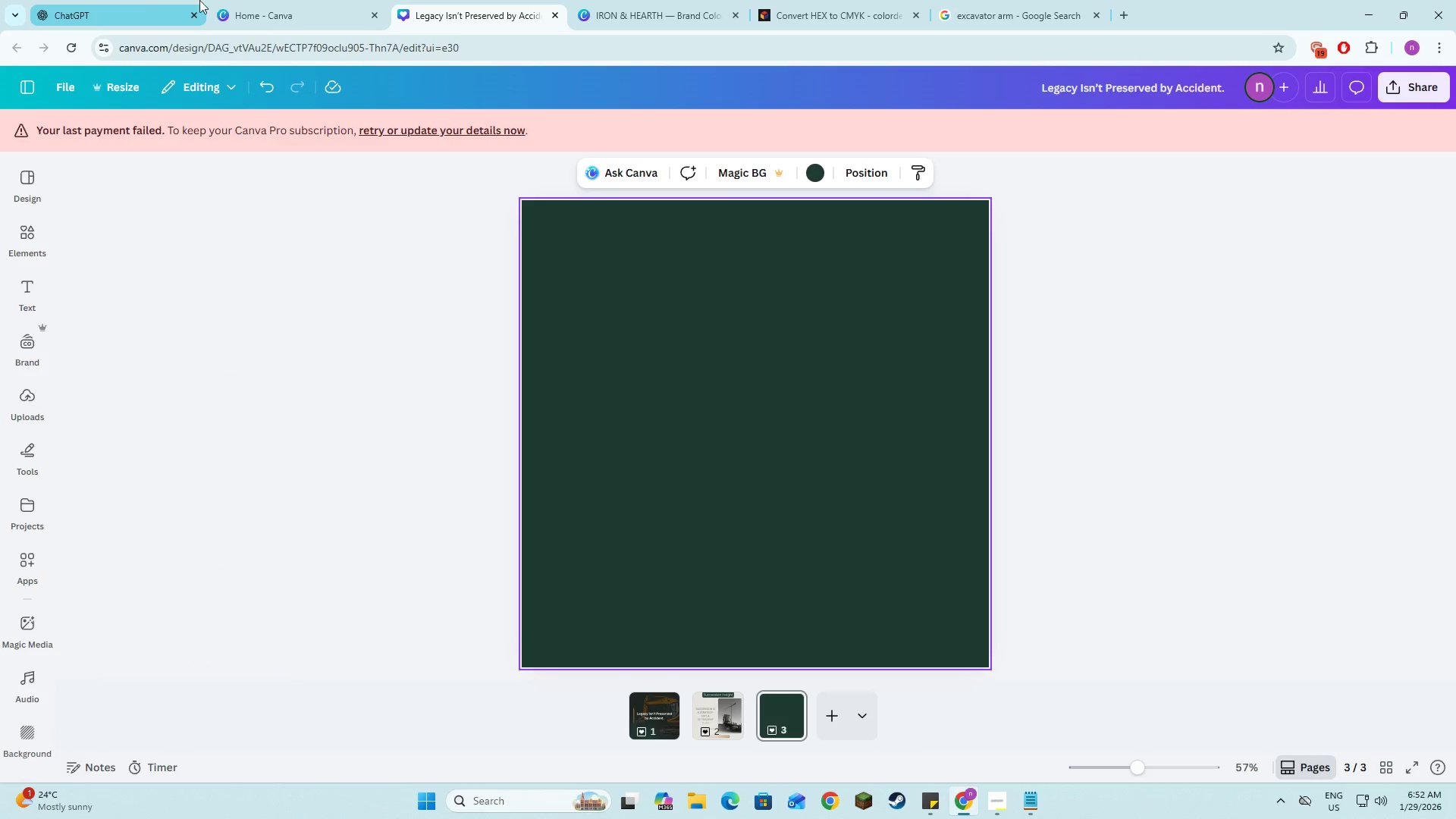 
left_click([115, 0])
 